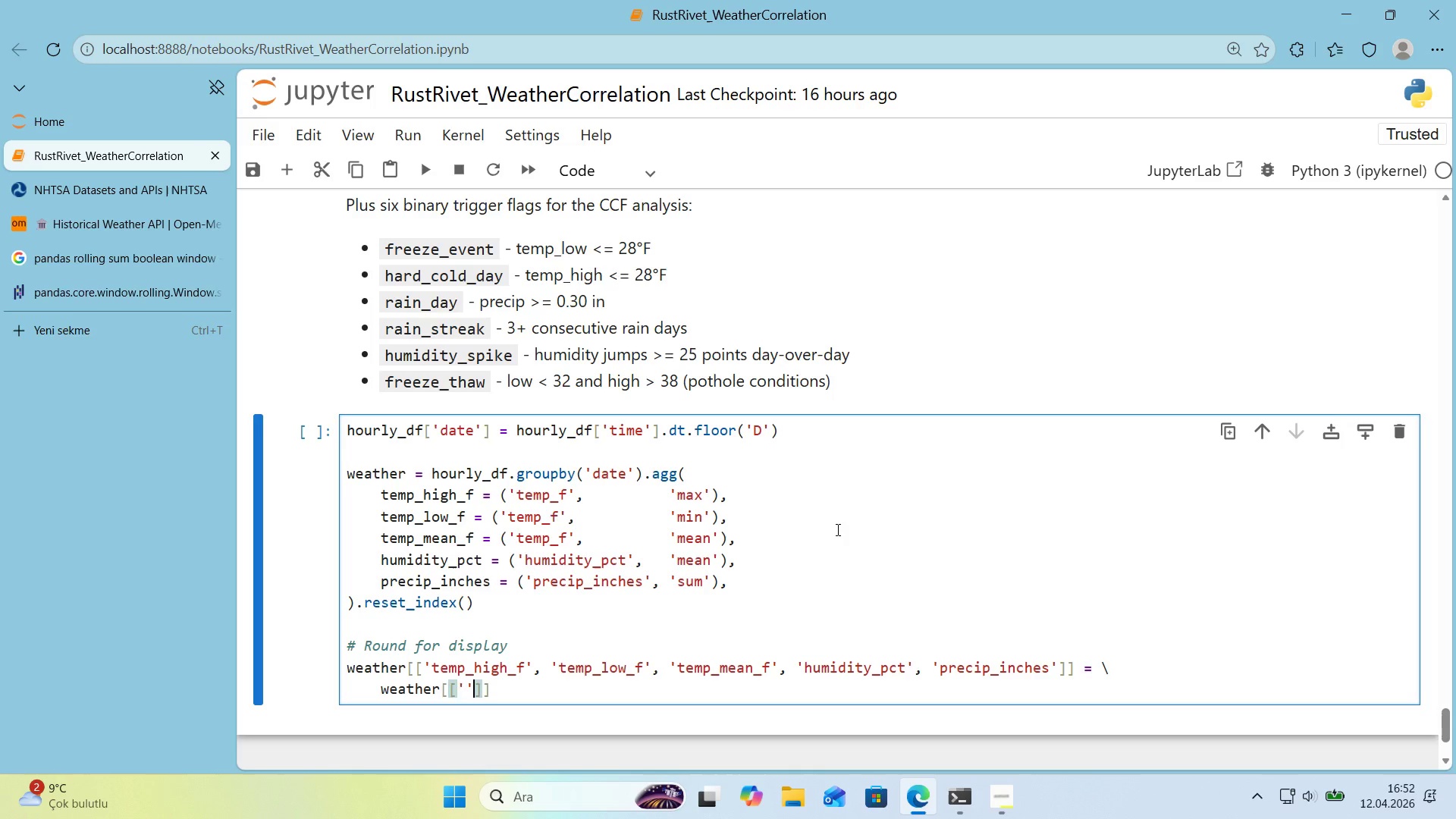 
key(ArrowLeft)
 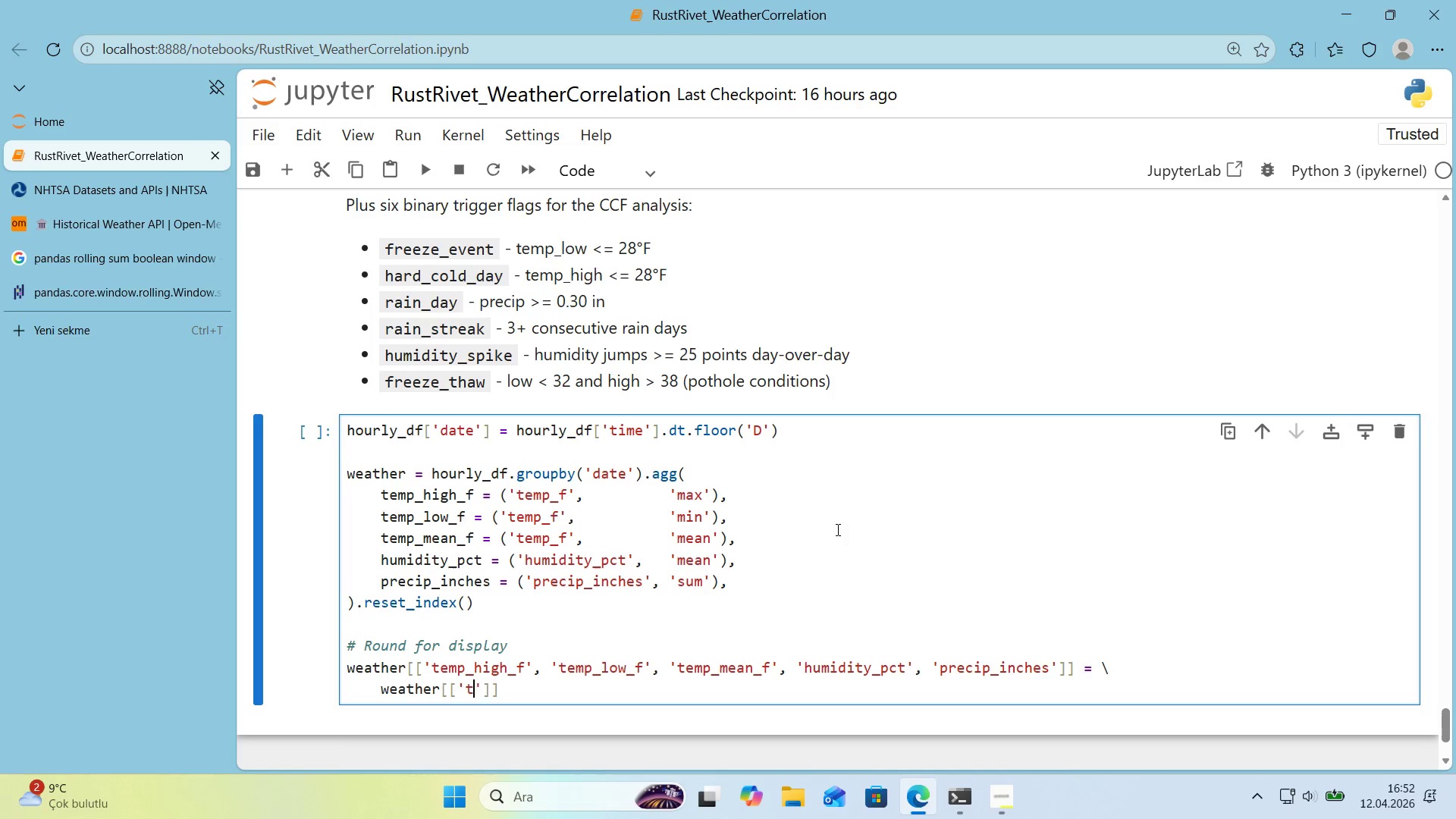 
type(temp_h'gh)
 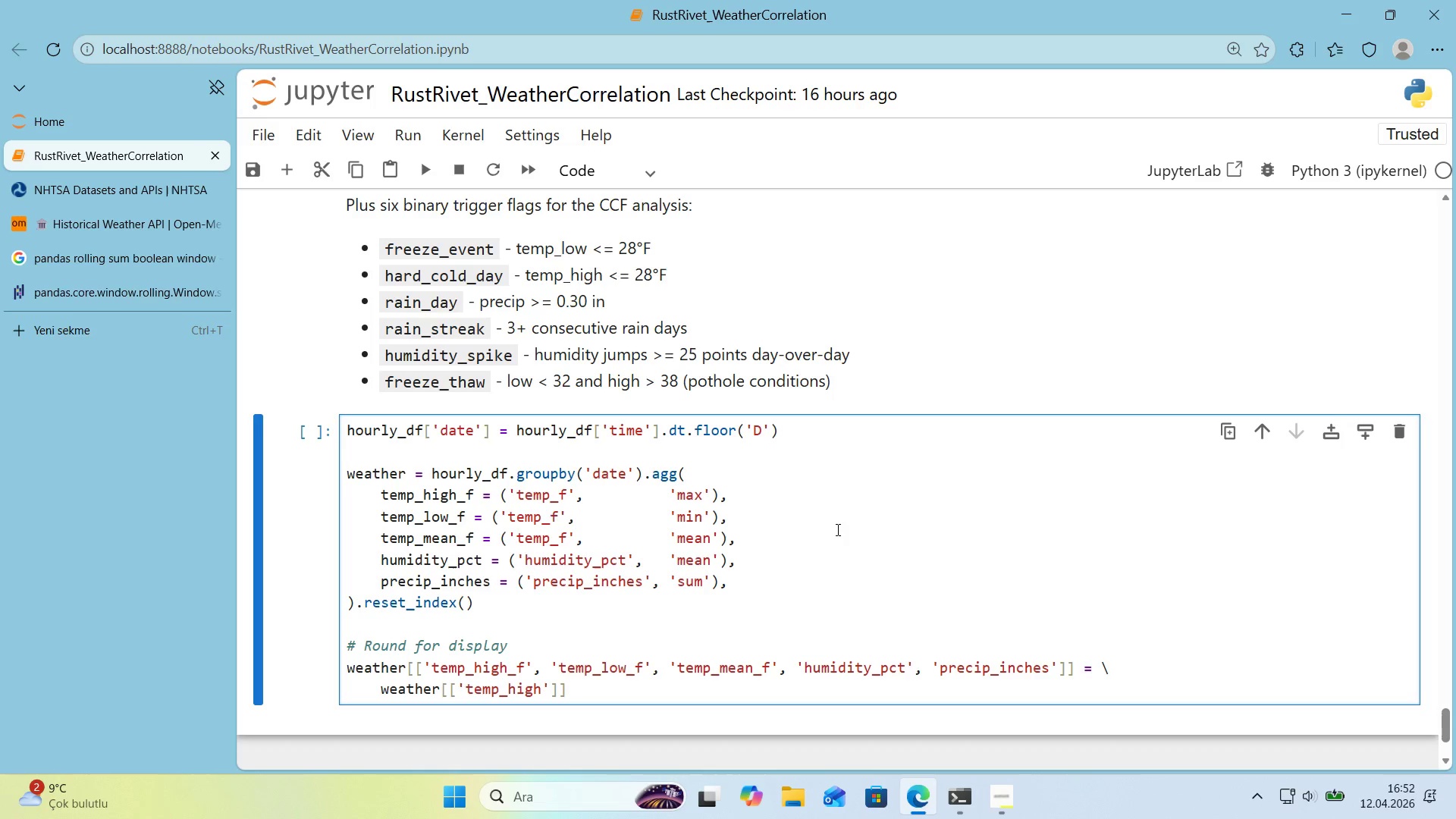 
key(ArrowRight)
 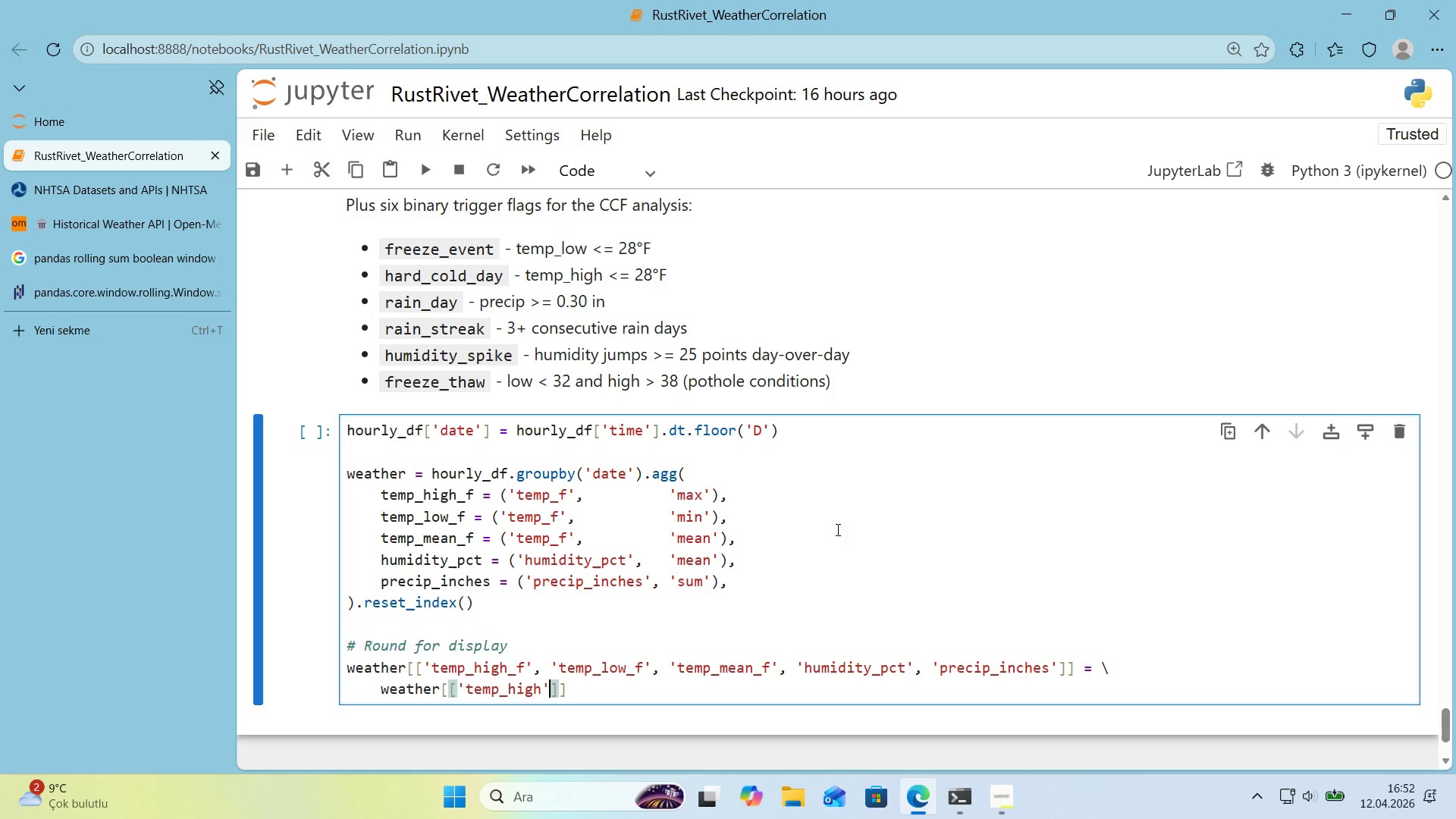 
key(ArrowLeft)
 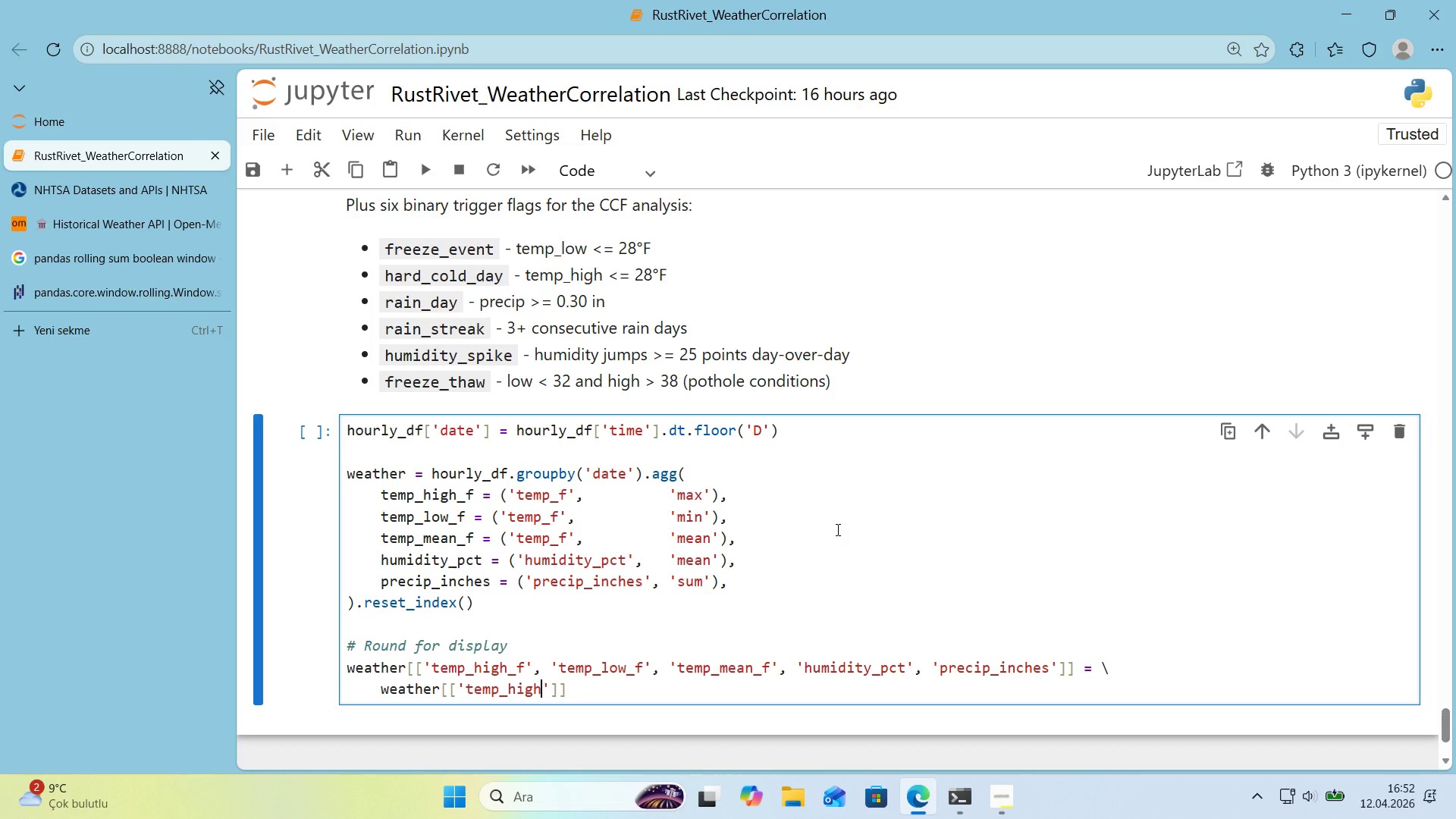 
key(Shift+Minus)
 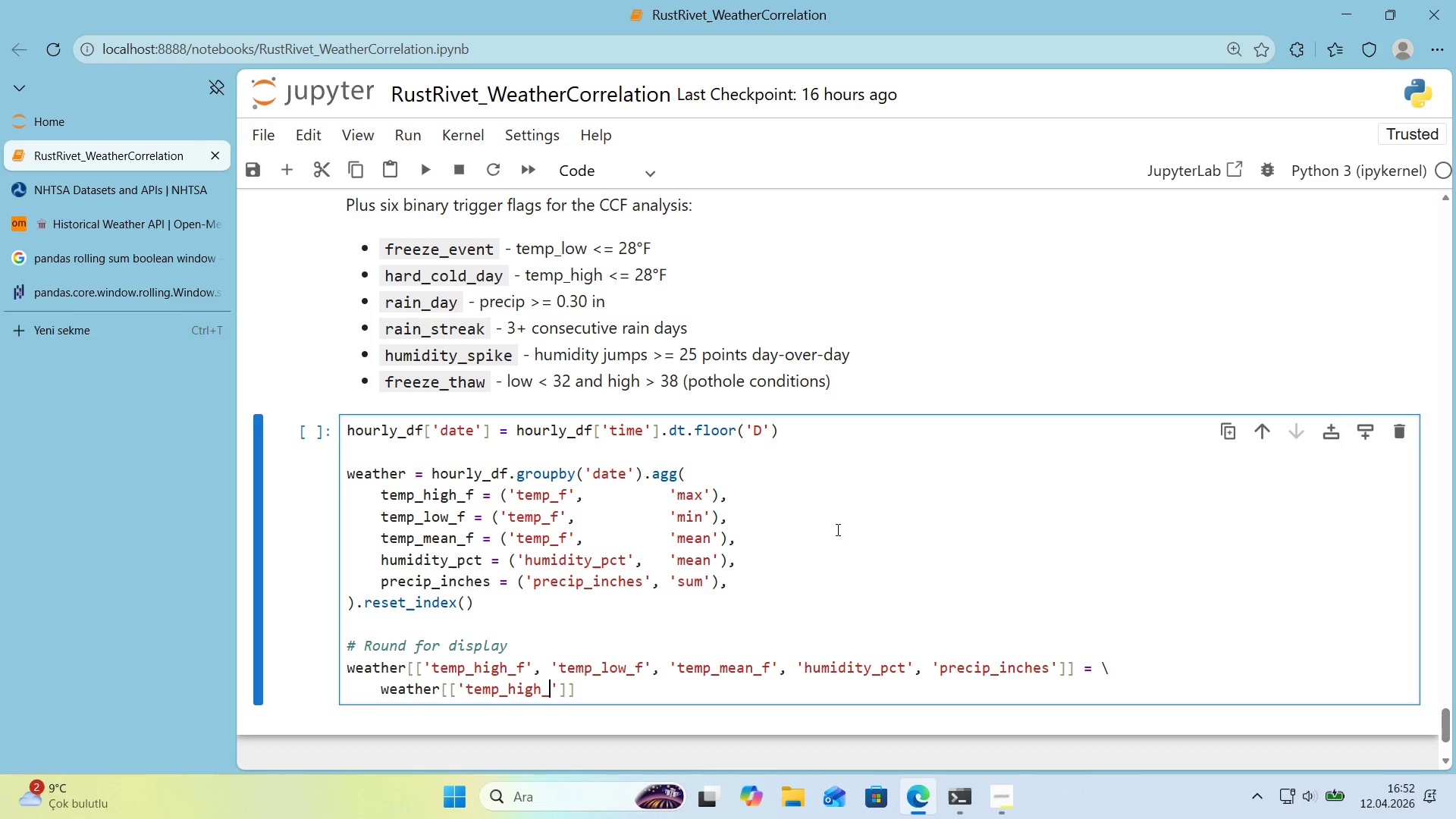 
key(F)
 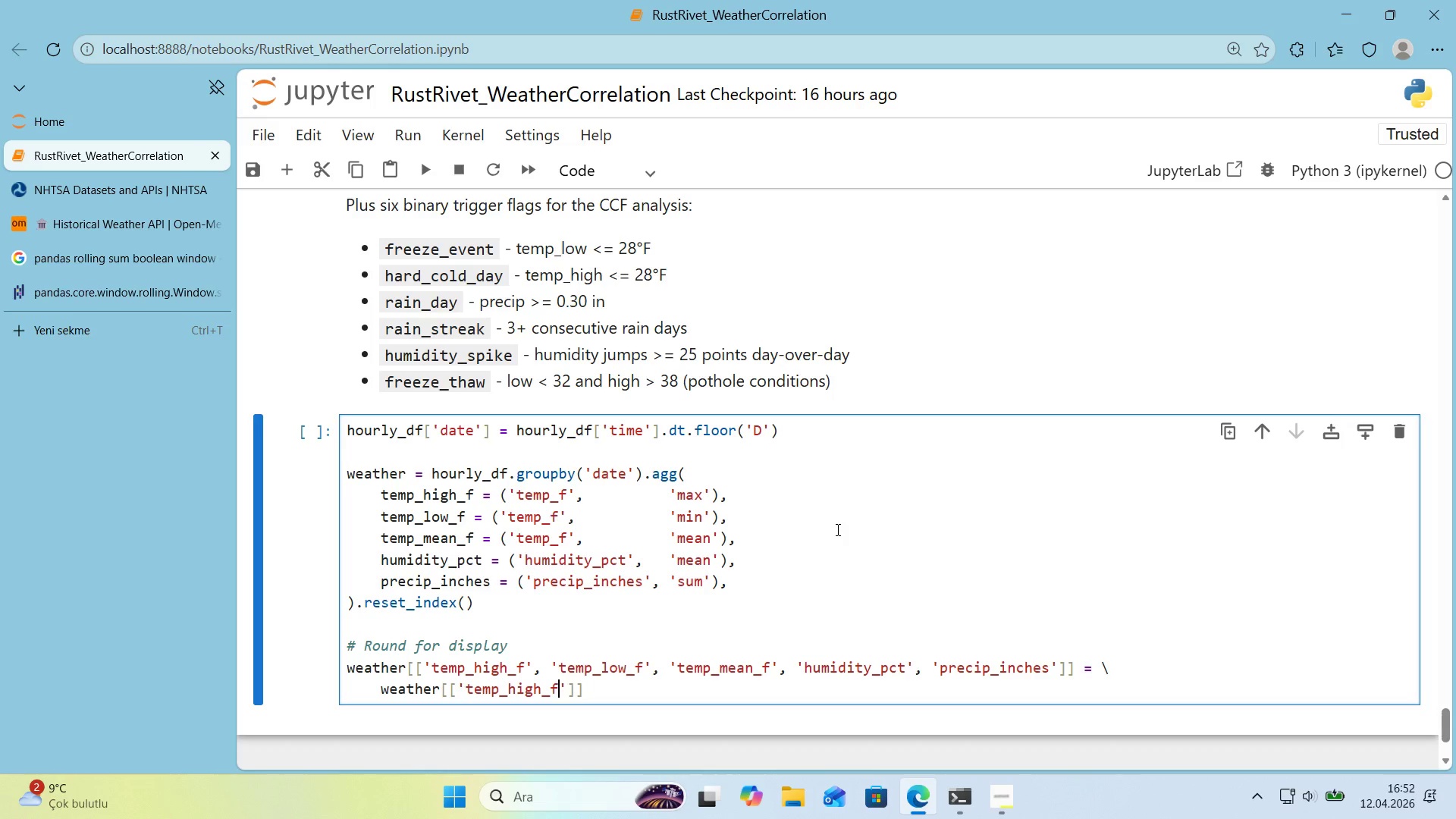 
key(ArrowRight)
 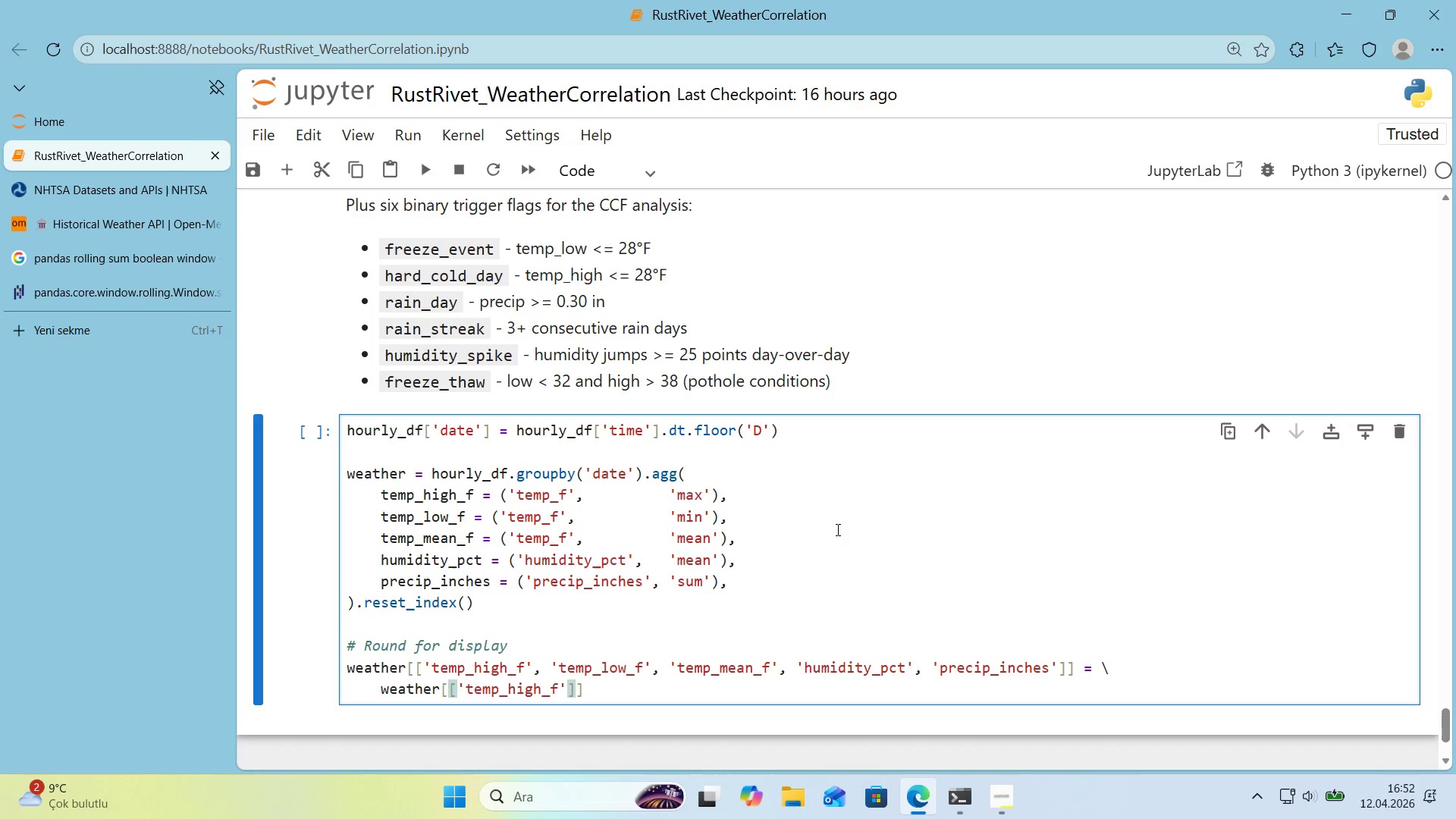 
type(, @@)
 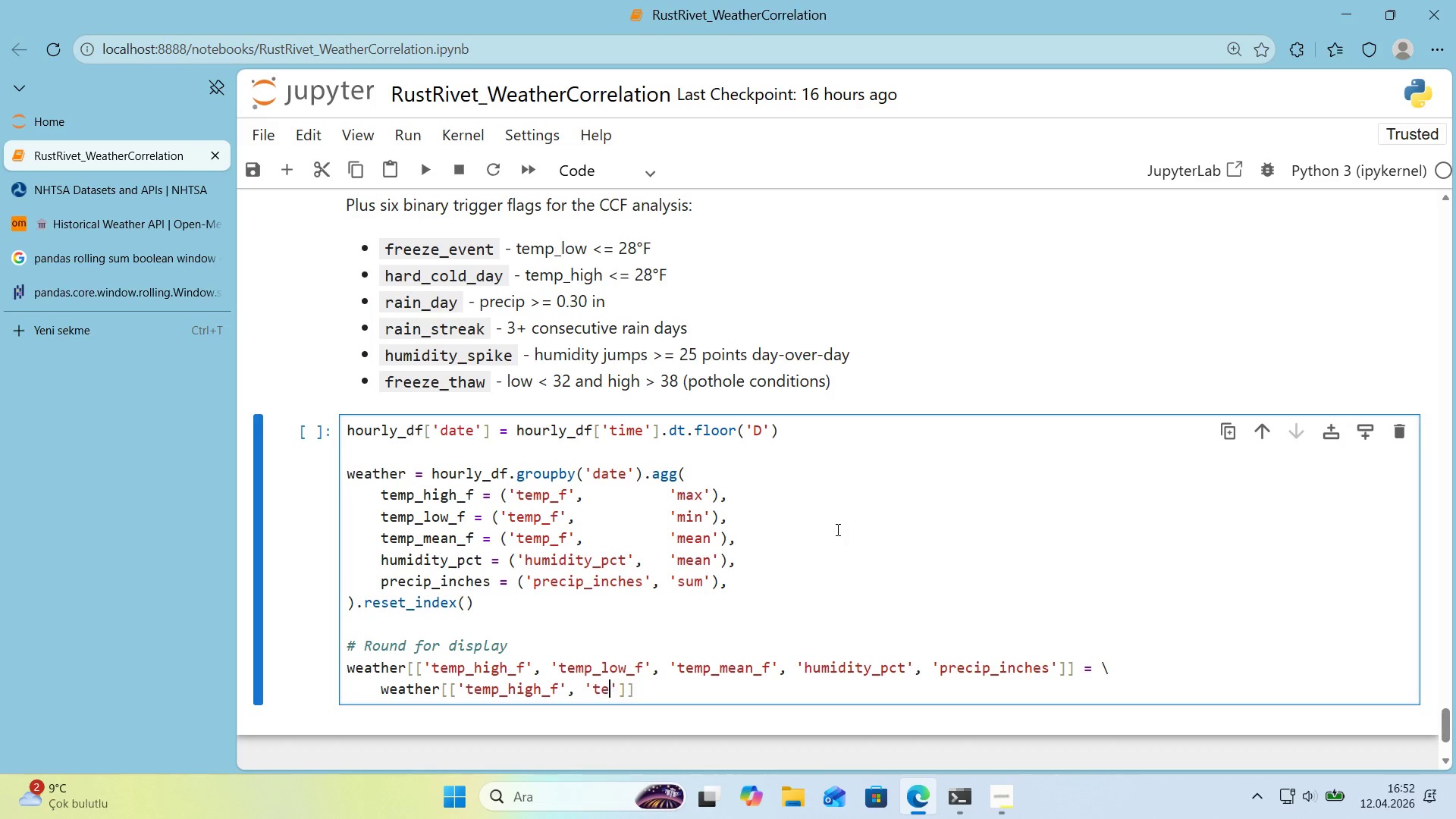 
 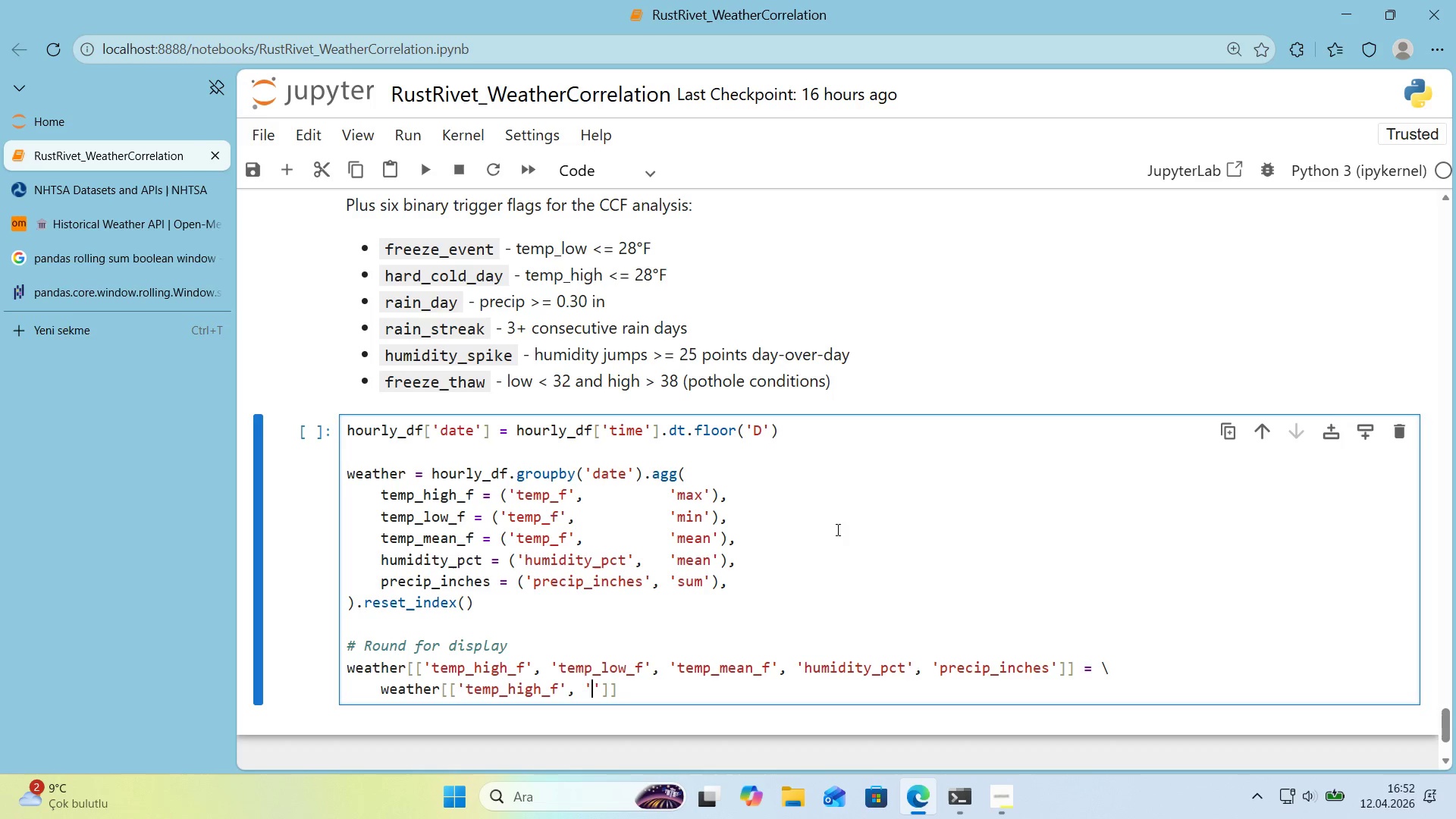 
key(ArrowLeft)
 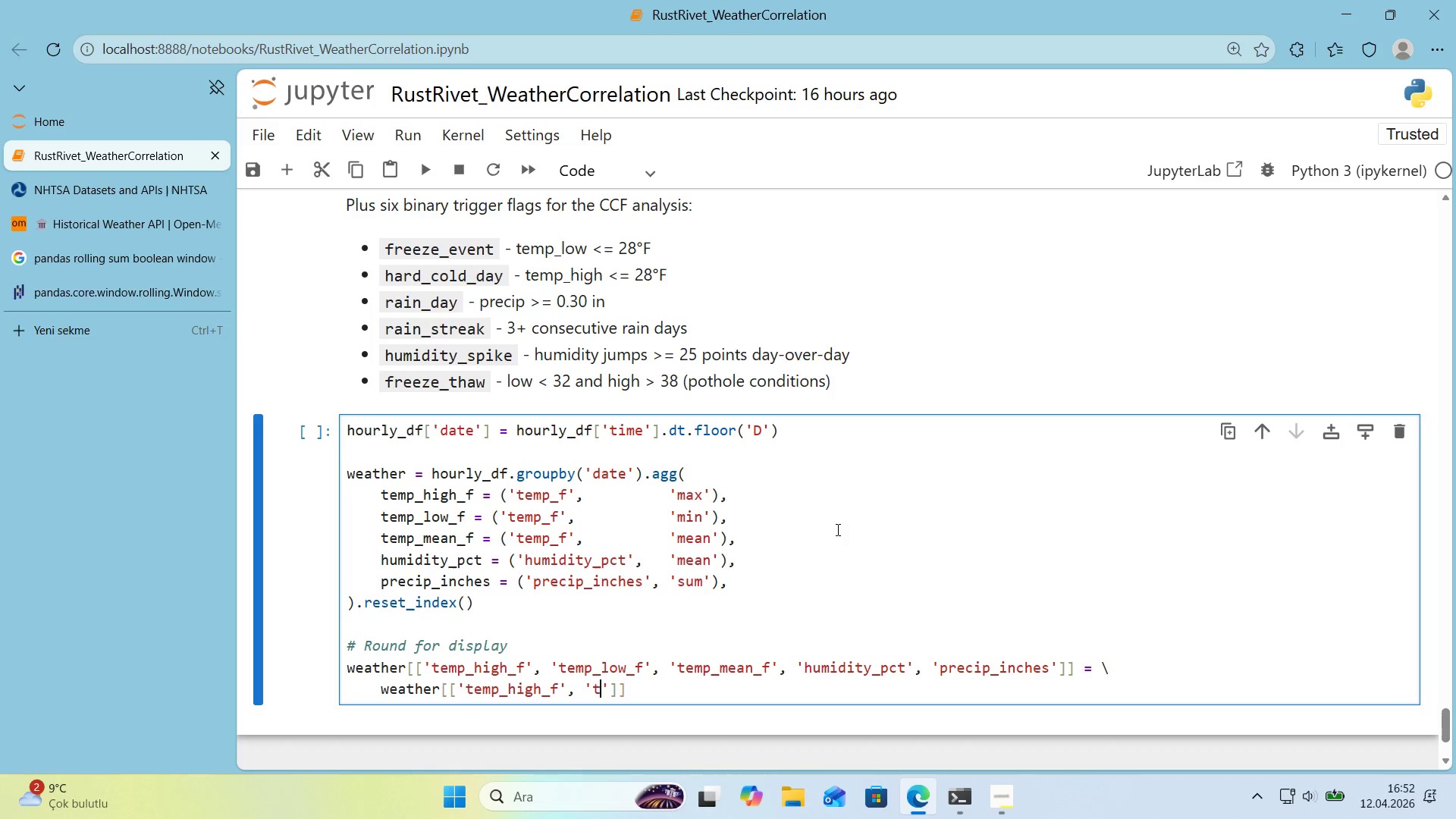 
type(temp_low_f)
 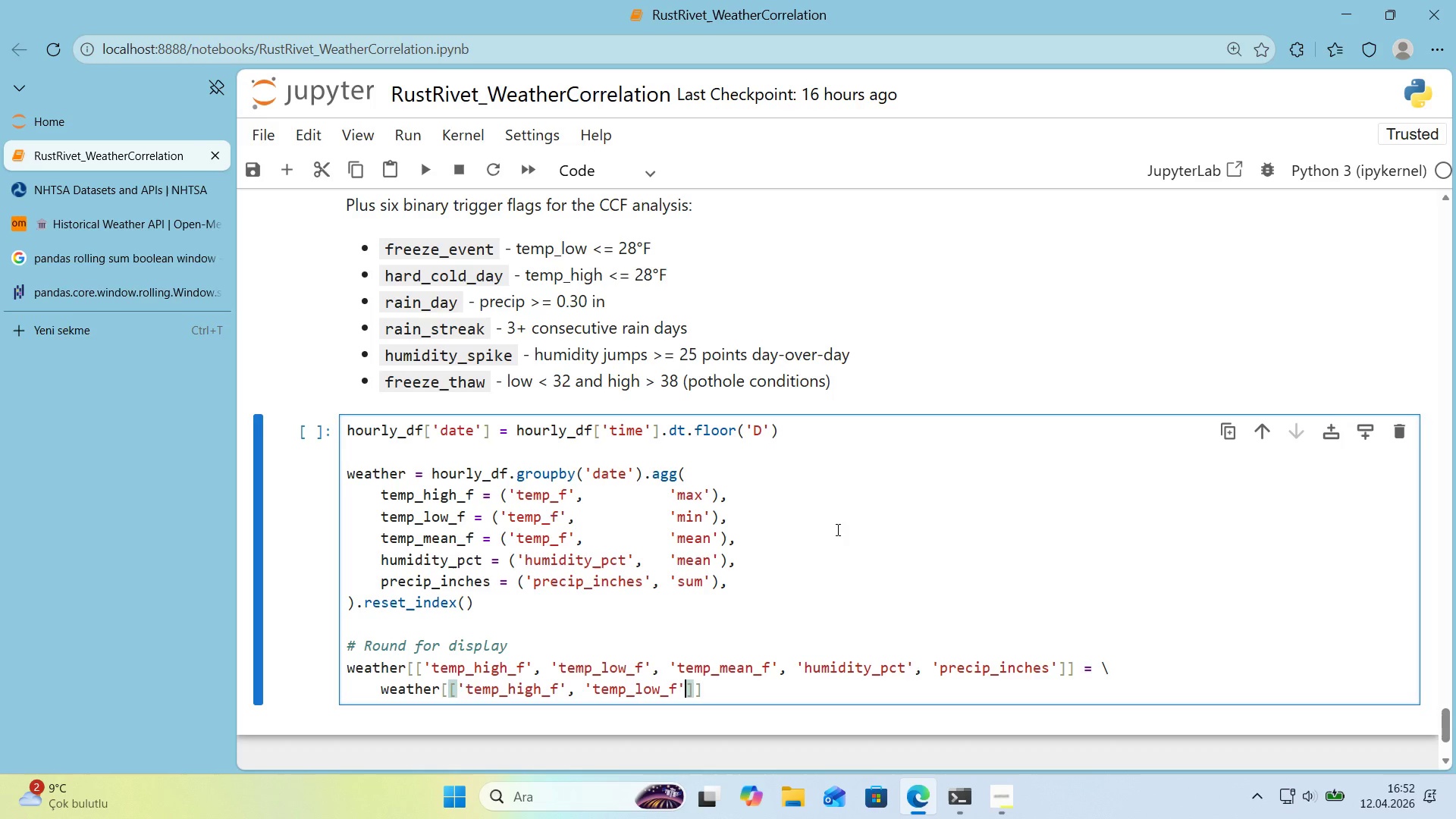 
 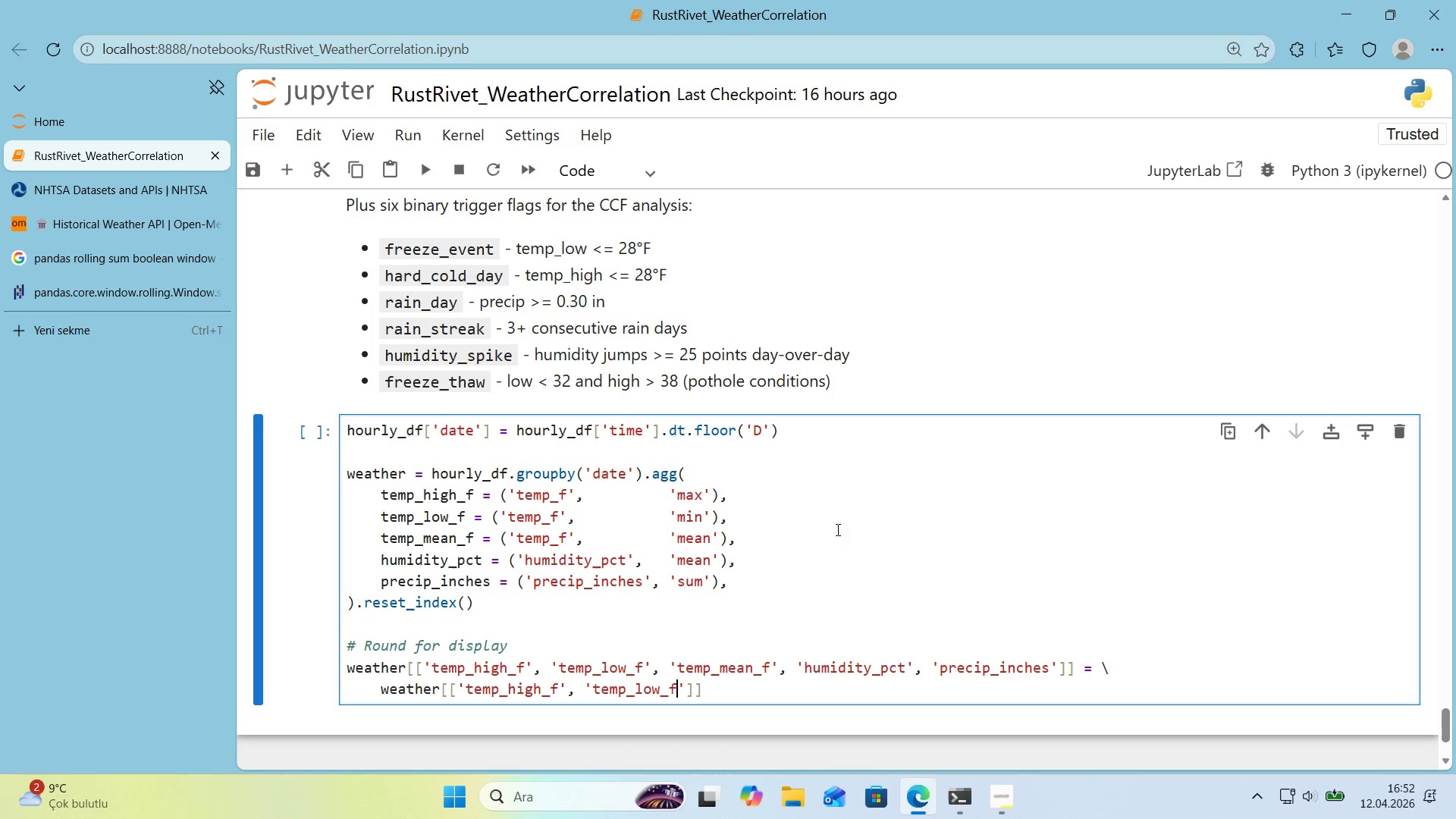 
key(ArrowRight)
 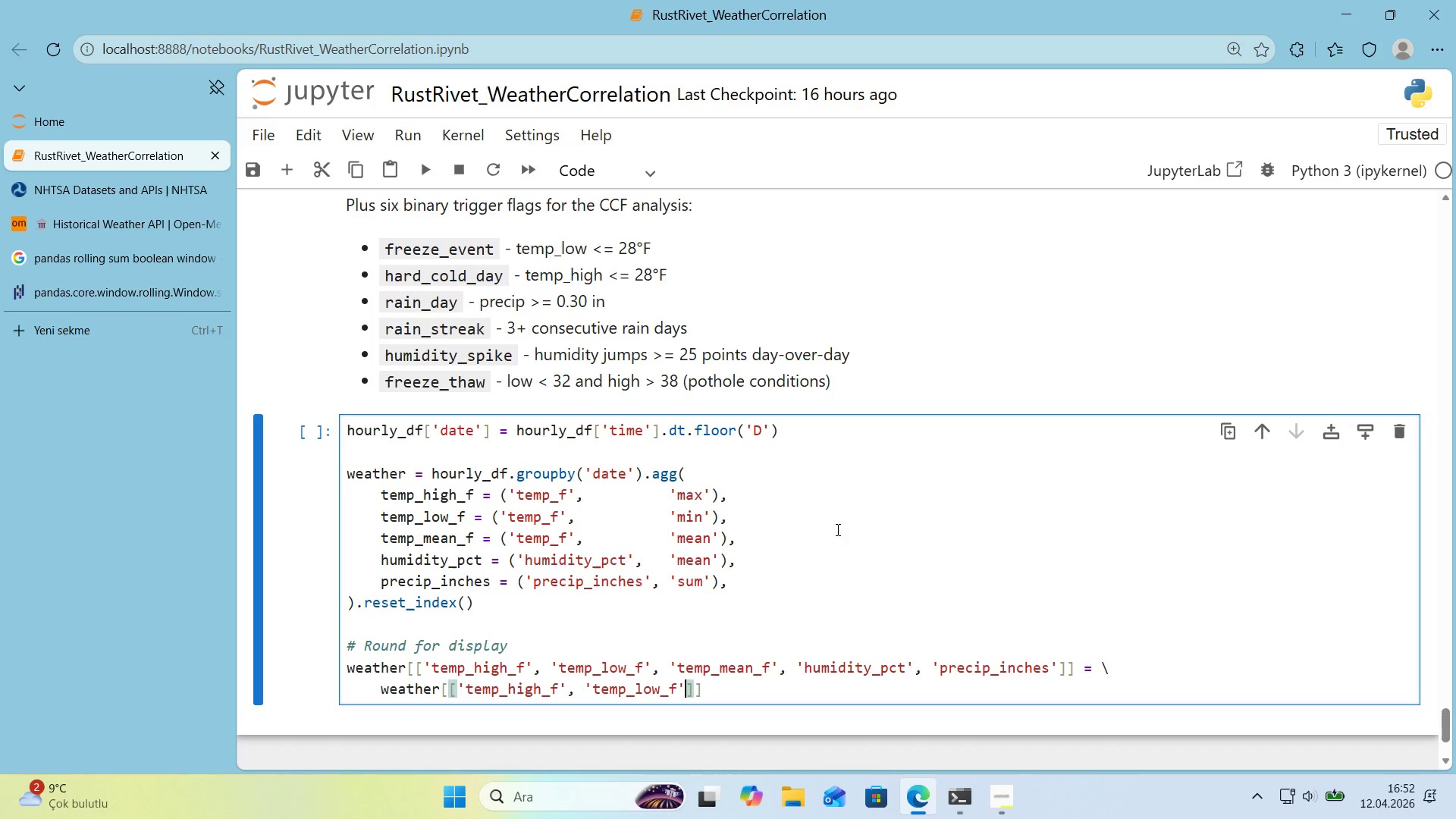 
type(, @@)
 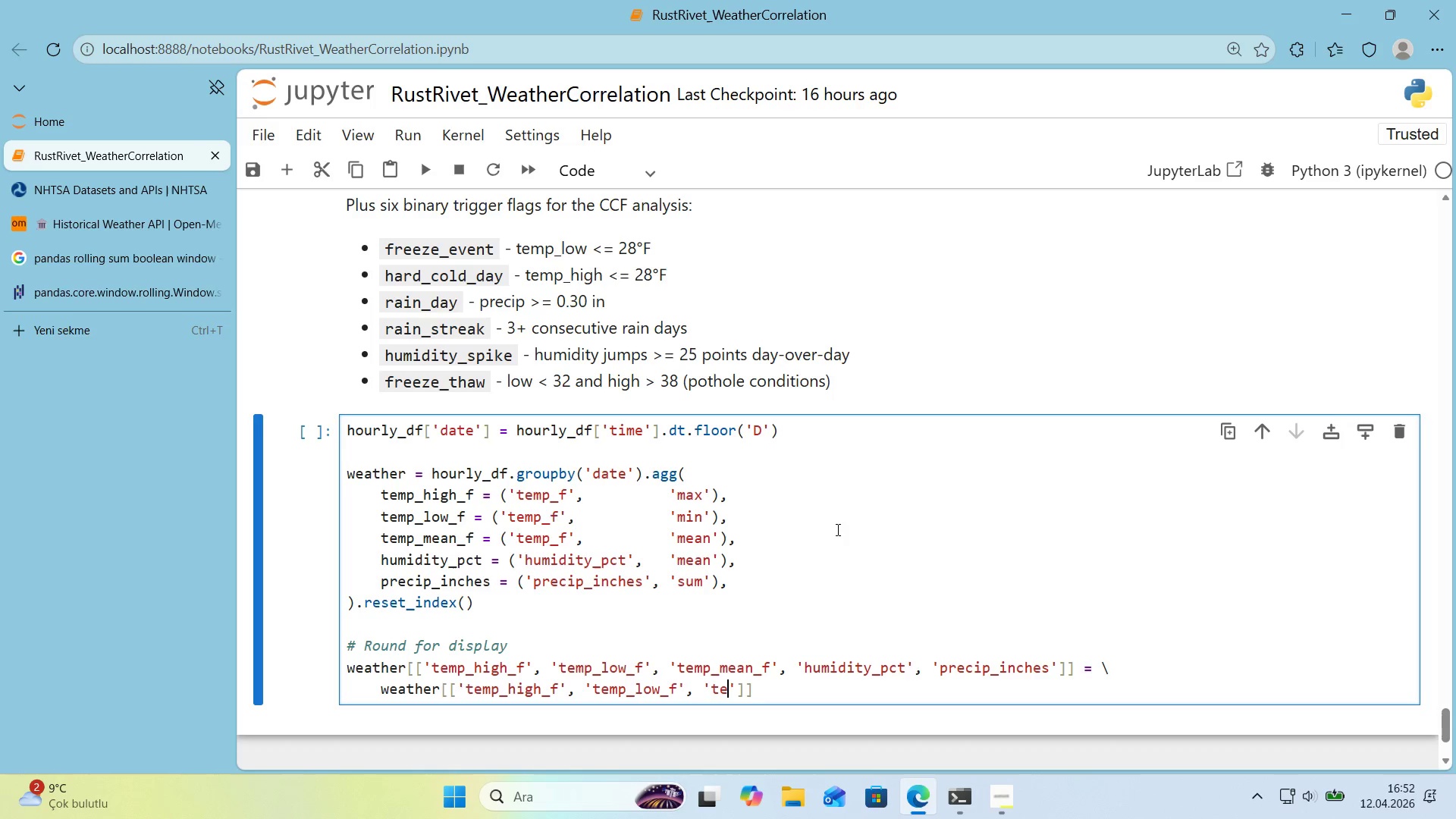 
 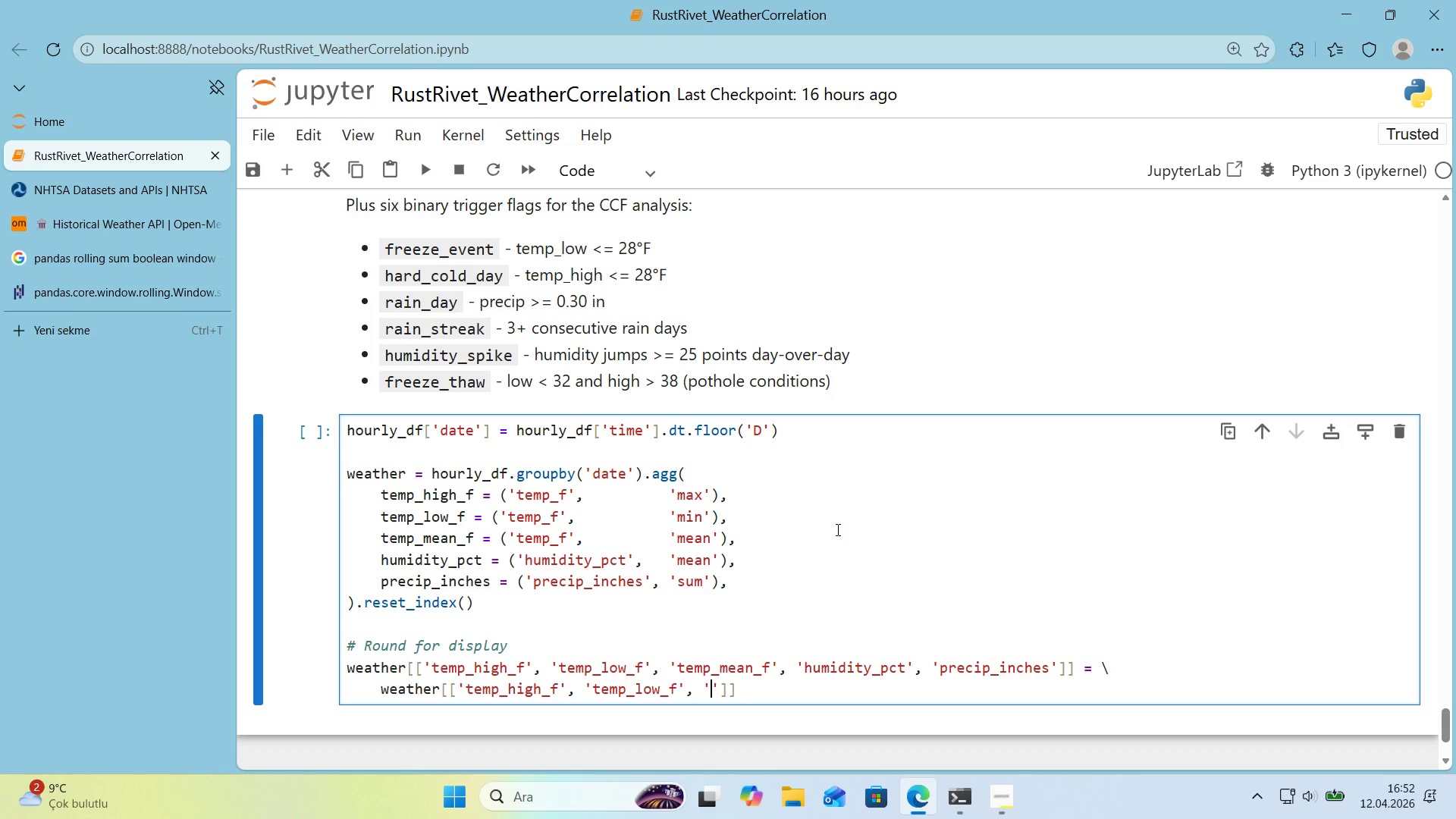 
key(ArrowLeft)
 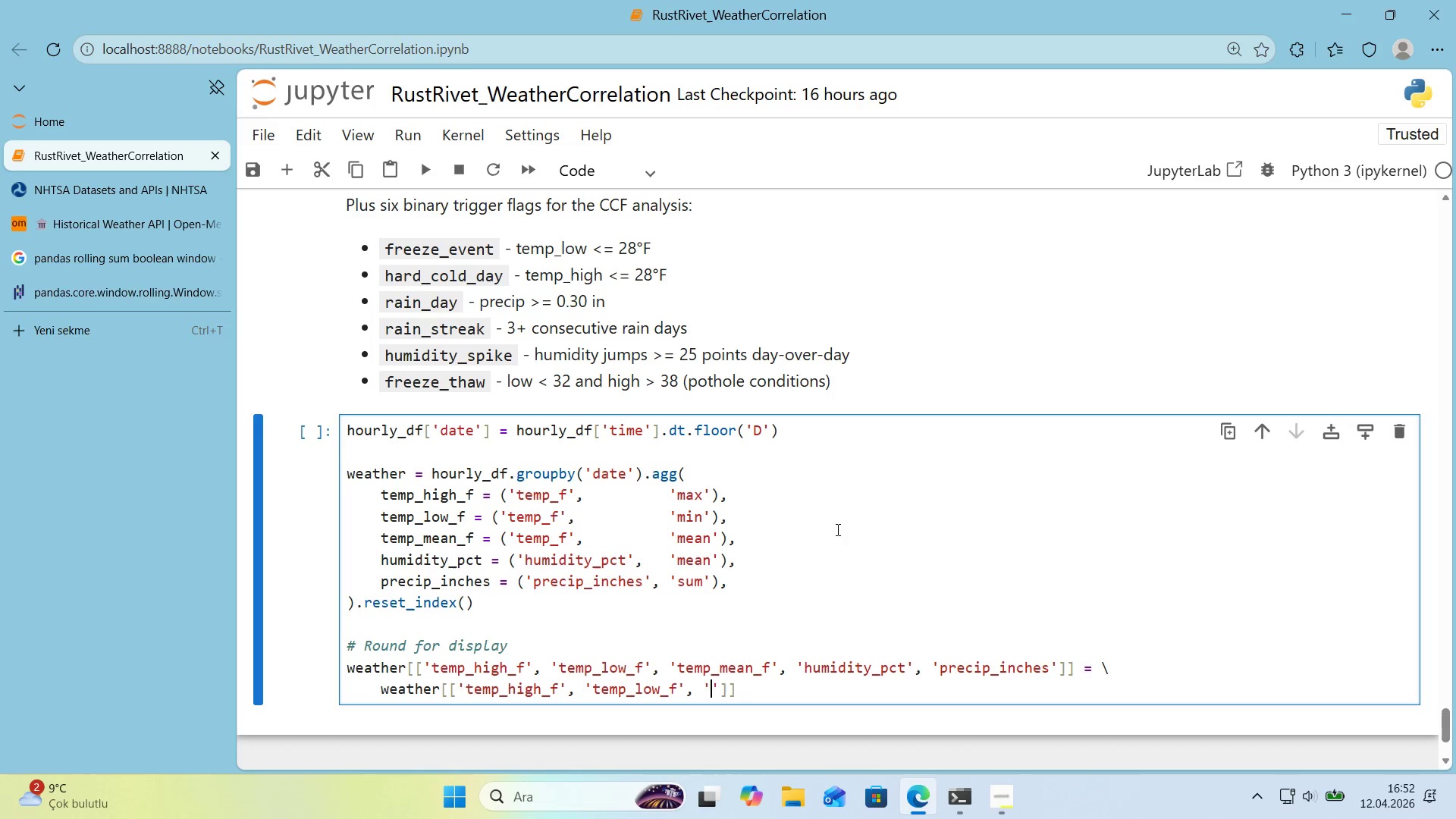 
type(temp_low_f)
 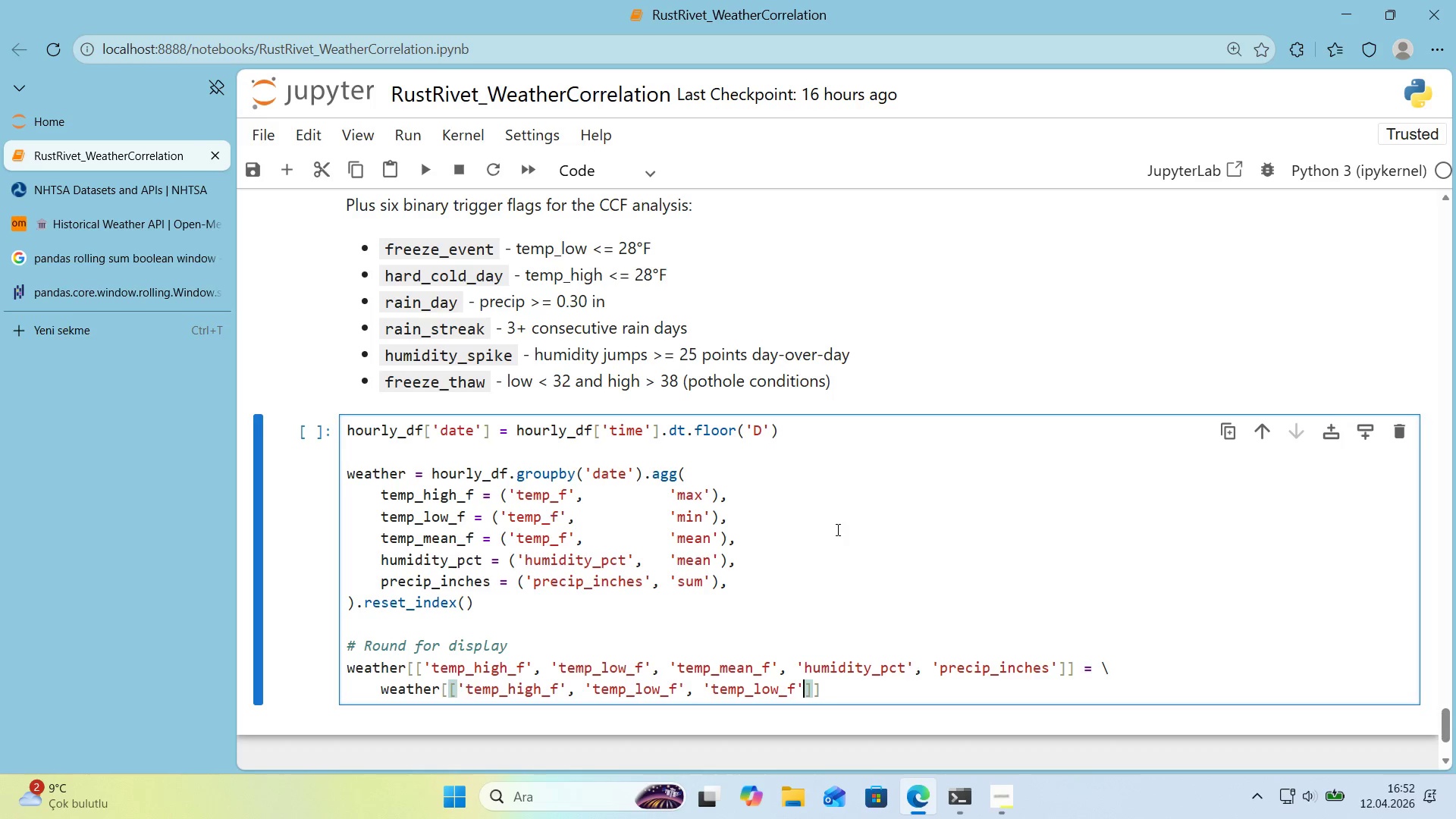 
 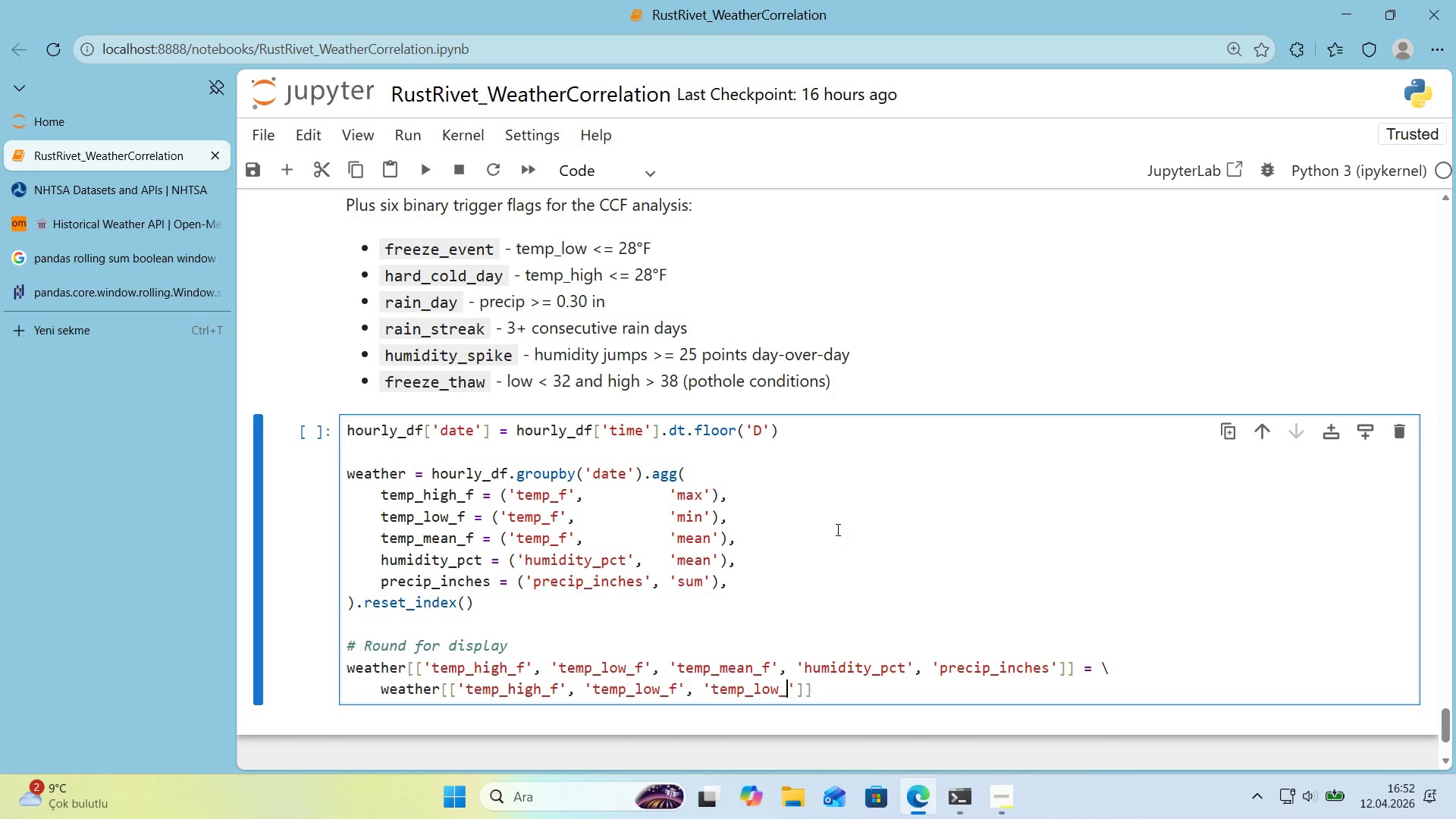 
key(ArrowRight)
 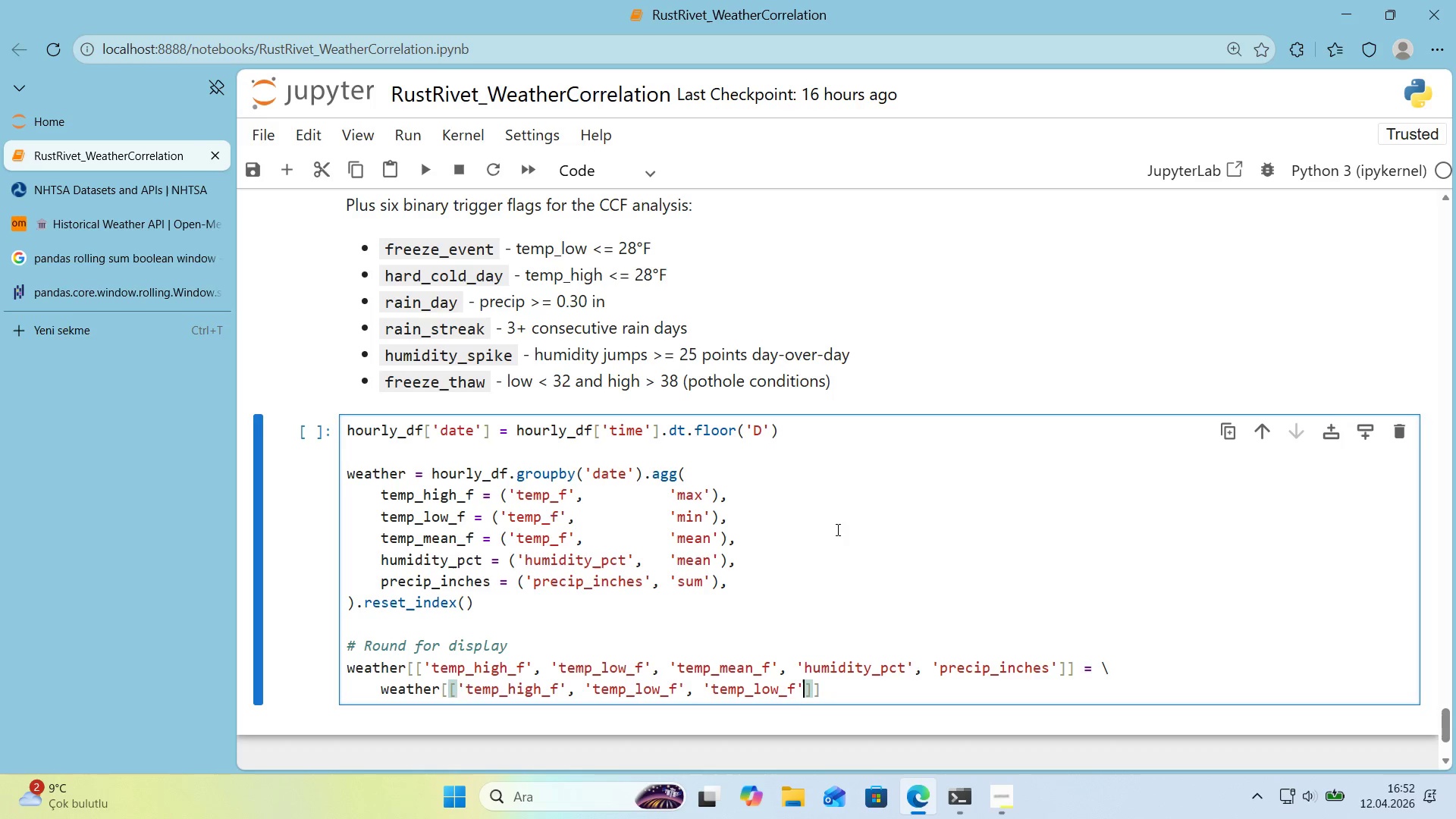 
type(, @@)
 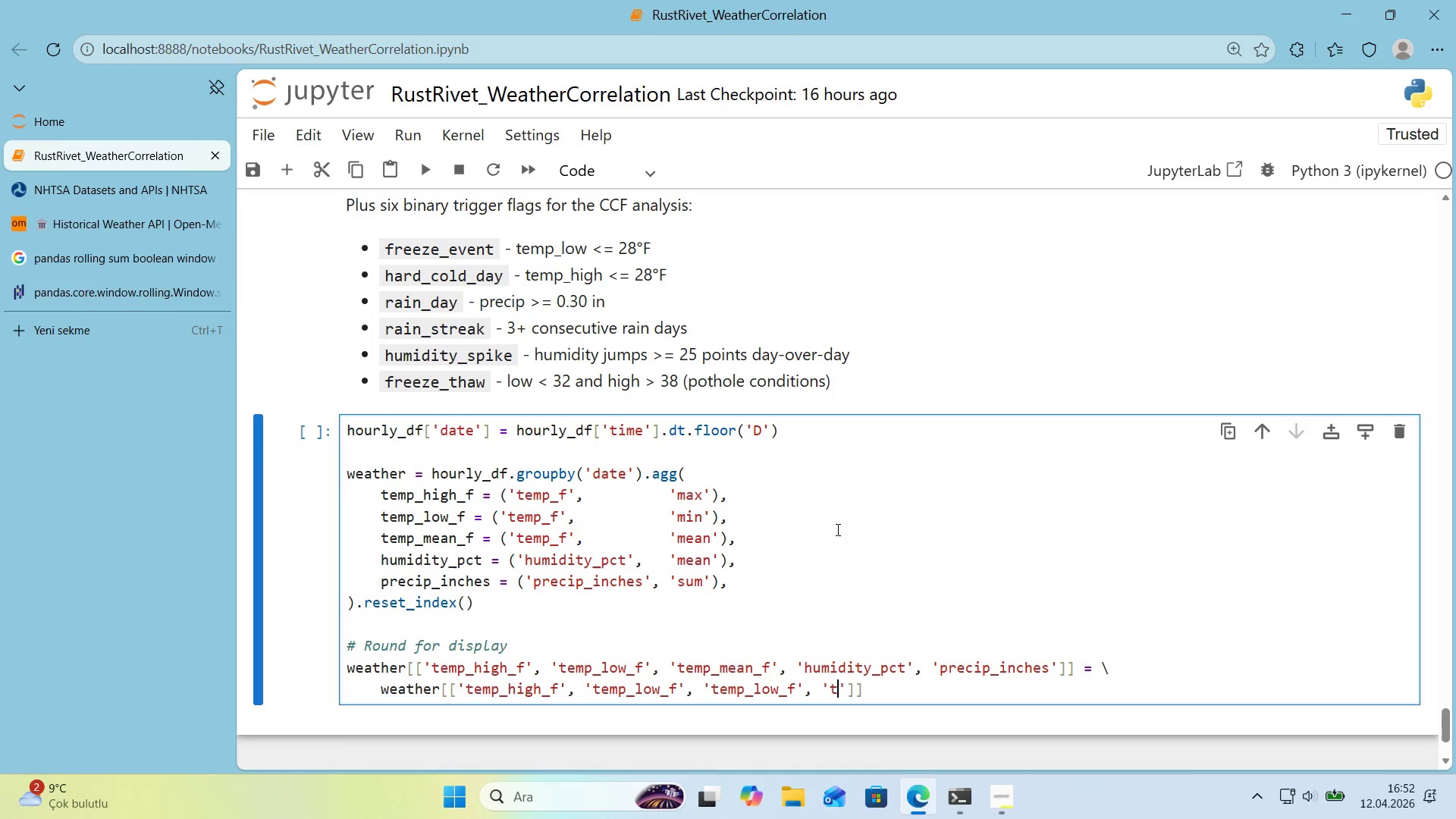 
 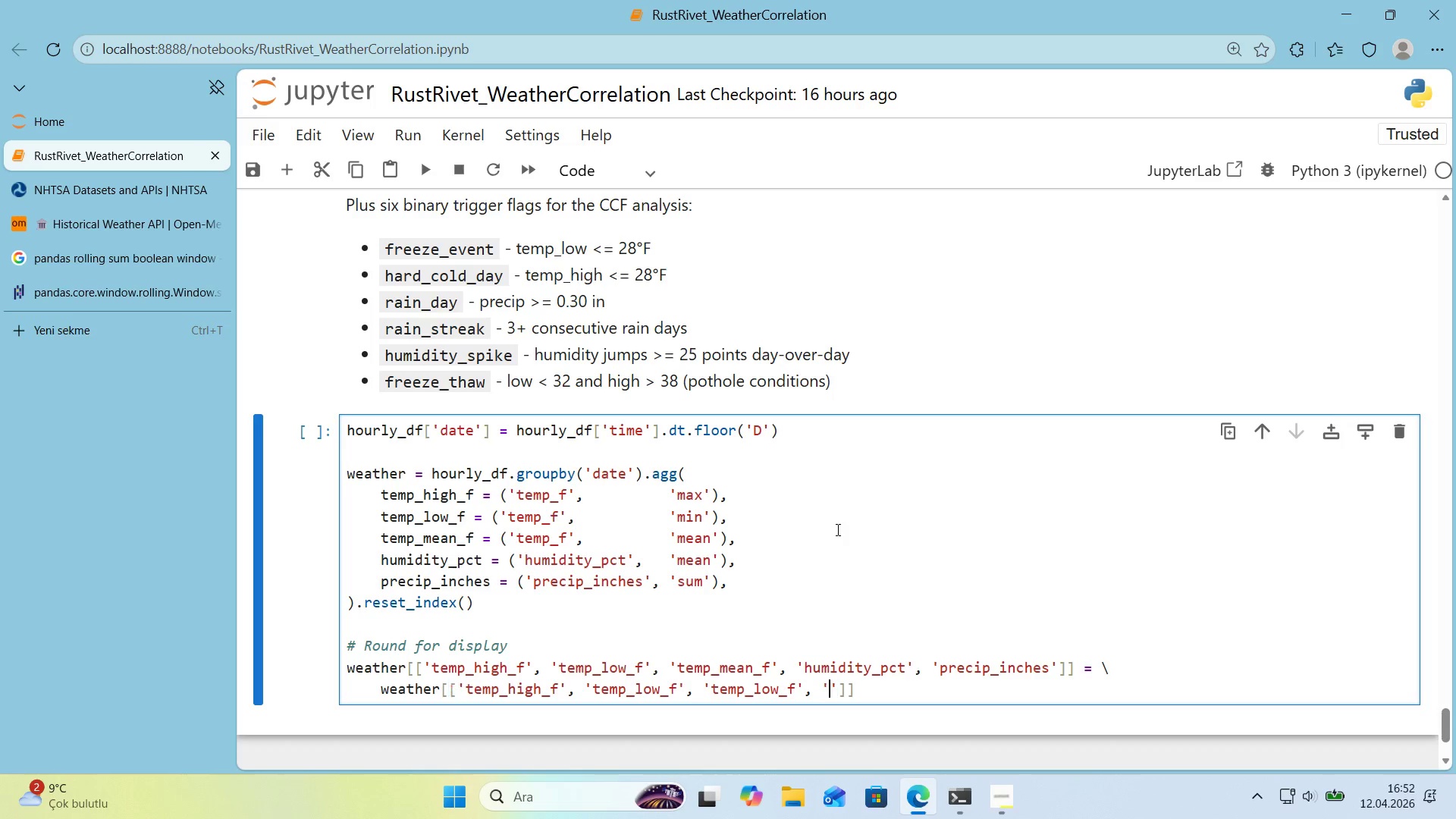 
key(ArrowLeft)
 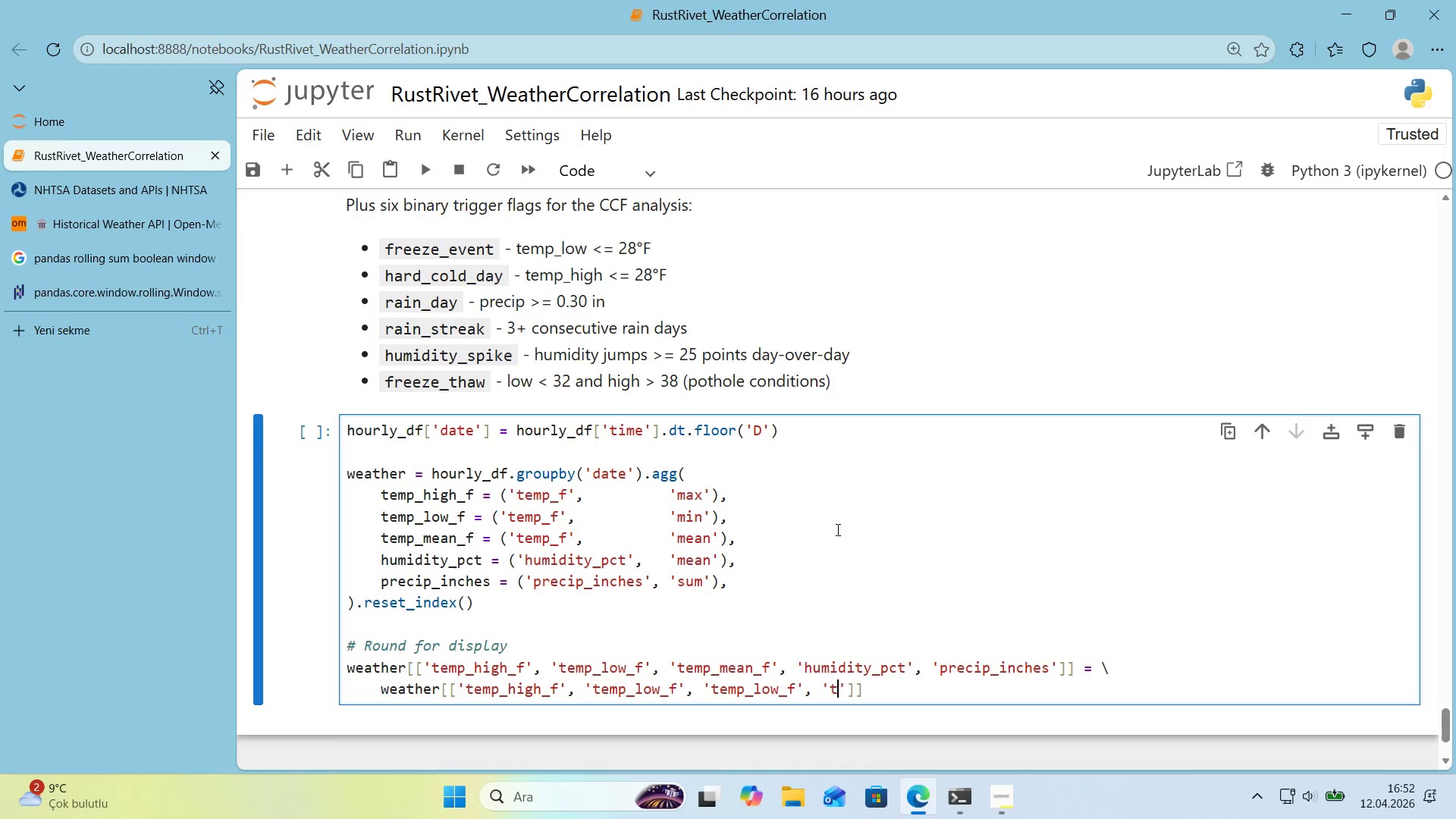 
type(temp_mean_f)
 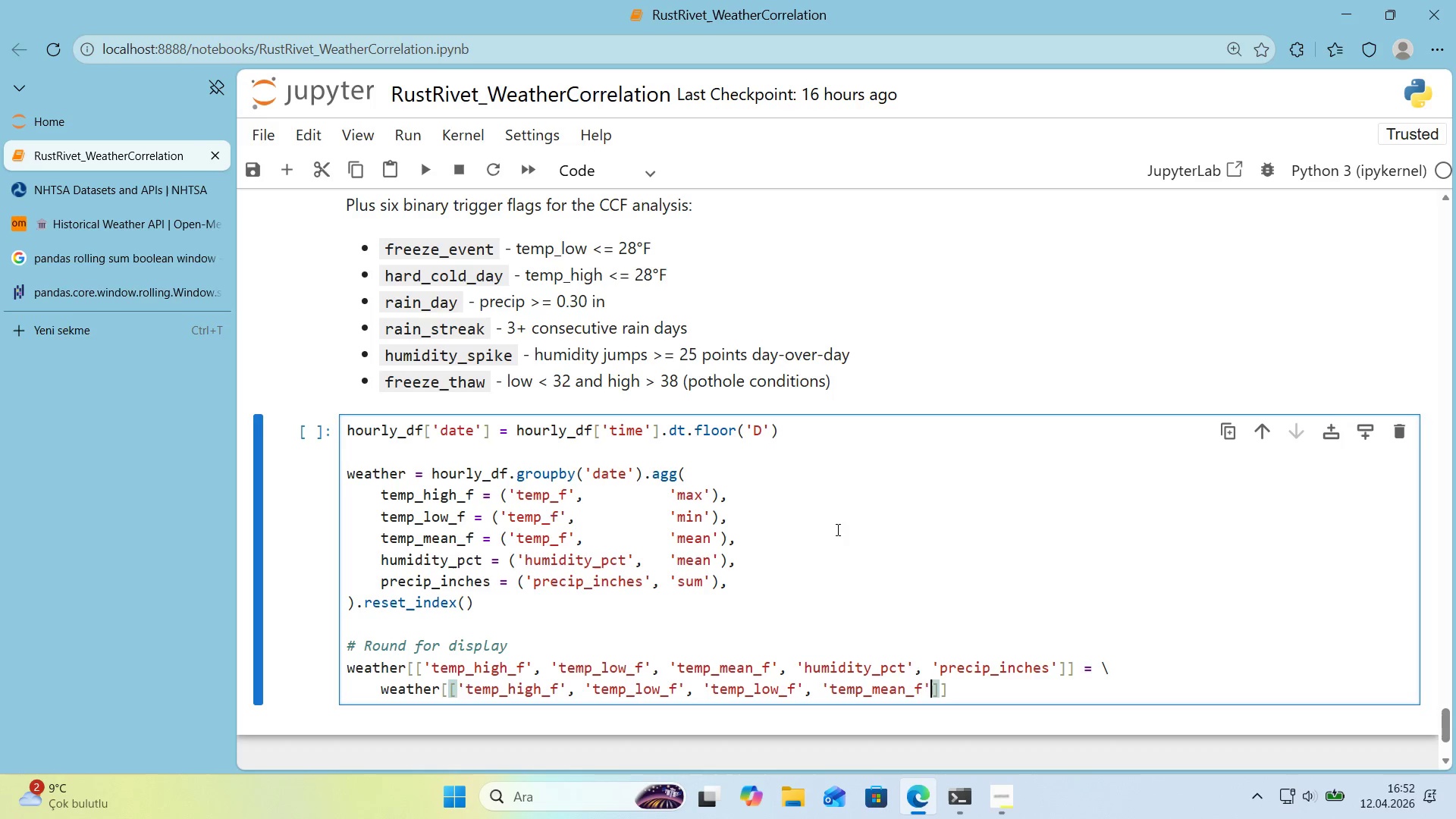 
 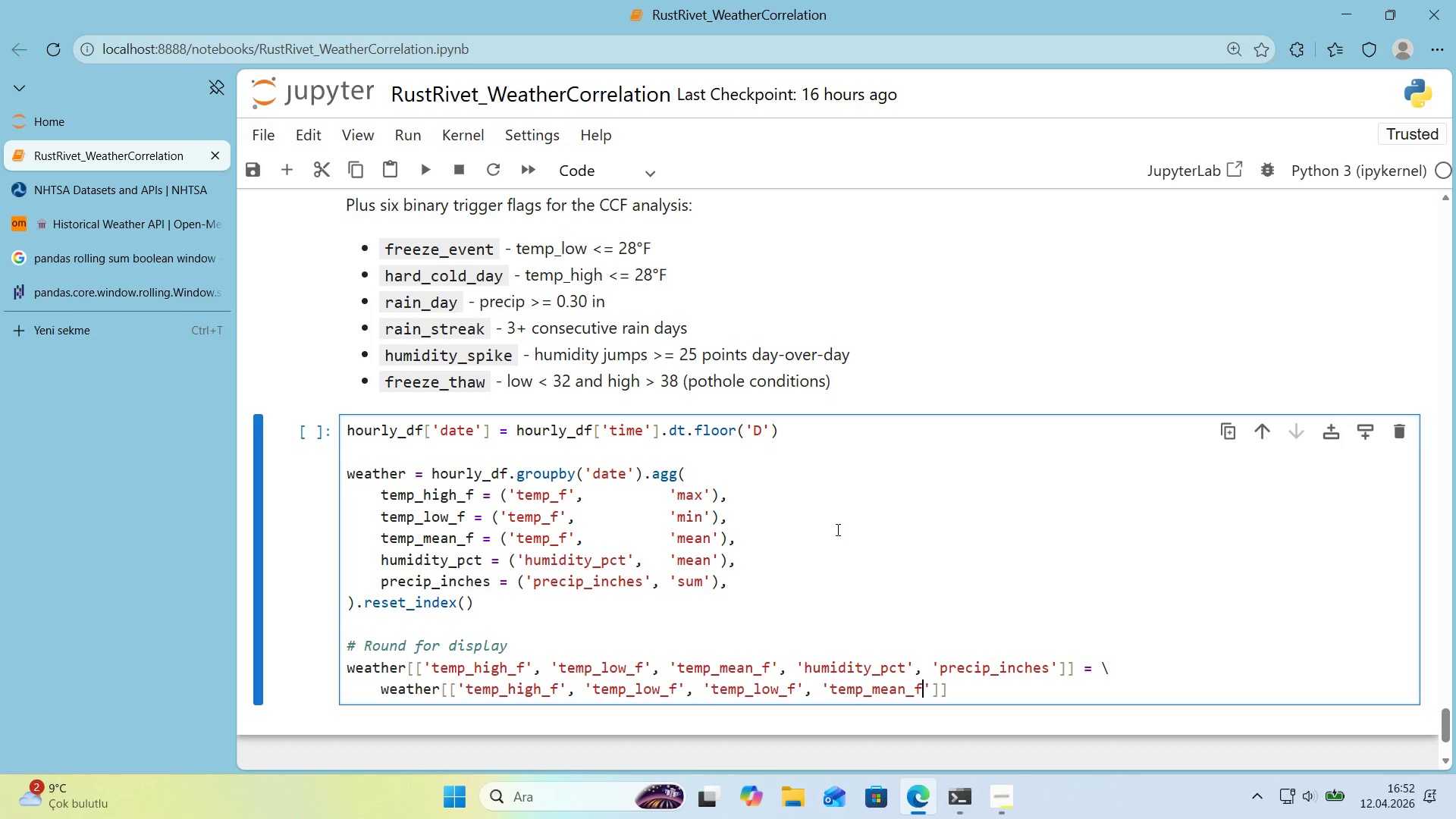 
key(ArrowRight)
 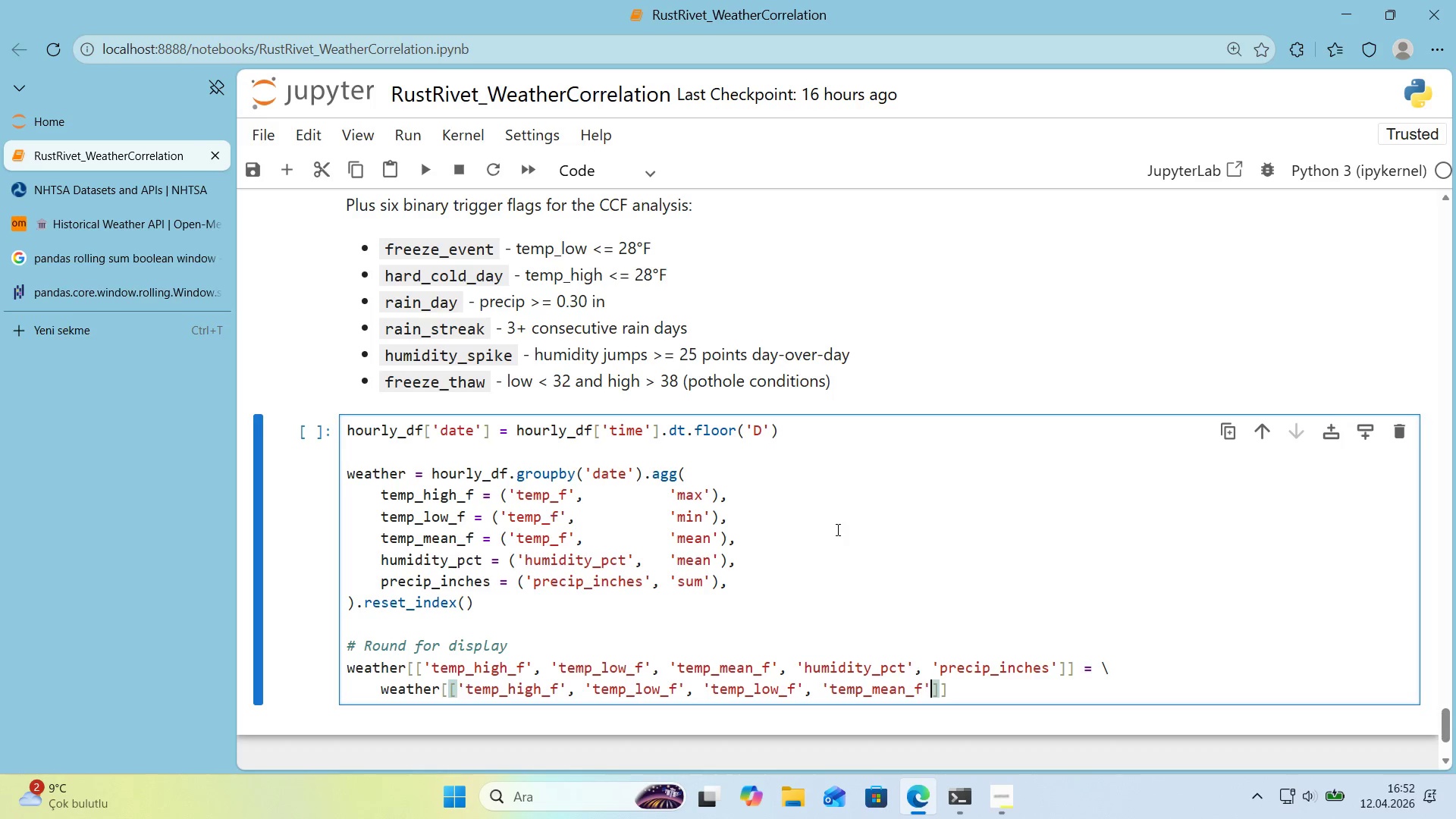 
type(, @@)
 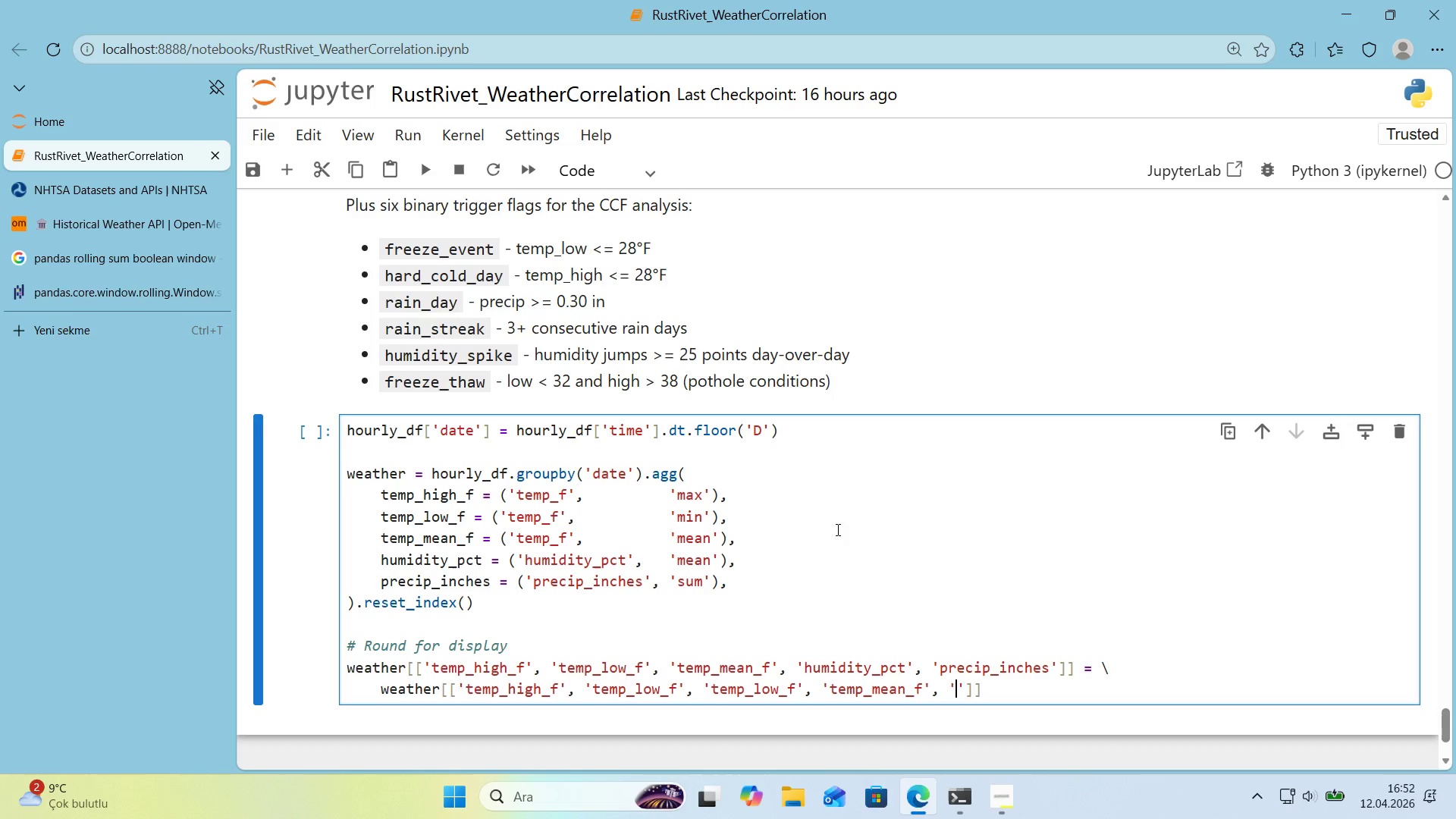 
 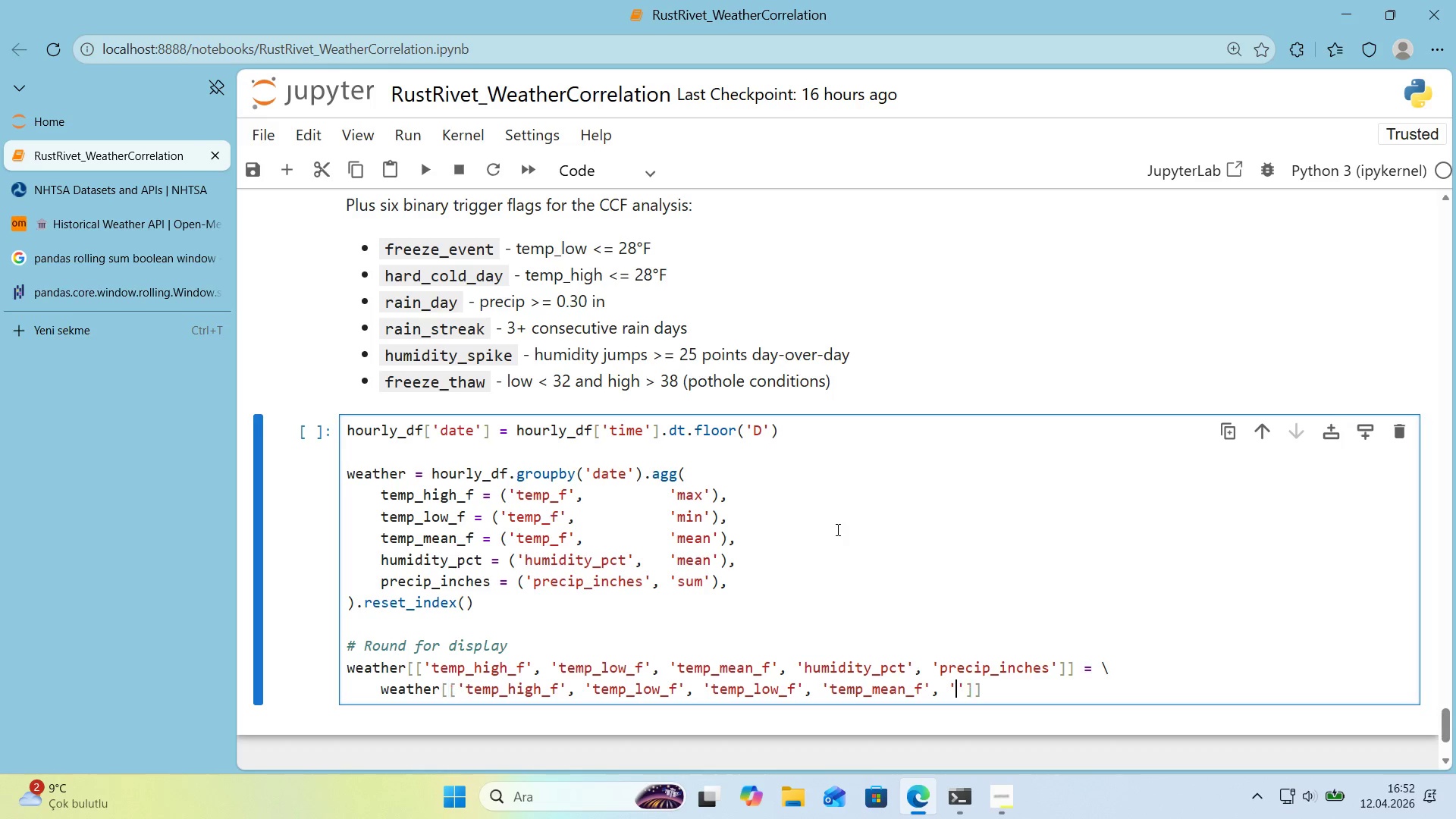 
key(ArrowLeft)
 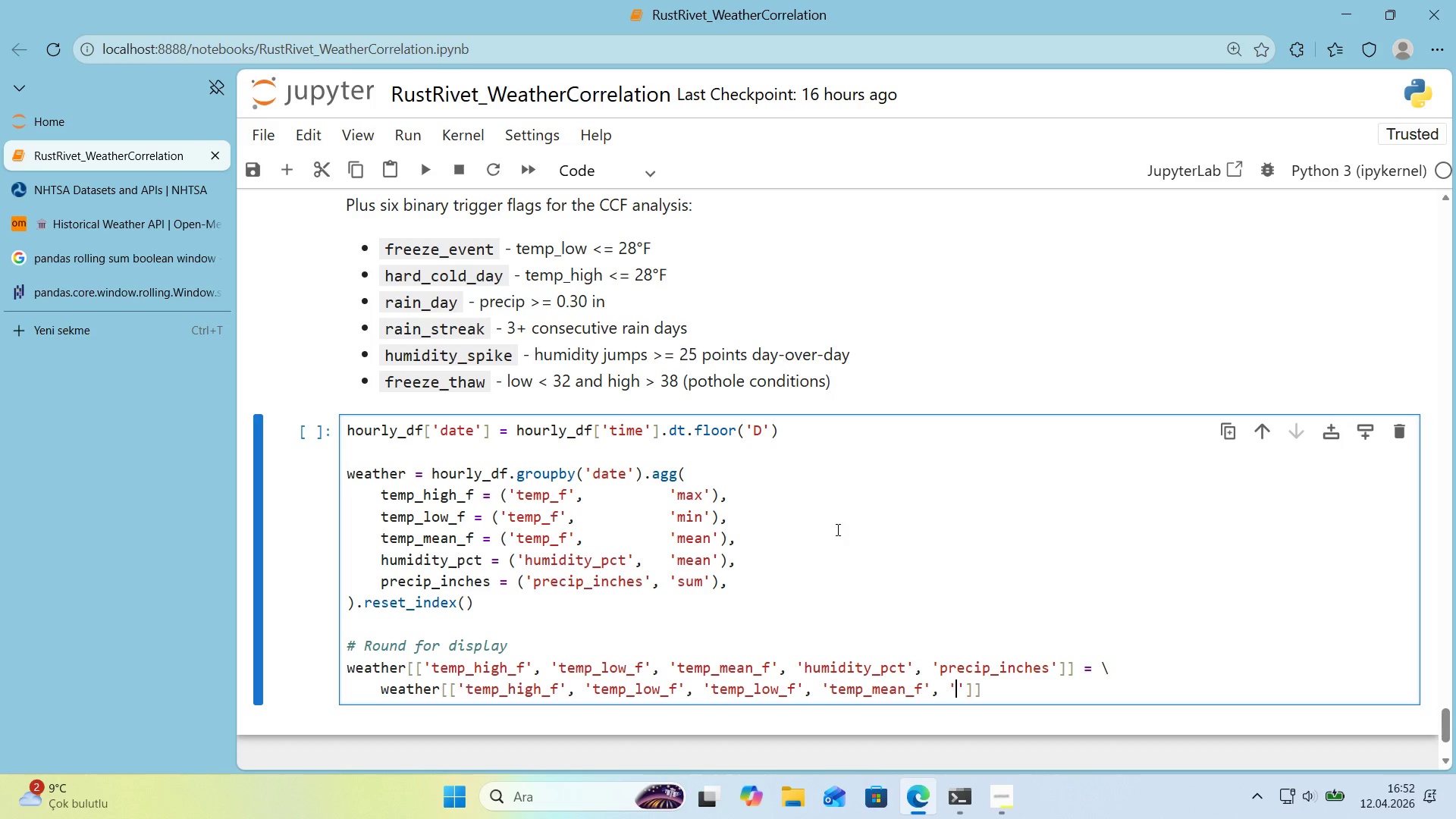 
type(hum'd'ty_pct)
 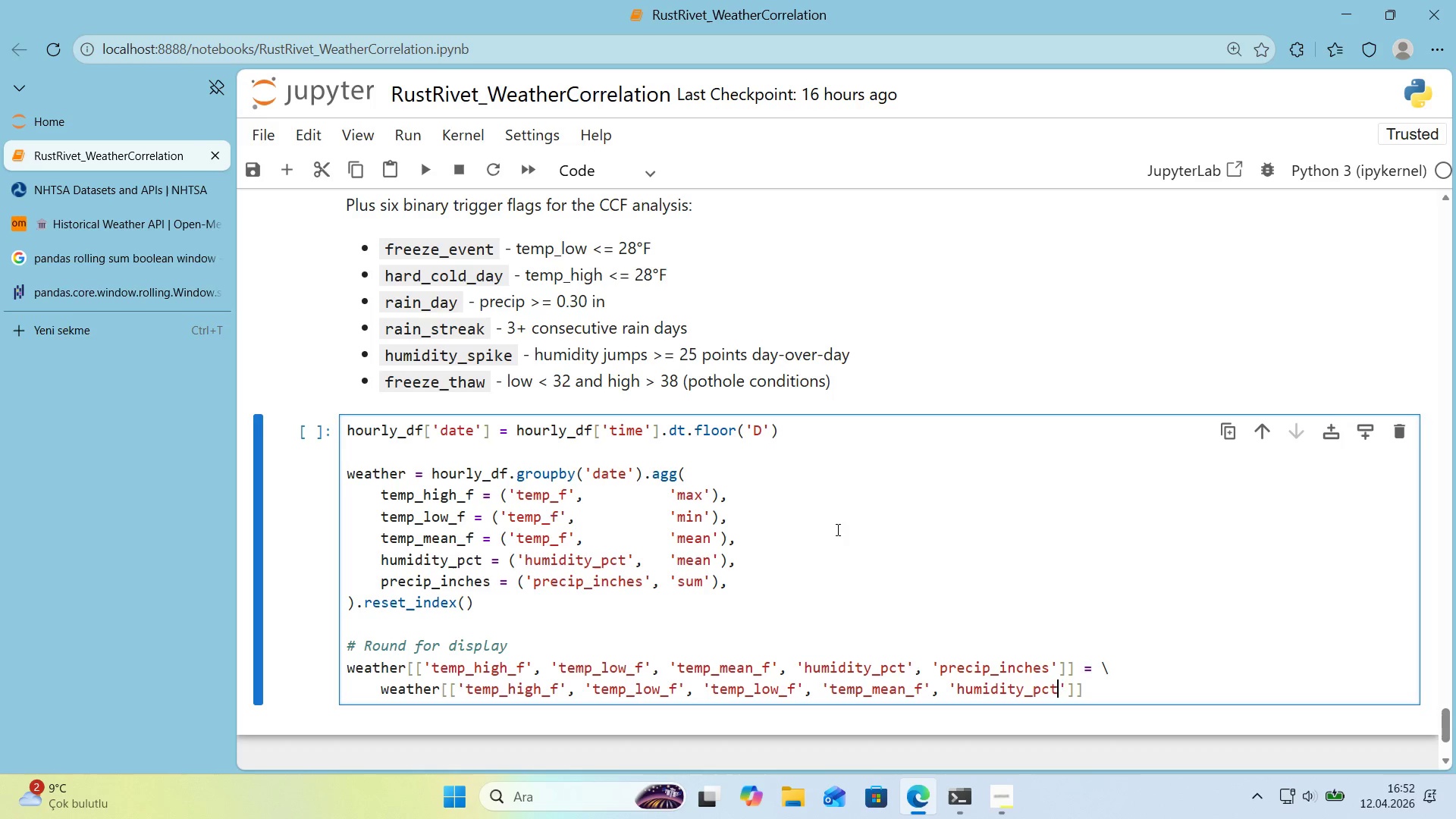 
key(ArrowRight)
 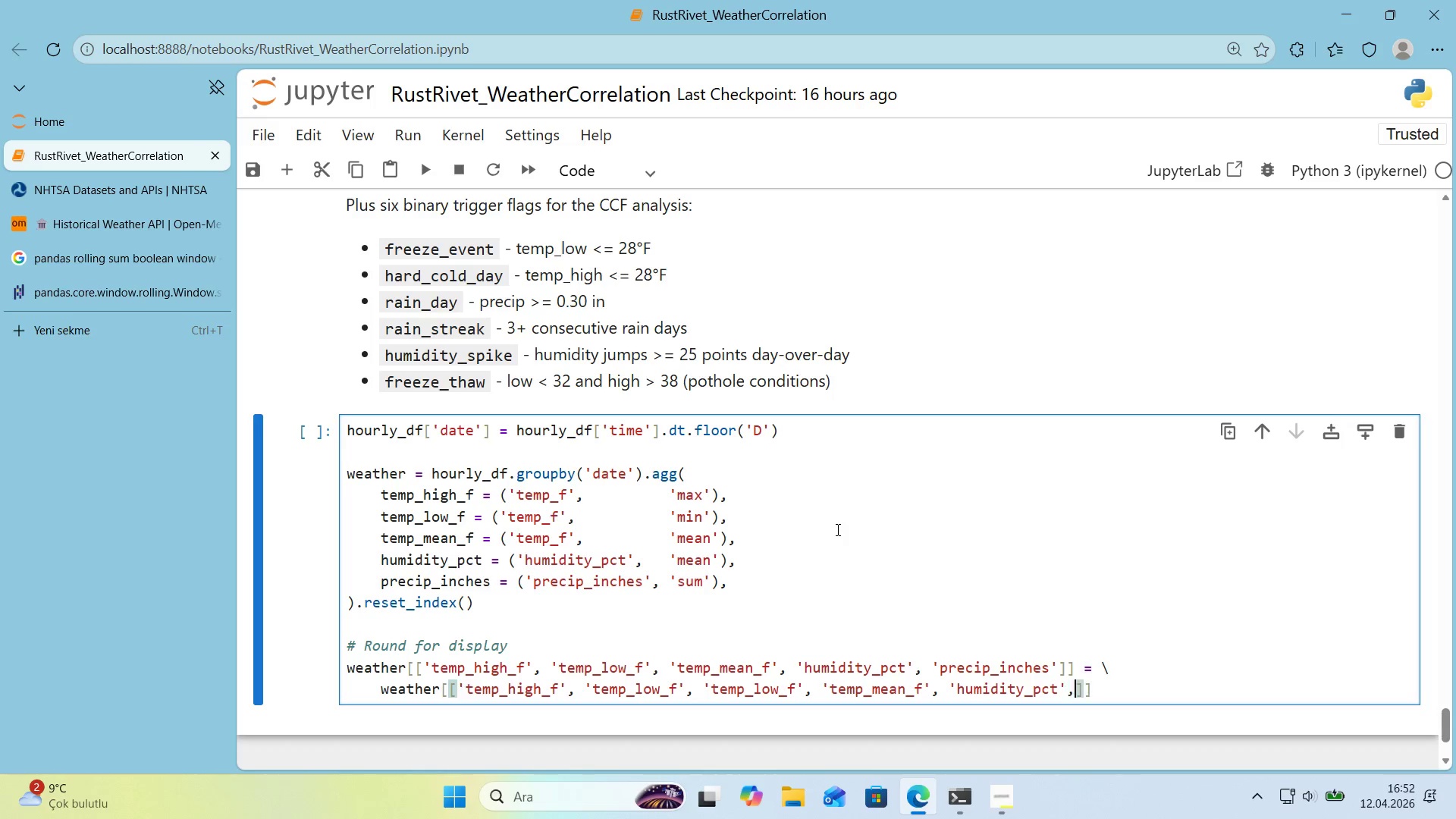 
type(, @@)
 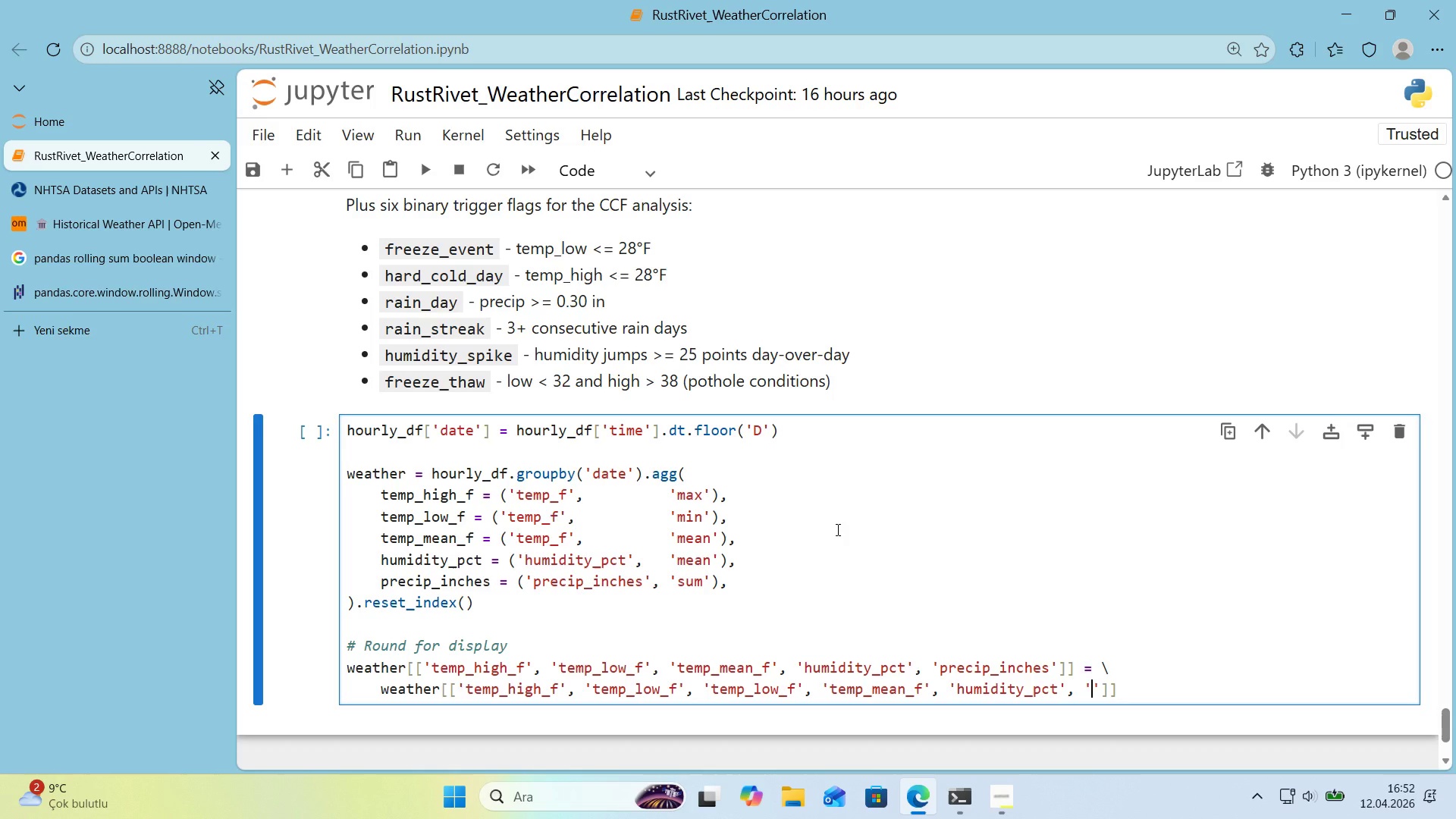 
 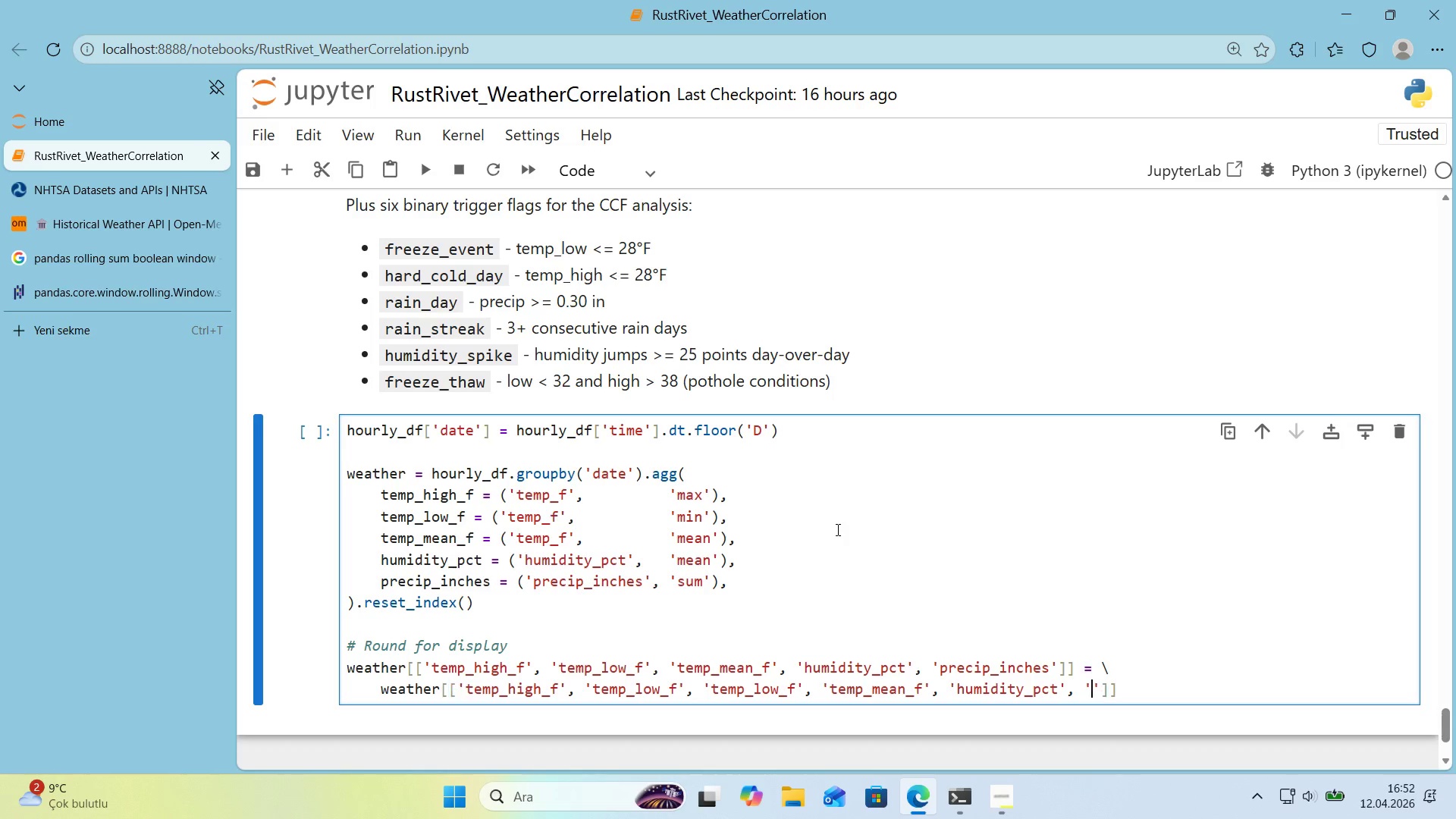 
key(ArrowLeft)
 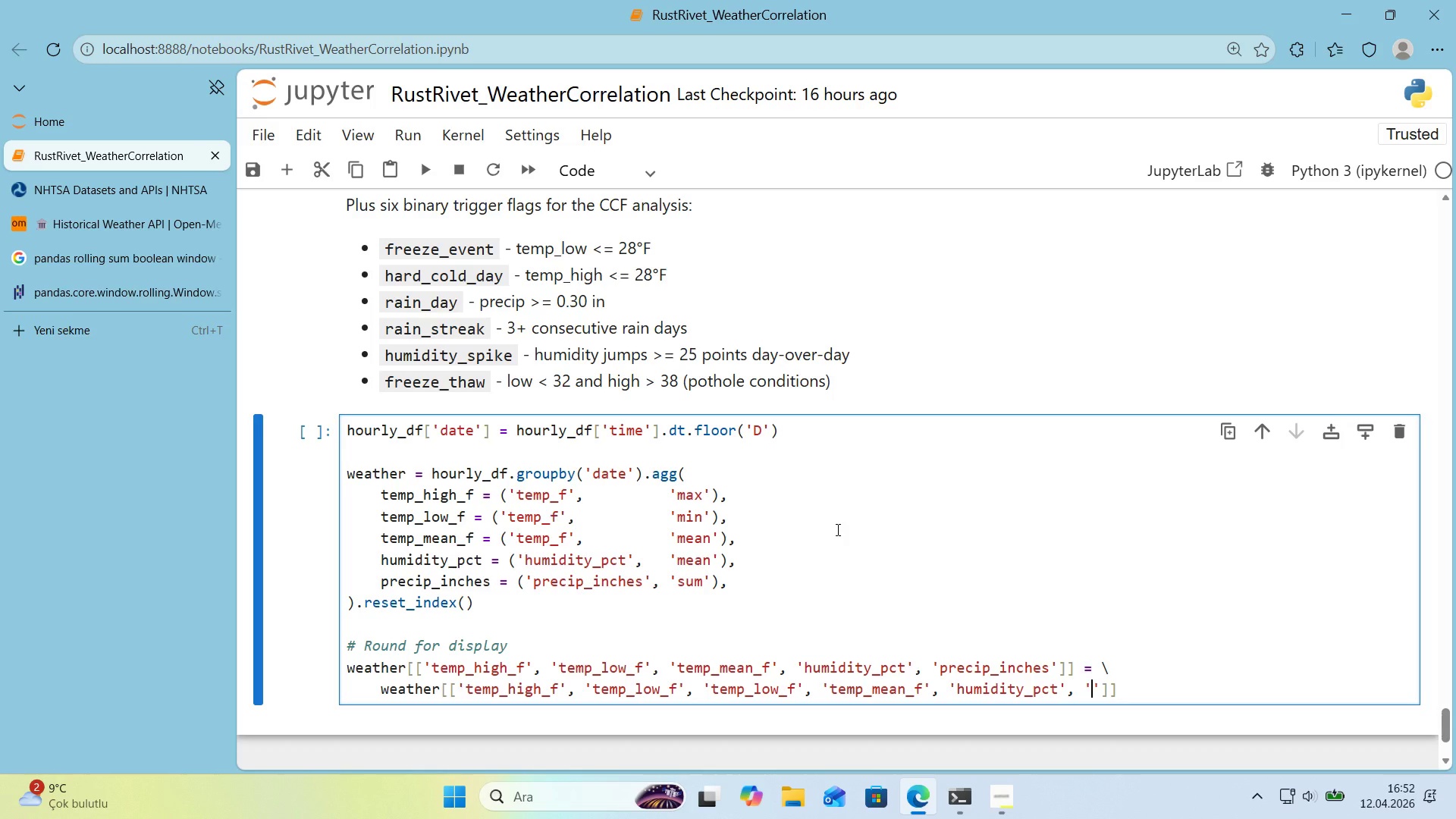 
type(prec'p)
 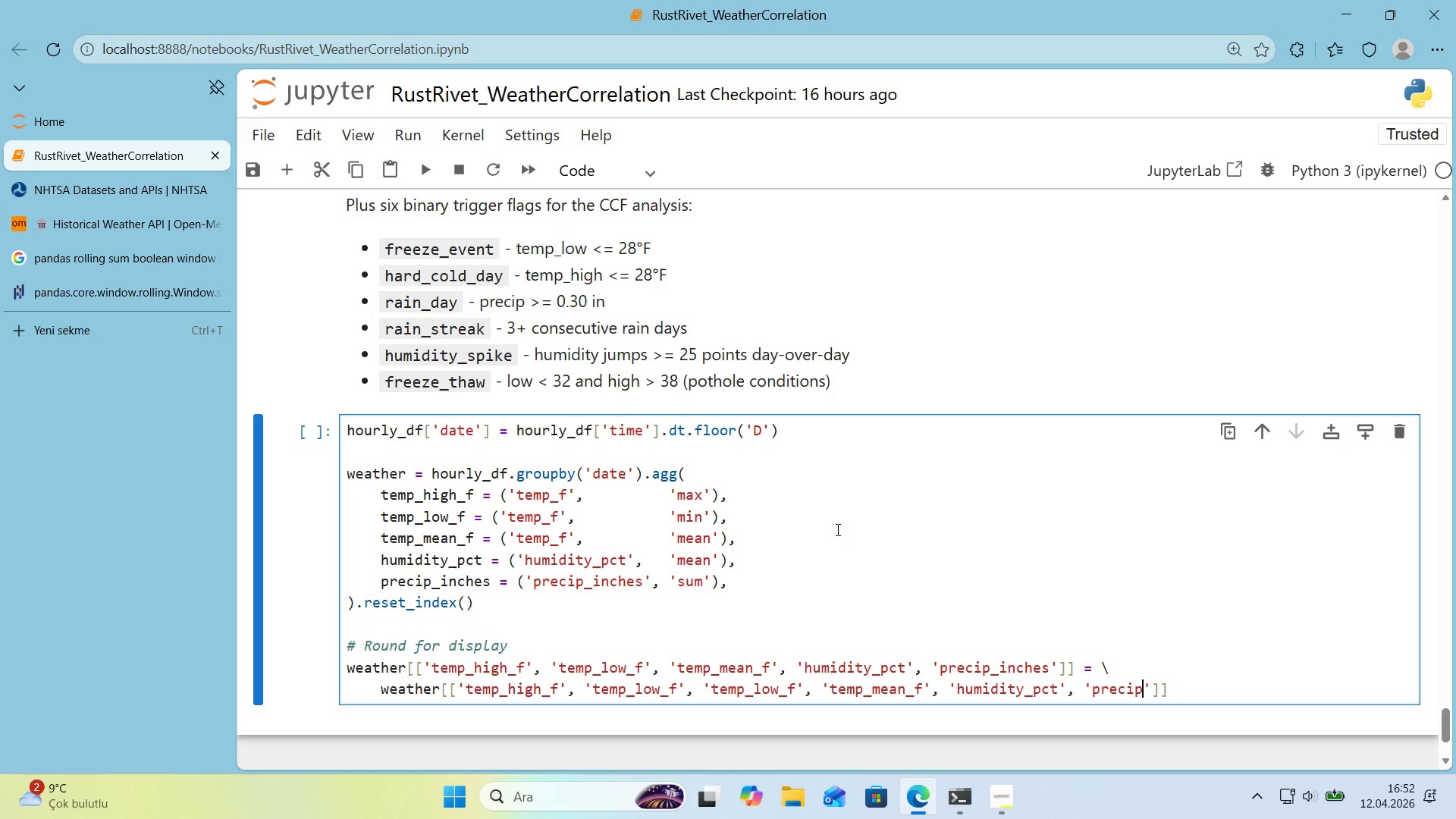 
type(_'nches)
 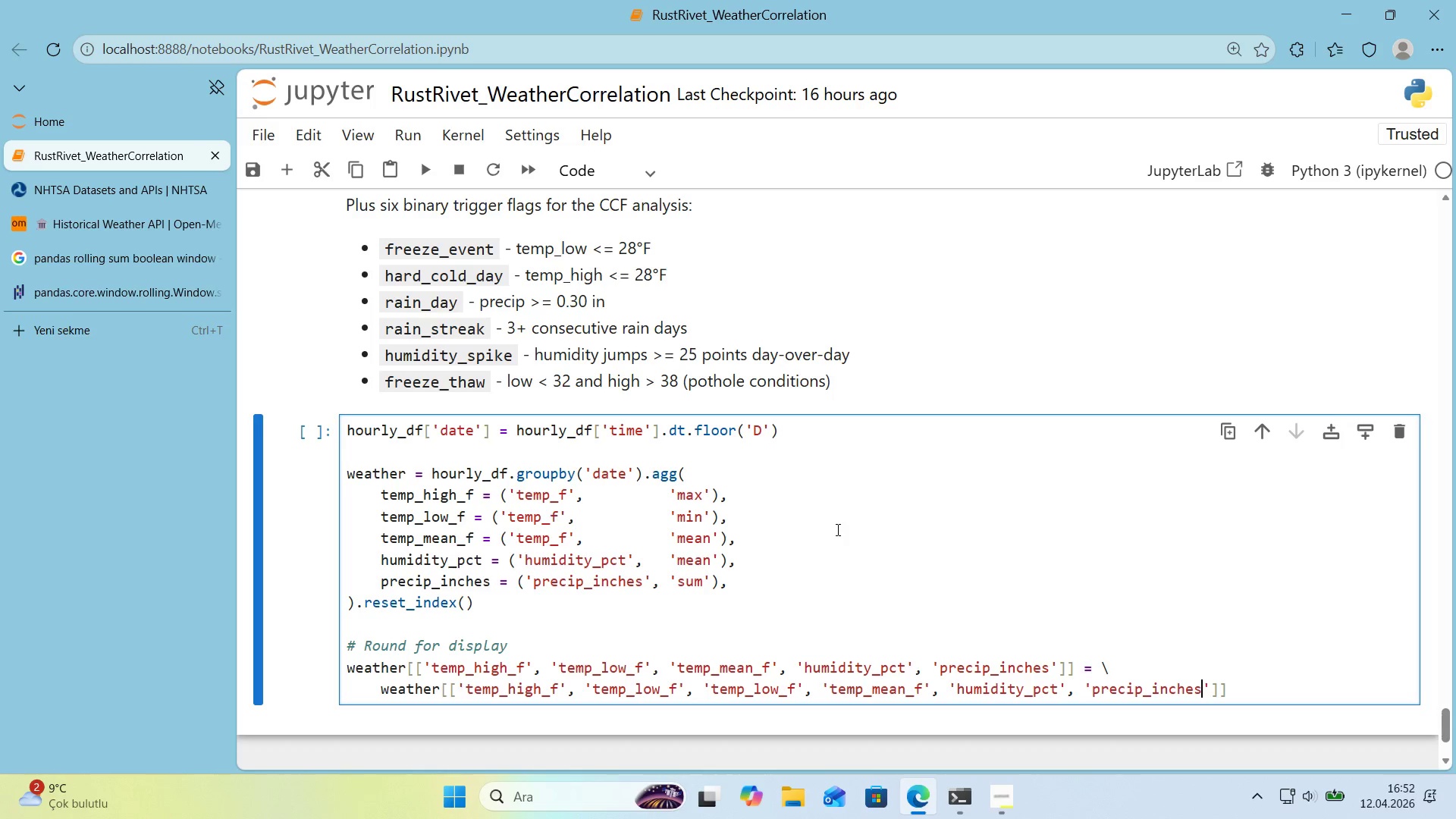 
key(ArrowRight)
 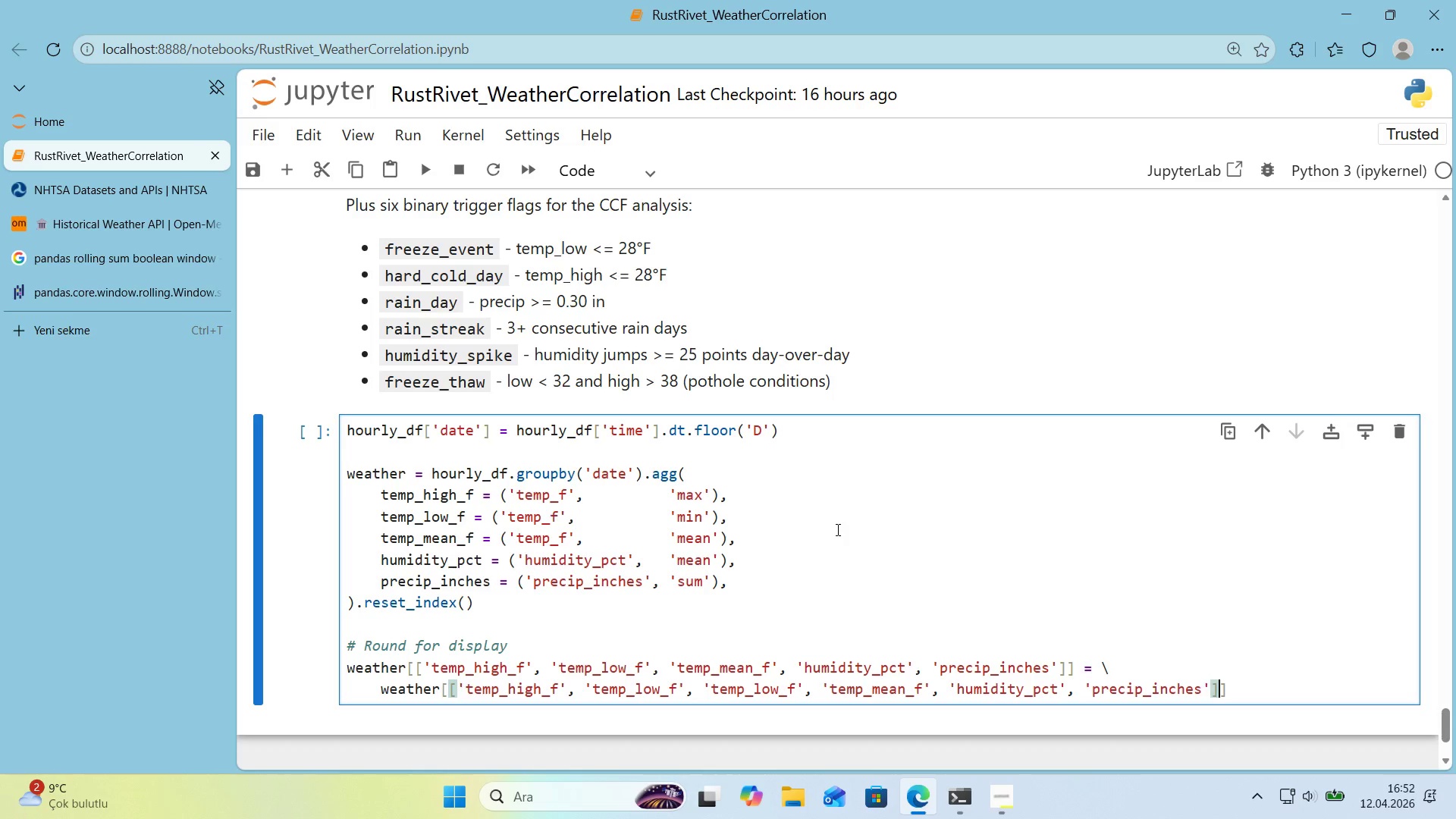 
key(ArrowRight)
 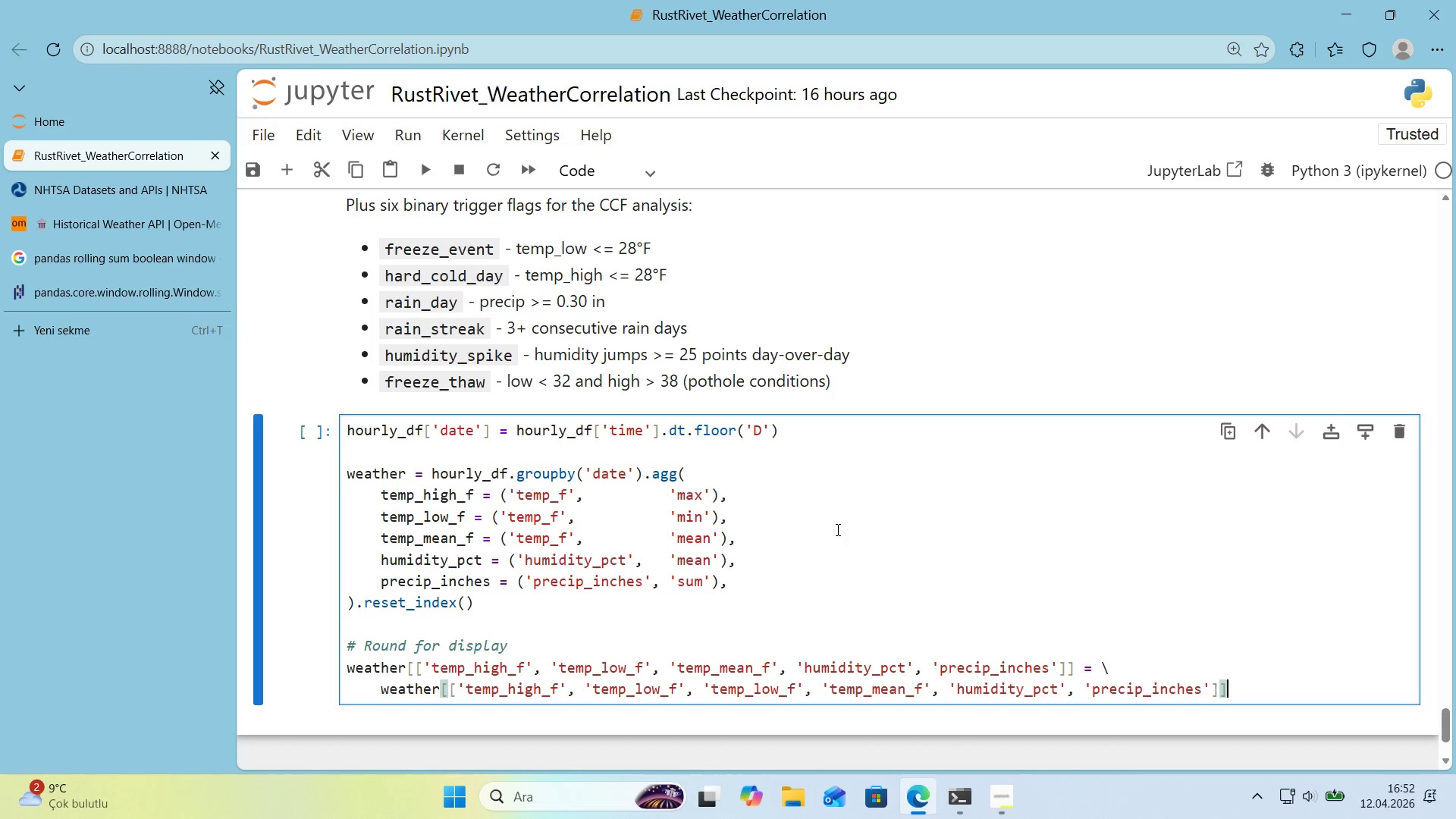 
key(ArrowRight)
 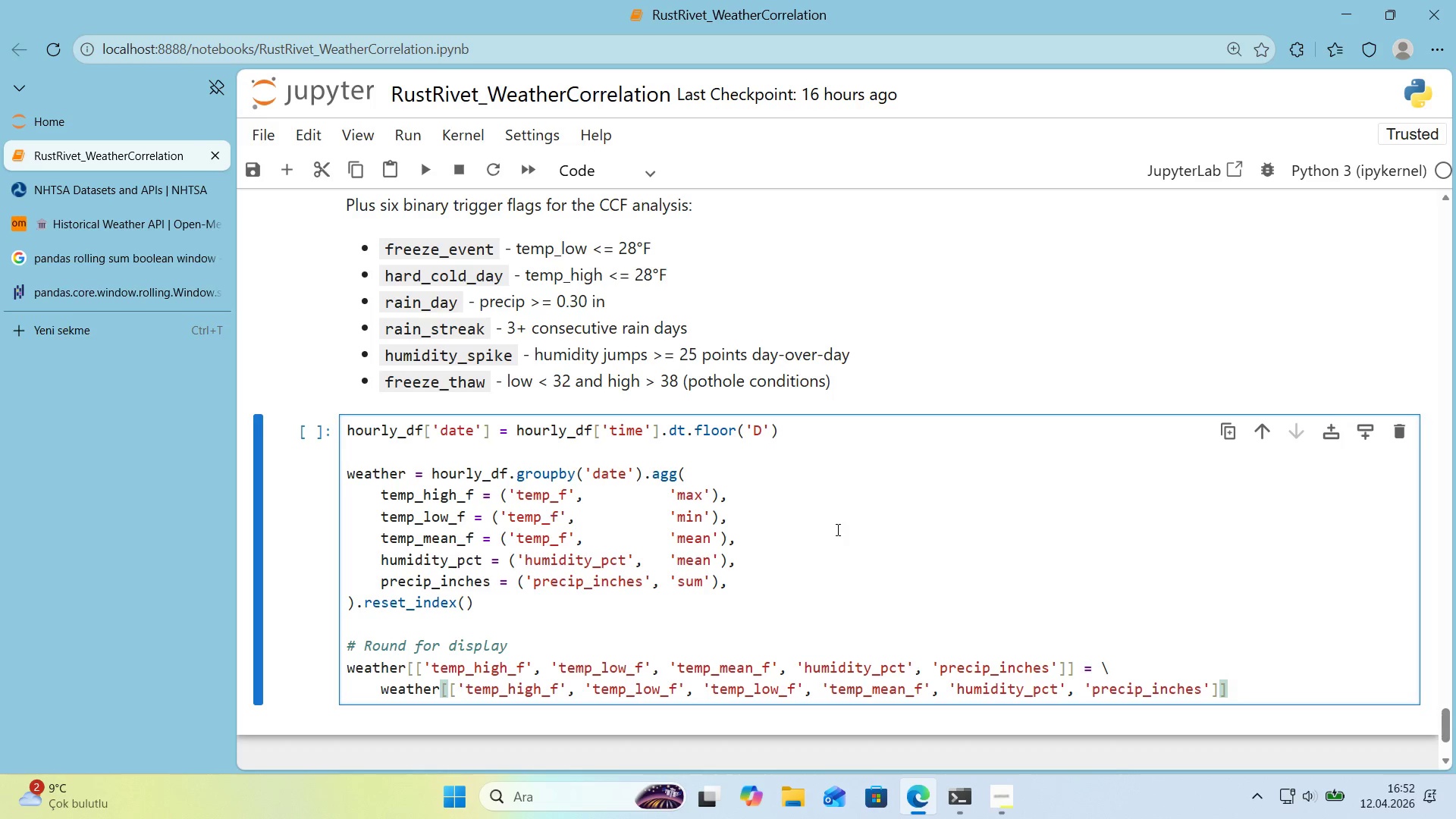 
type(.round*()
 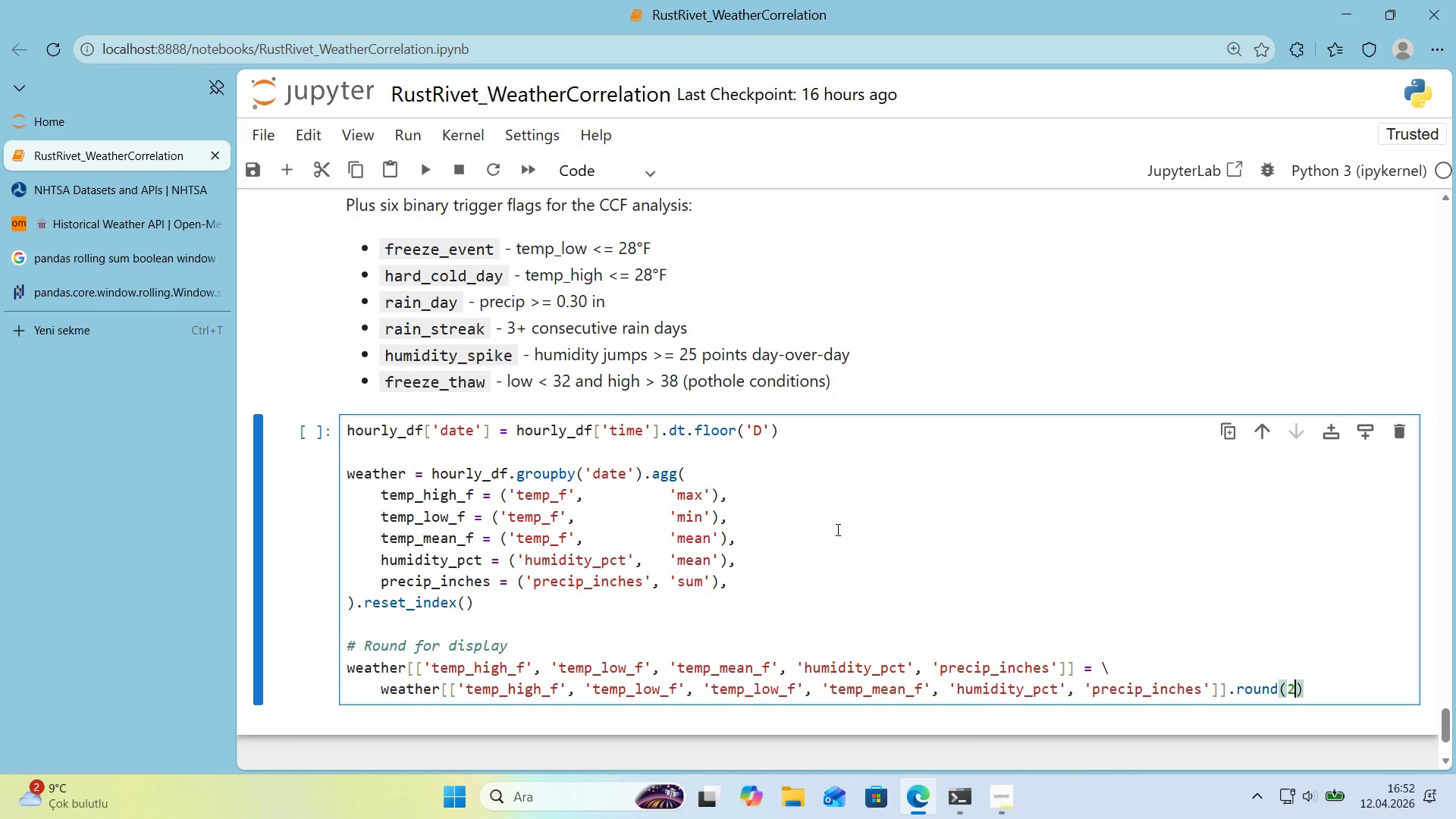 
 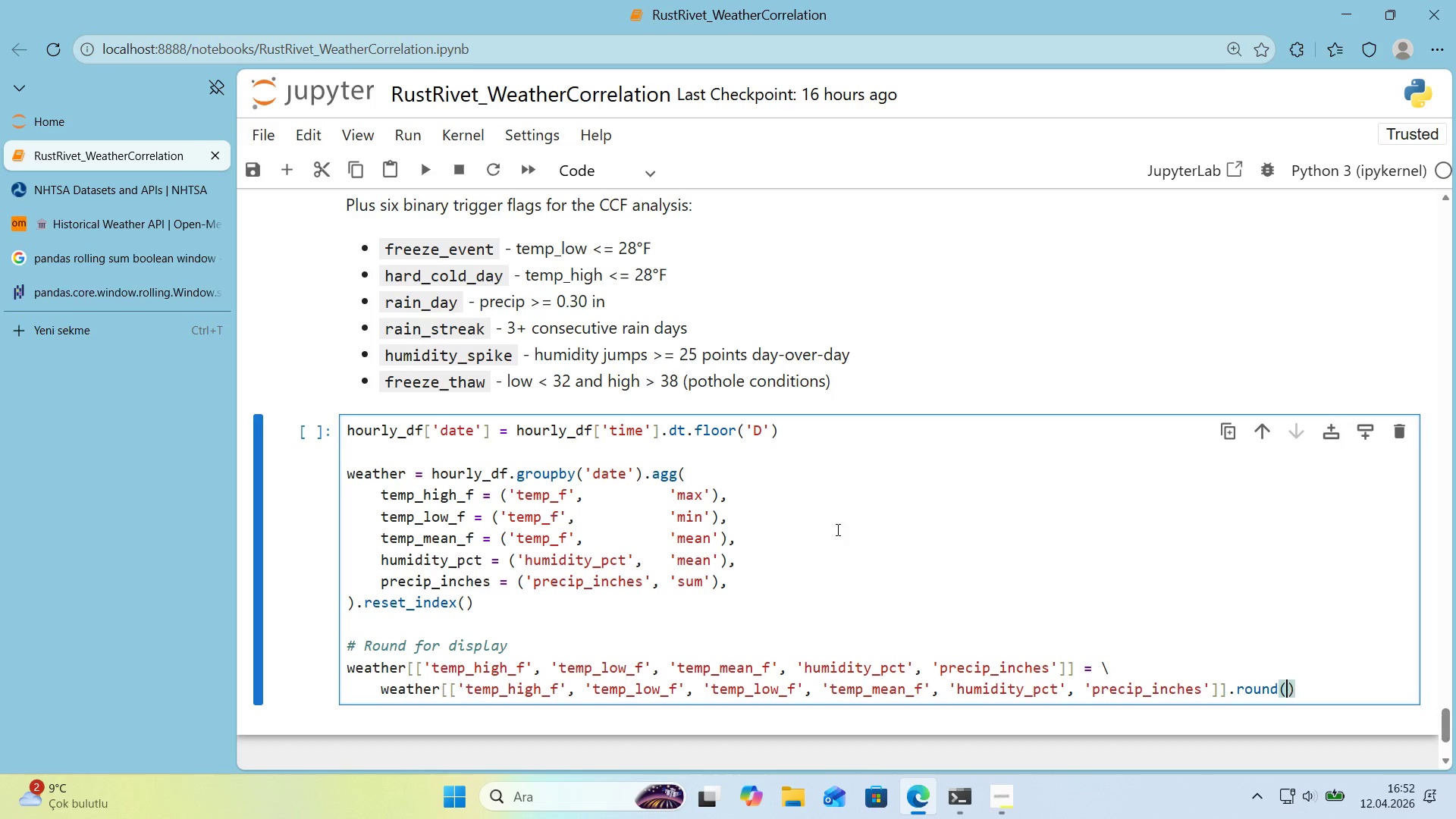 
key(ArrowLeft)
 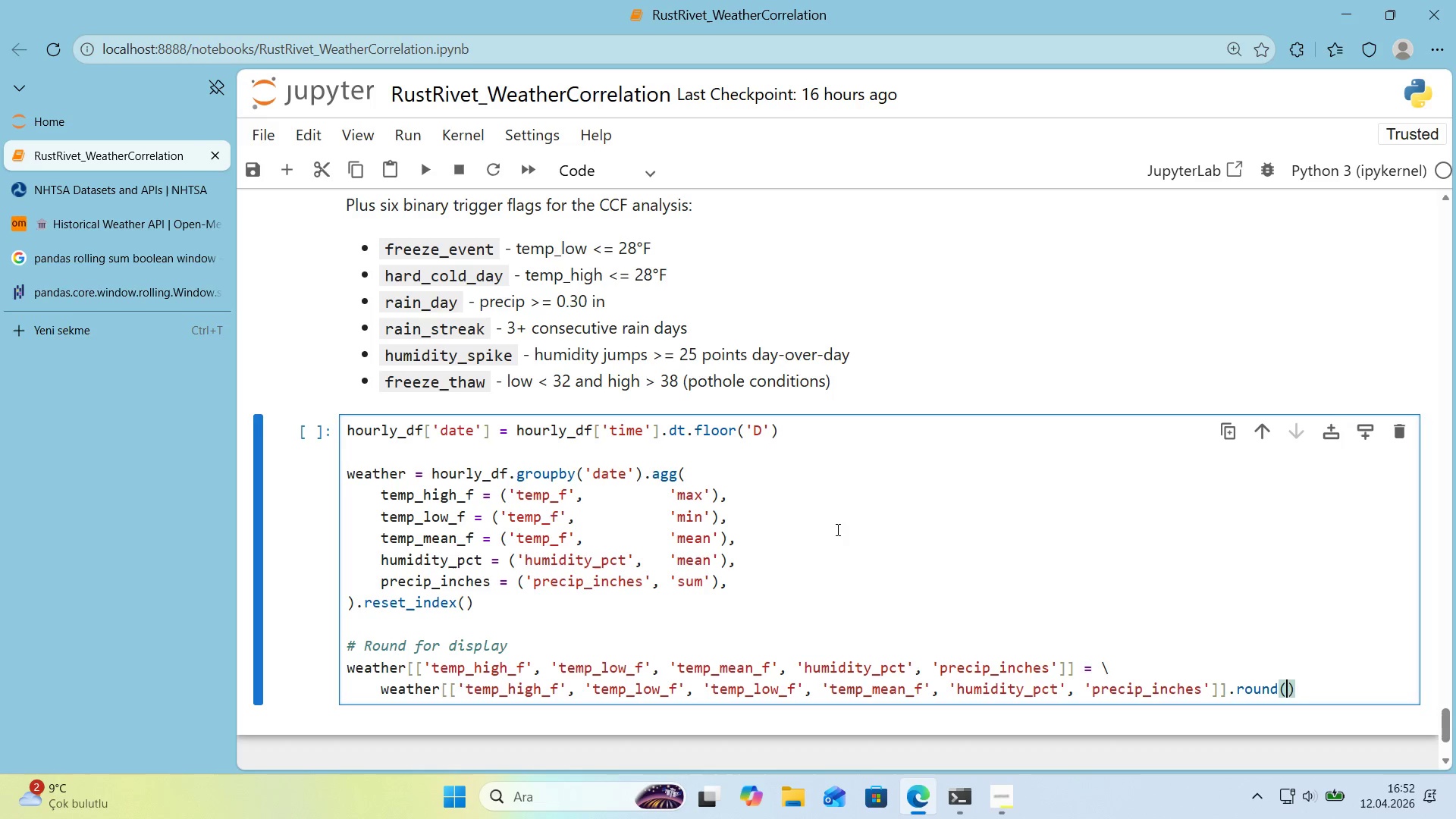 
key(2)
 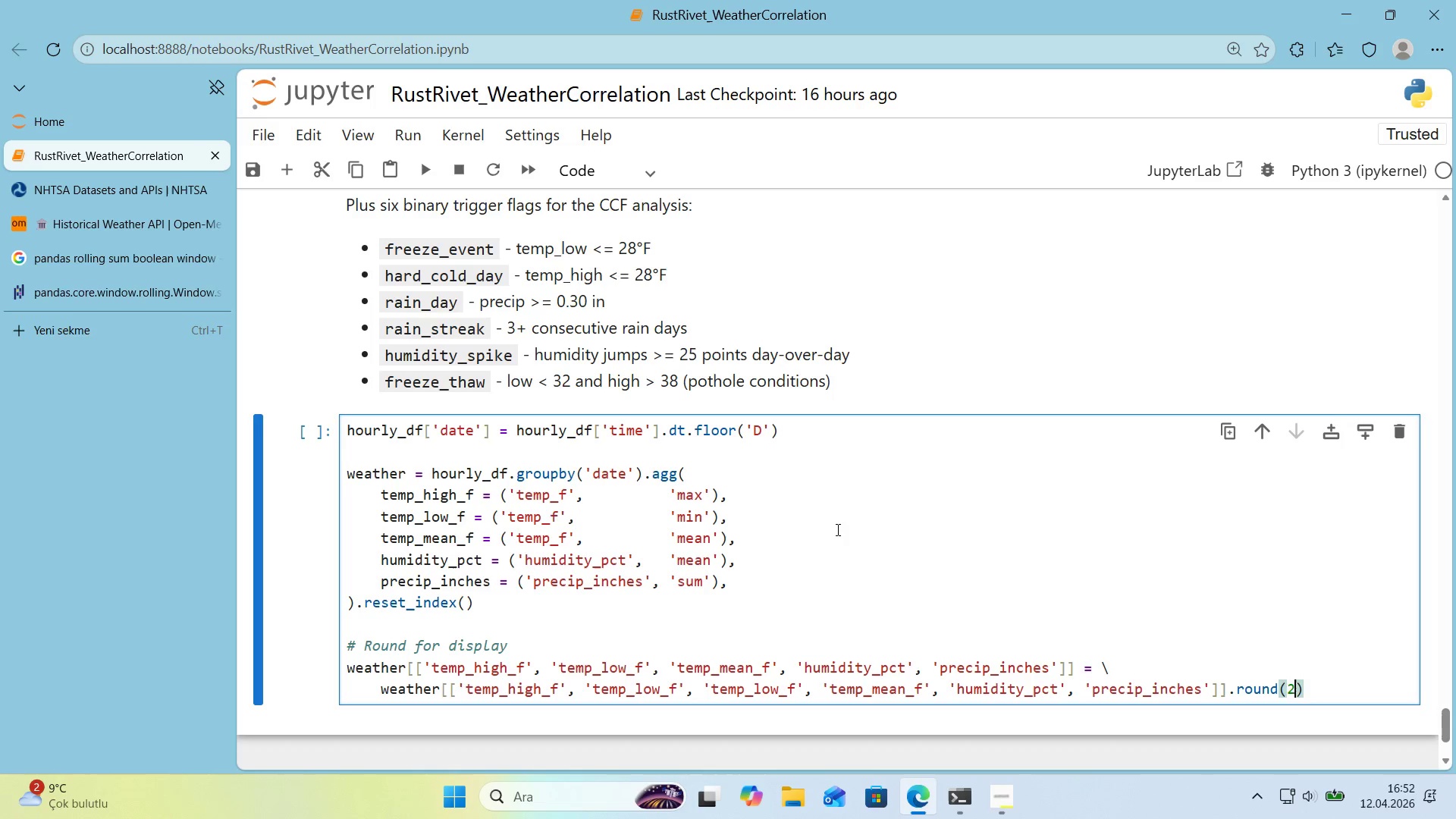 
key(ArrowRight)
 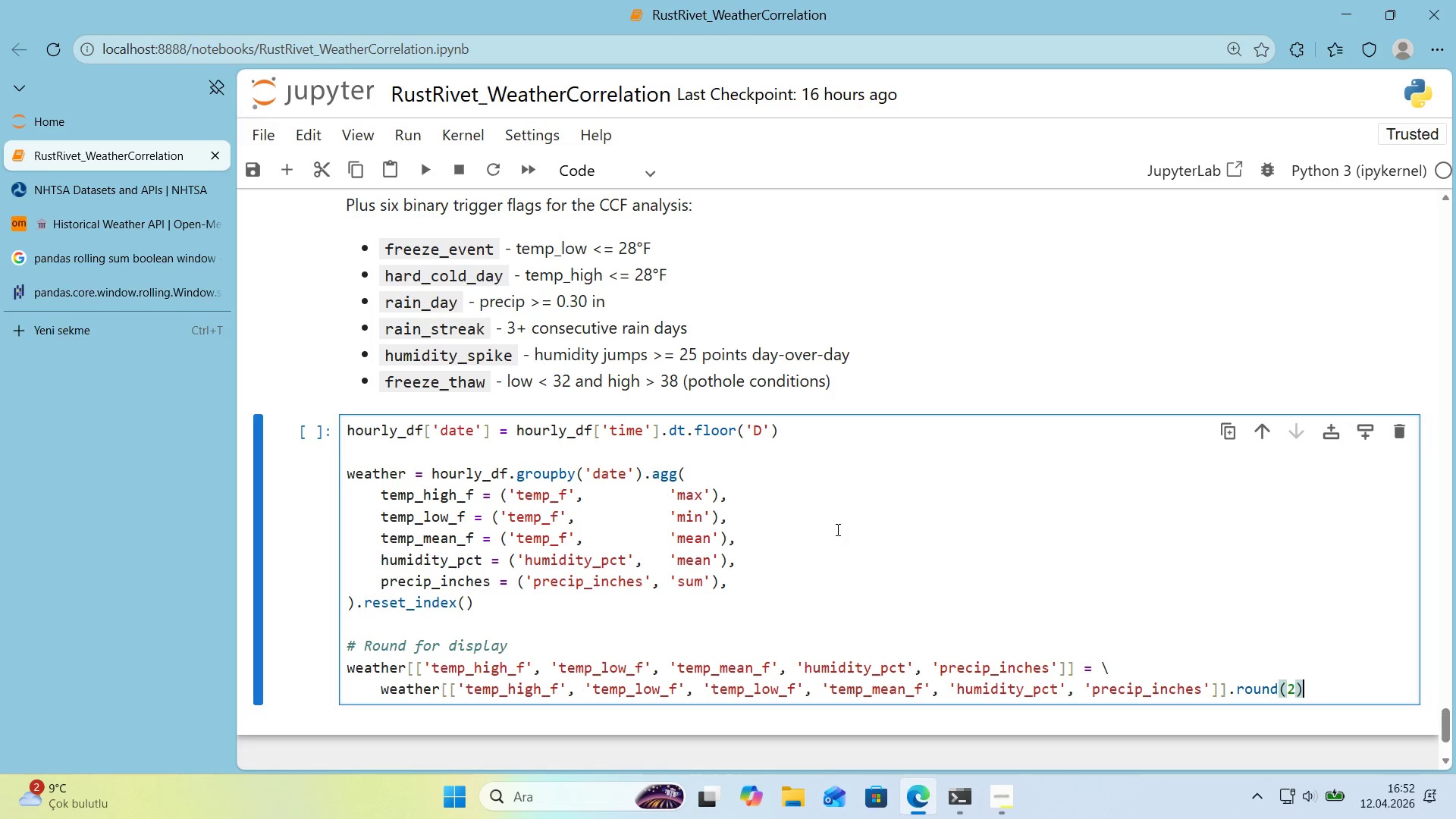 
key(Enter)
 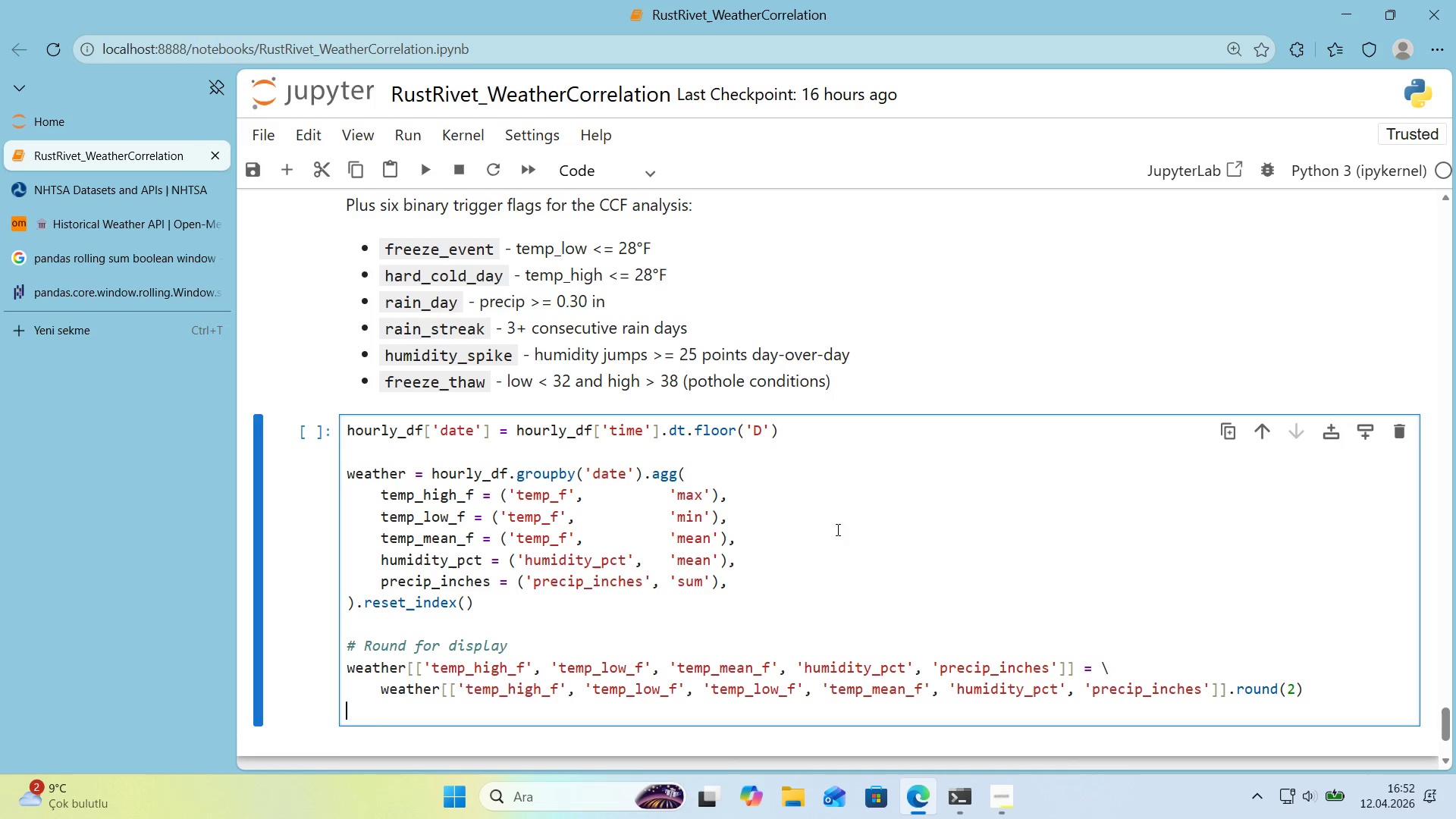 
key(Enter)
 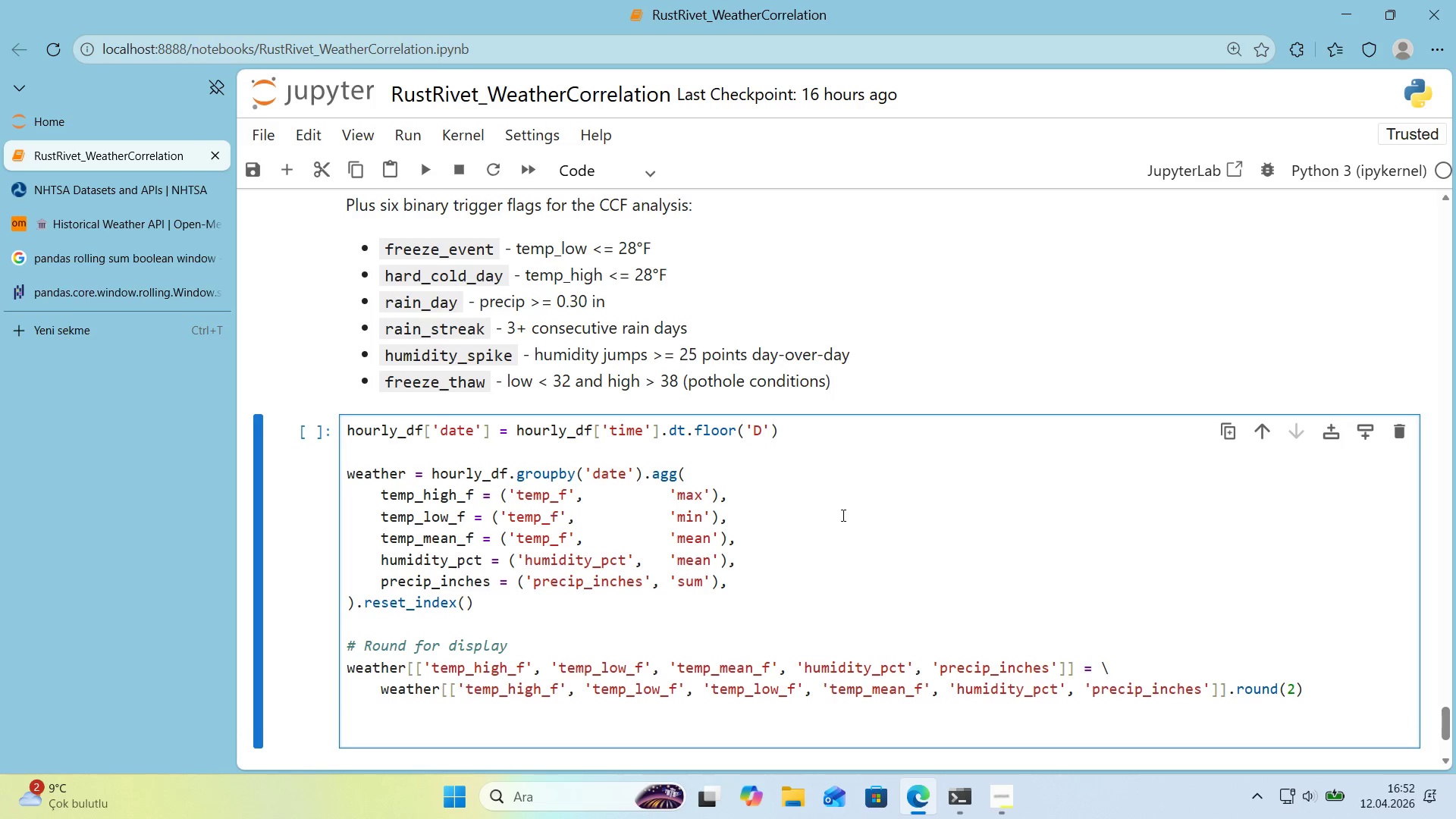 
scroll: coordinate [882, 510], scroll_direction: down, amount: 1.0
 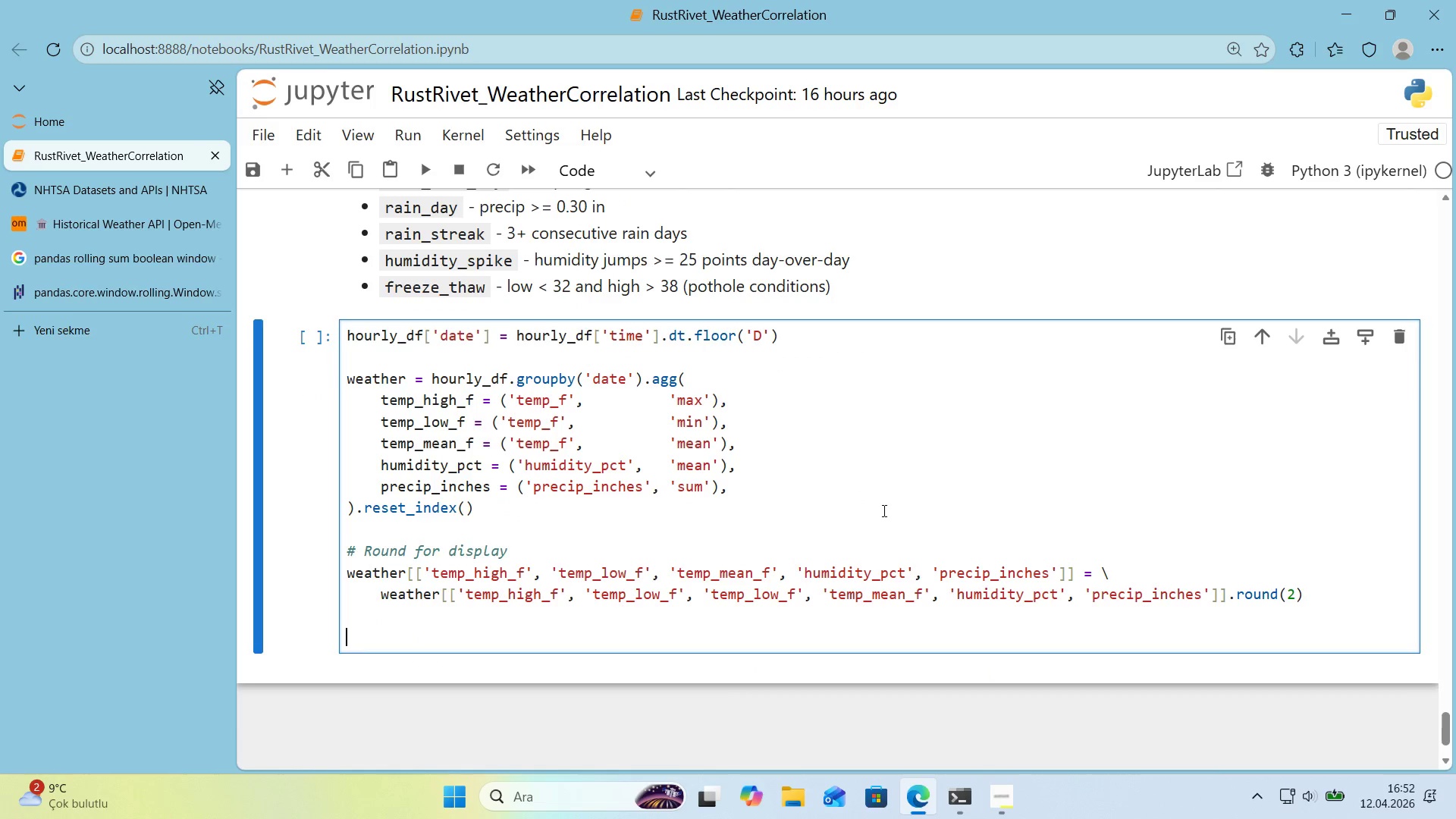 
key(Alt+Control+AltRight)
 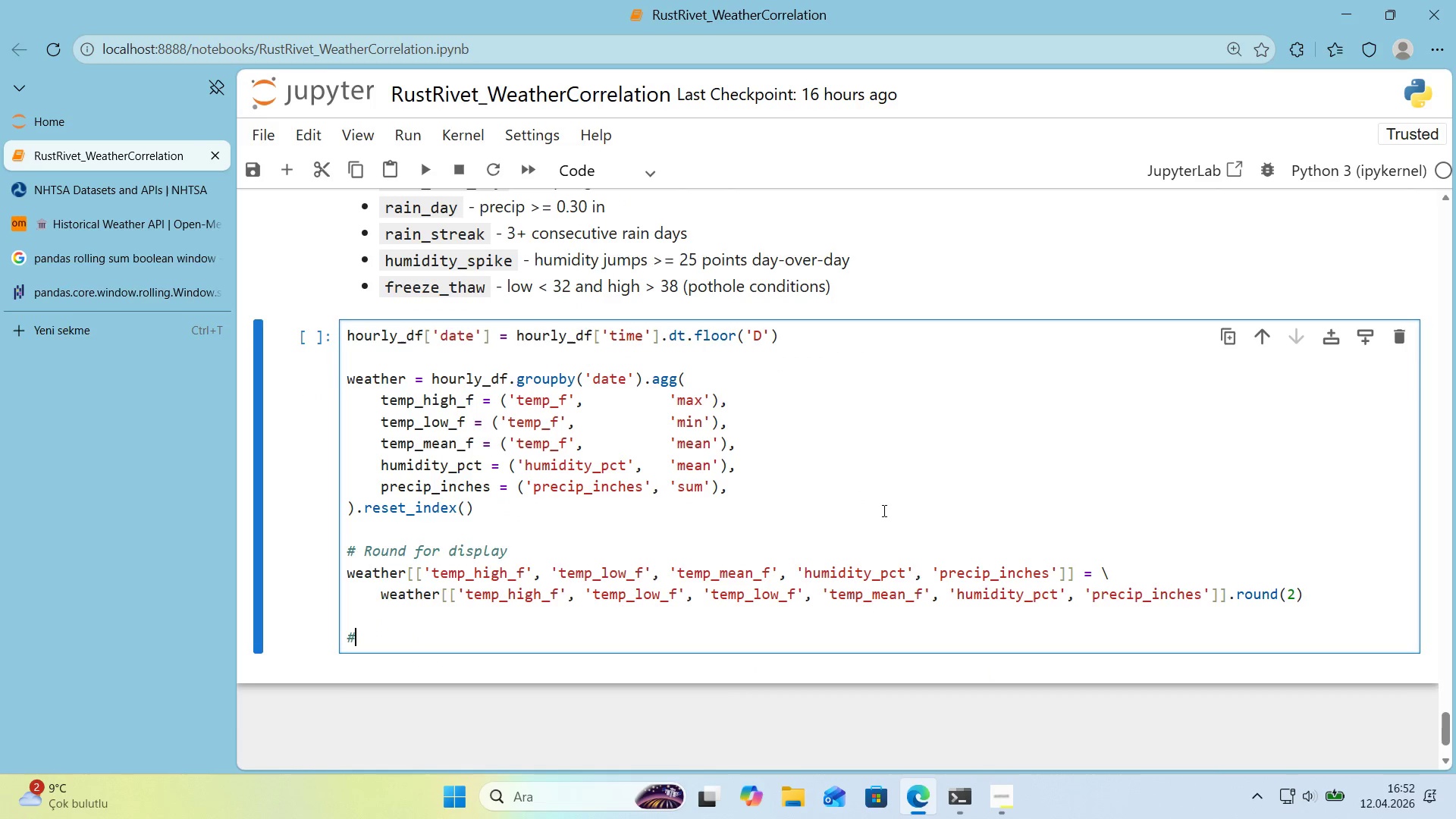 
key(Control+ControlLeft)
 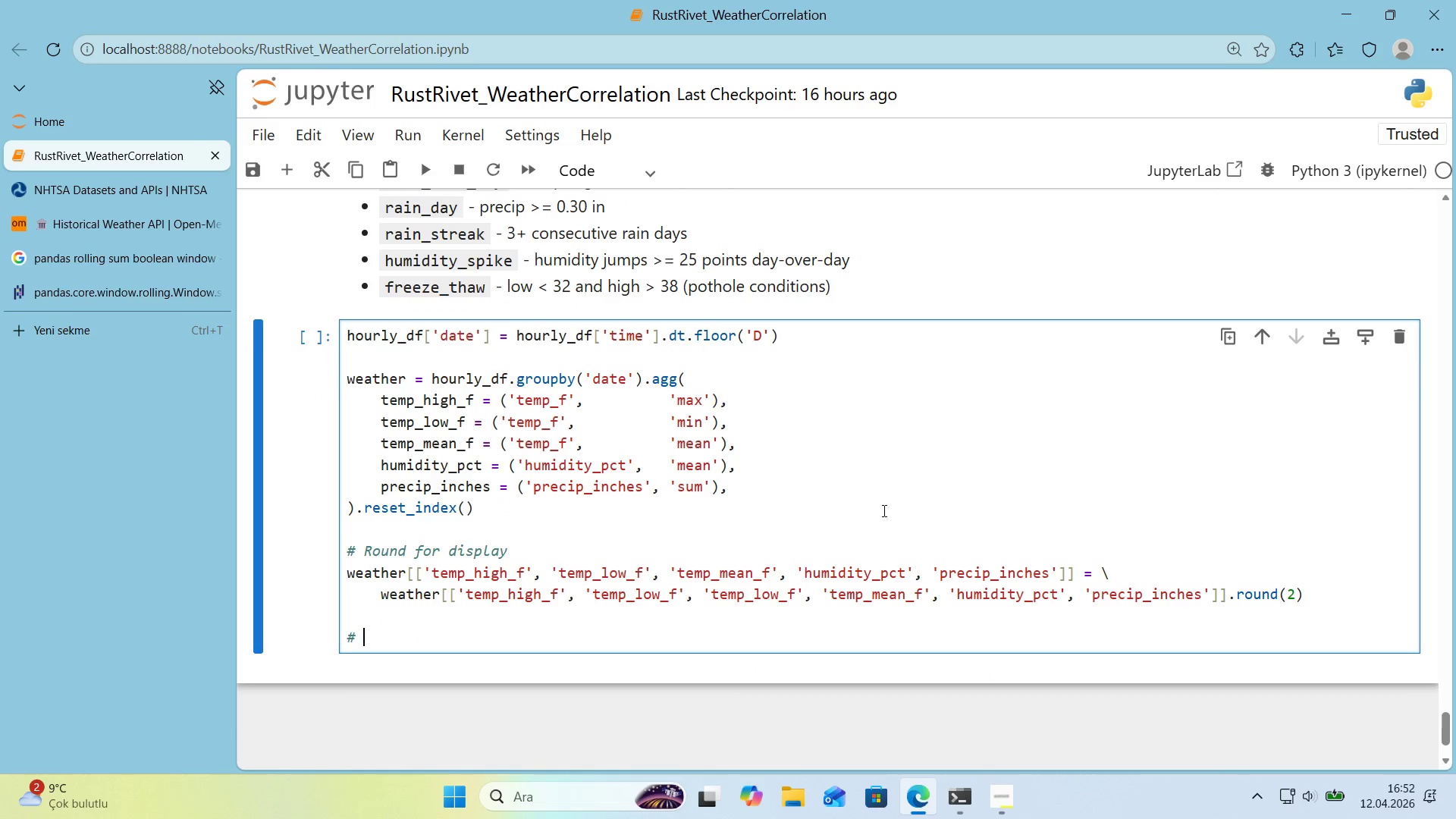 
key(Alt+Control+3)
 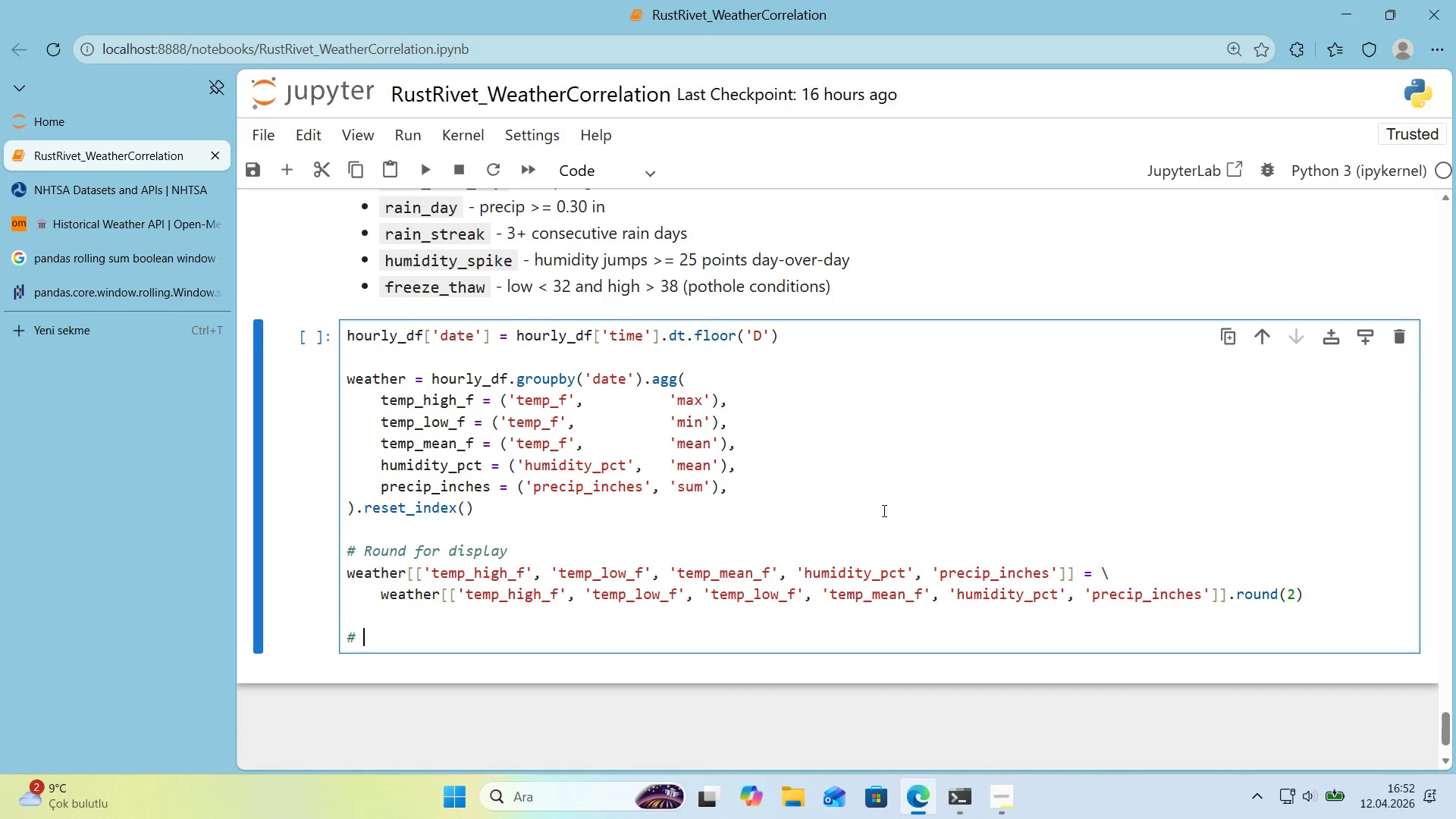 
type( Der'ved event flga)
key(Backspace)
key(Backspace)
type(ags)
 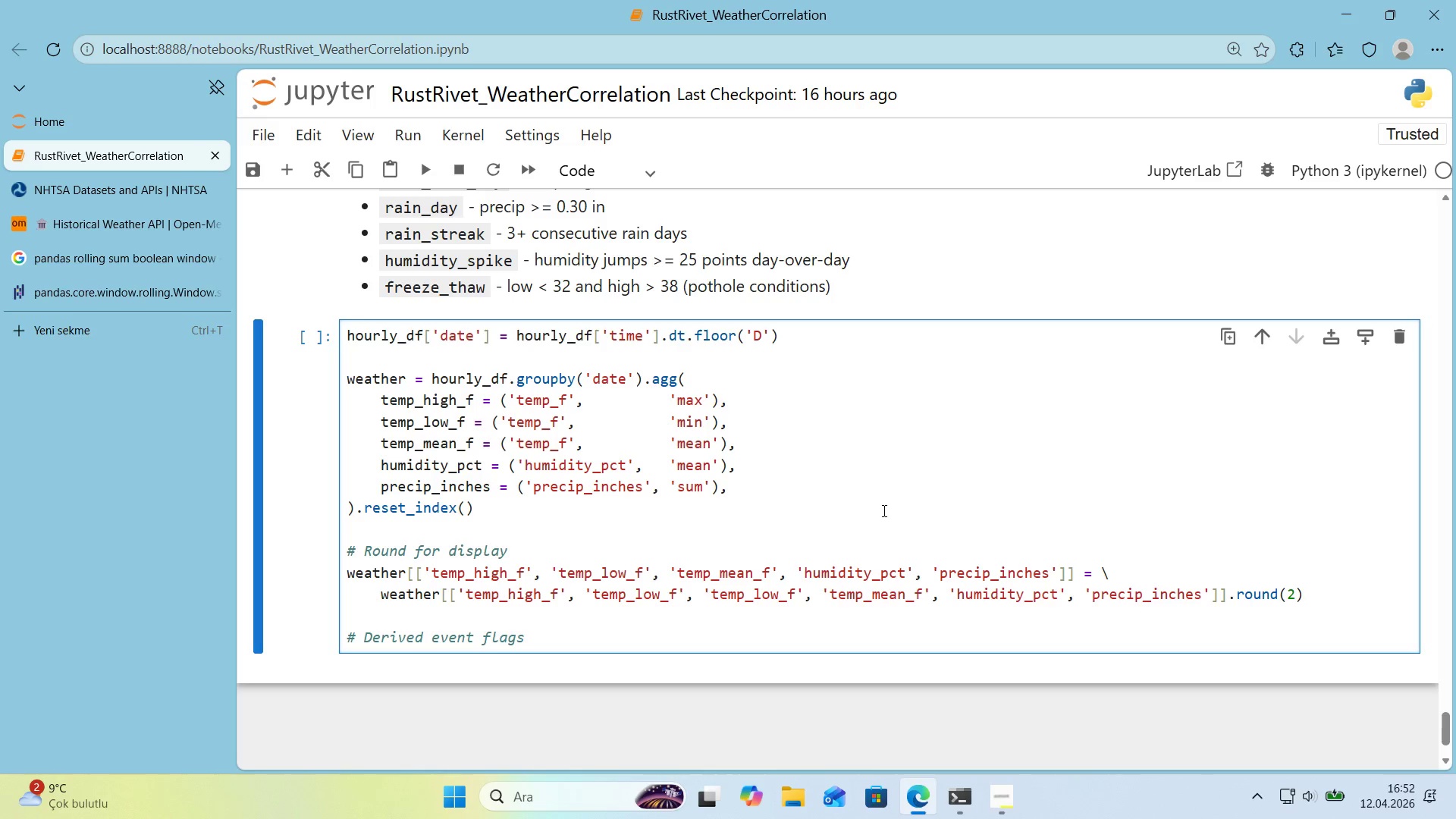 
key(Enter)
 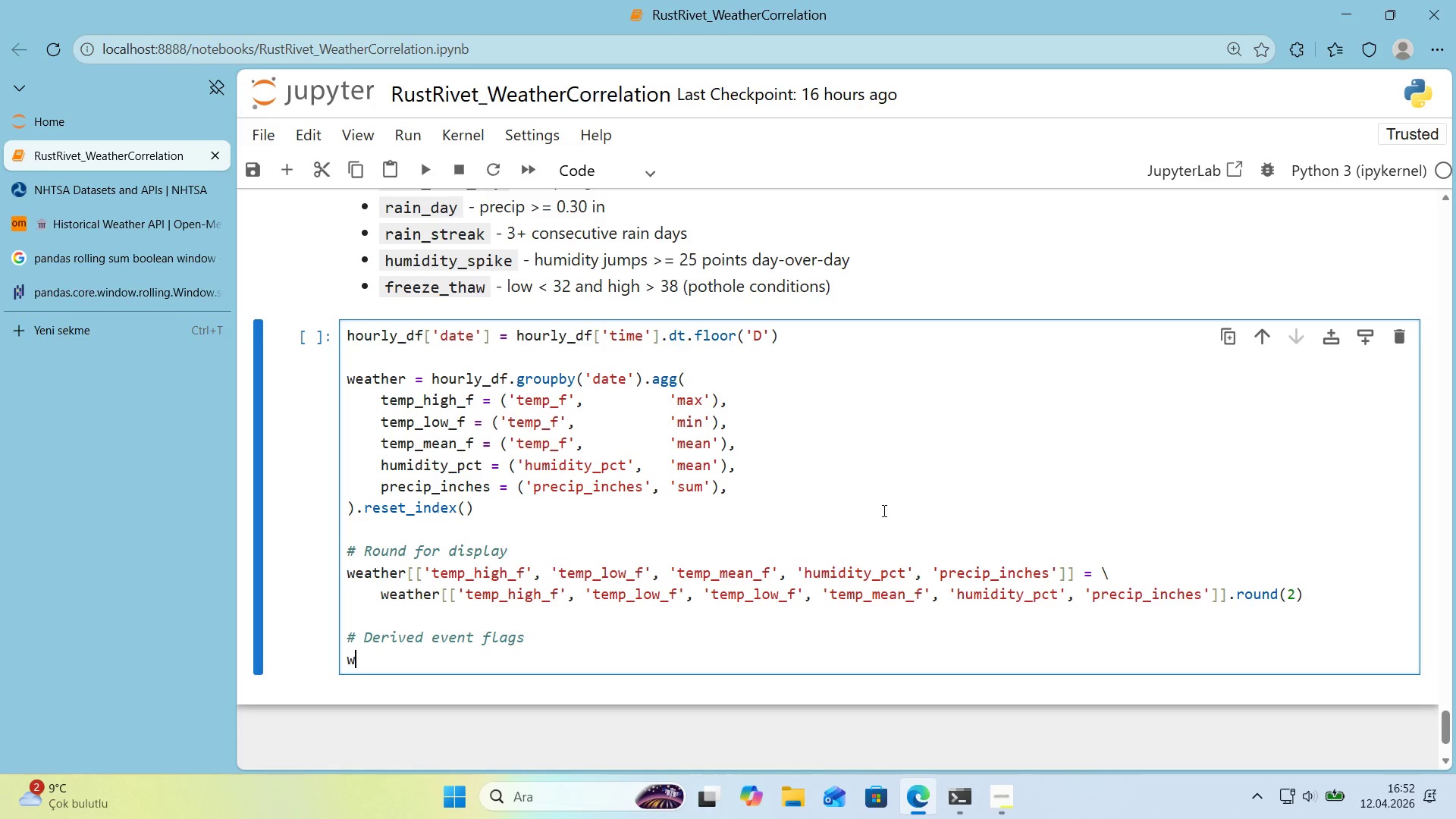 
type(weather)
 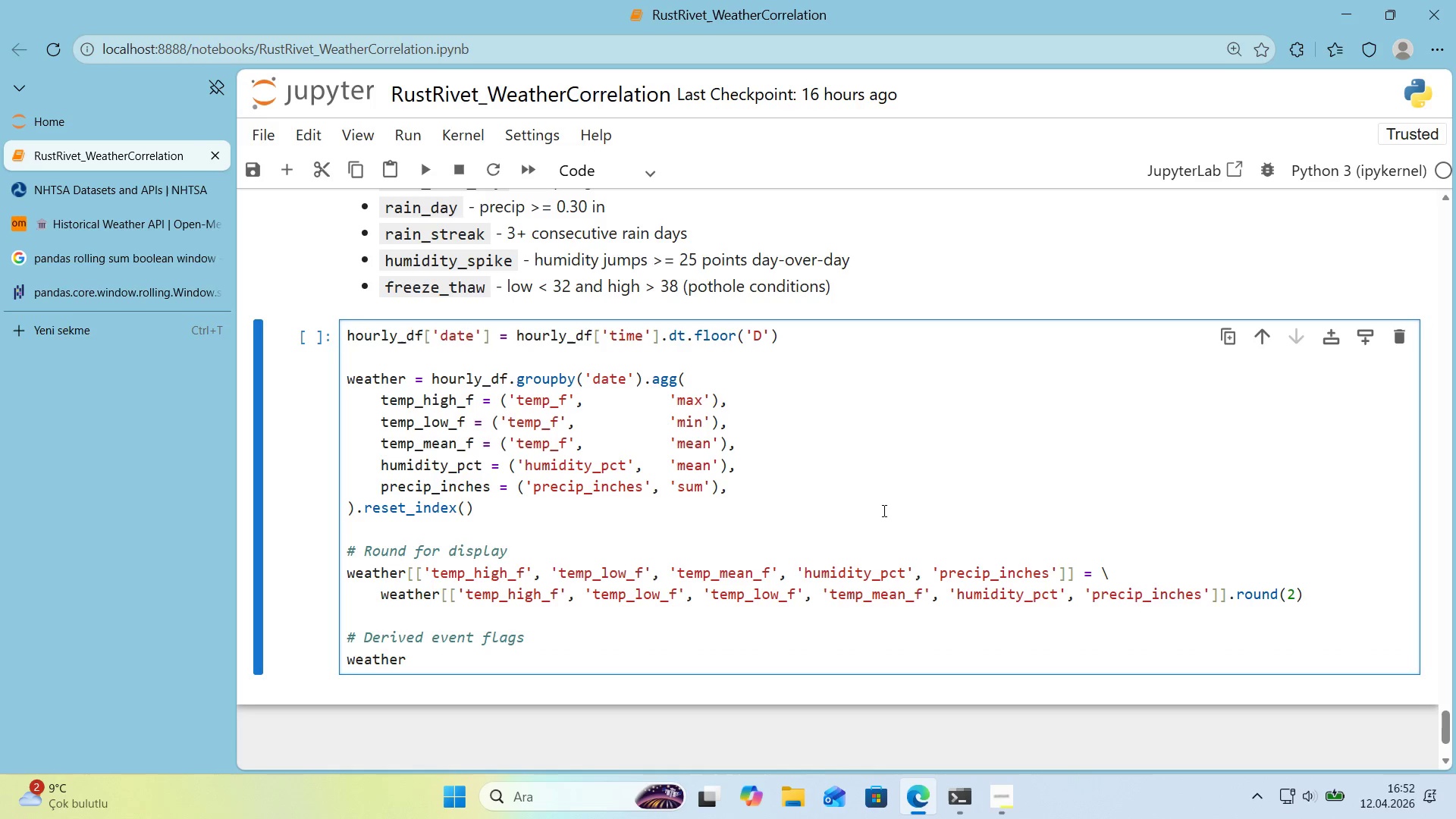 
key(Alt+Control+8)
 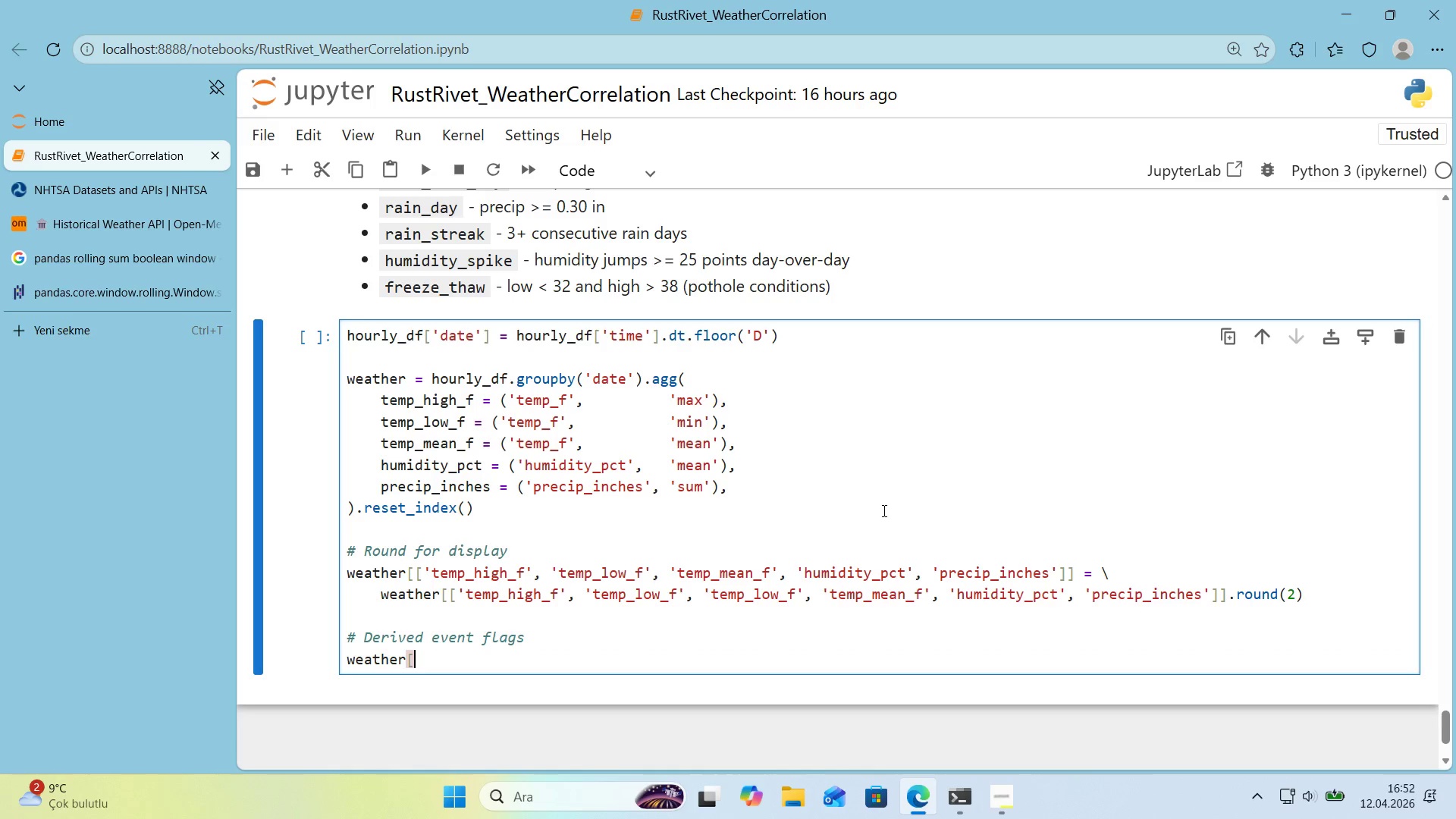 
key(Alt+Control+9)
 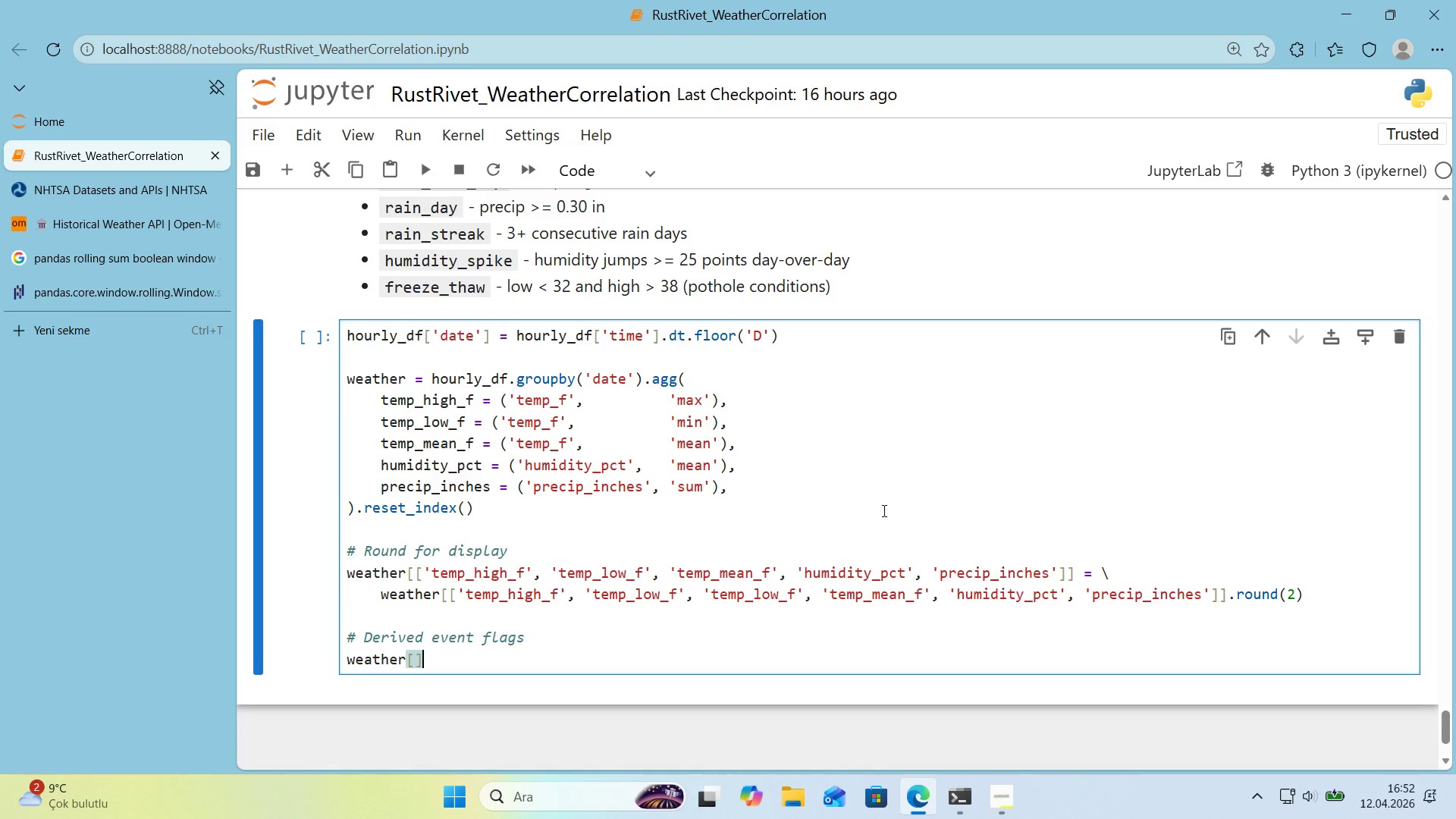 
key(ArrowLeft)
 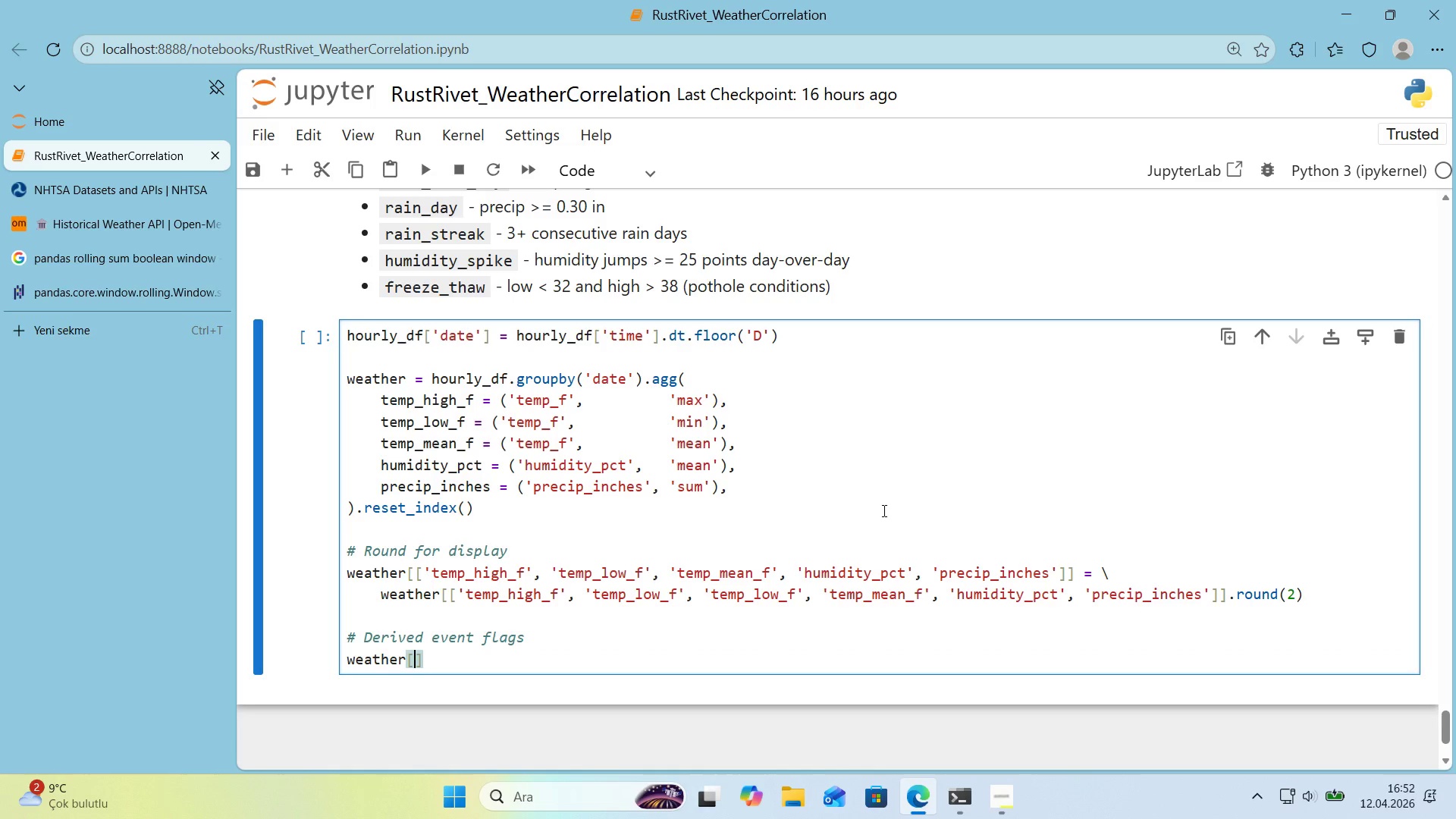 
type(@@)
 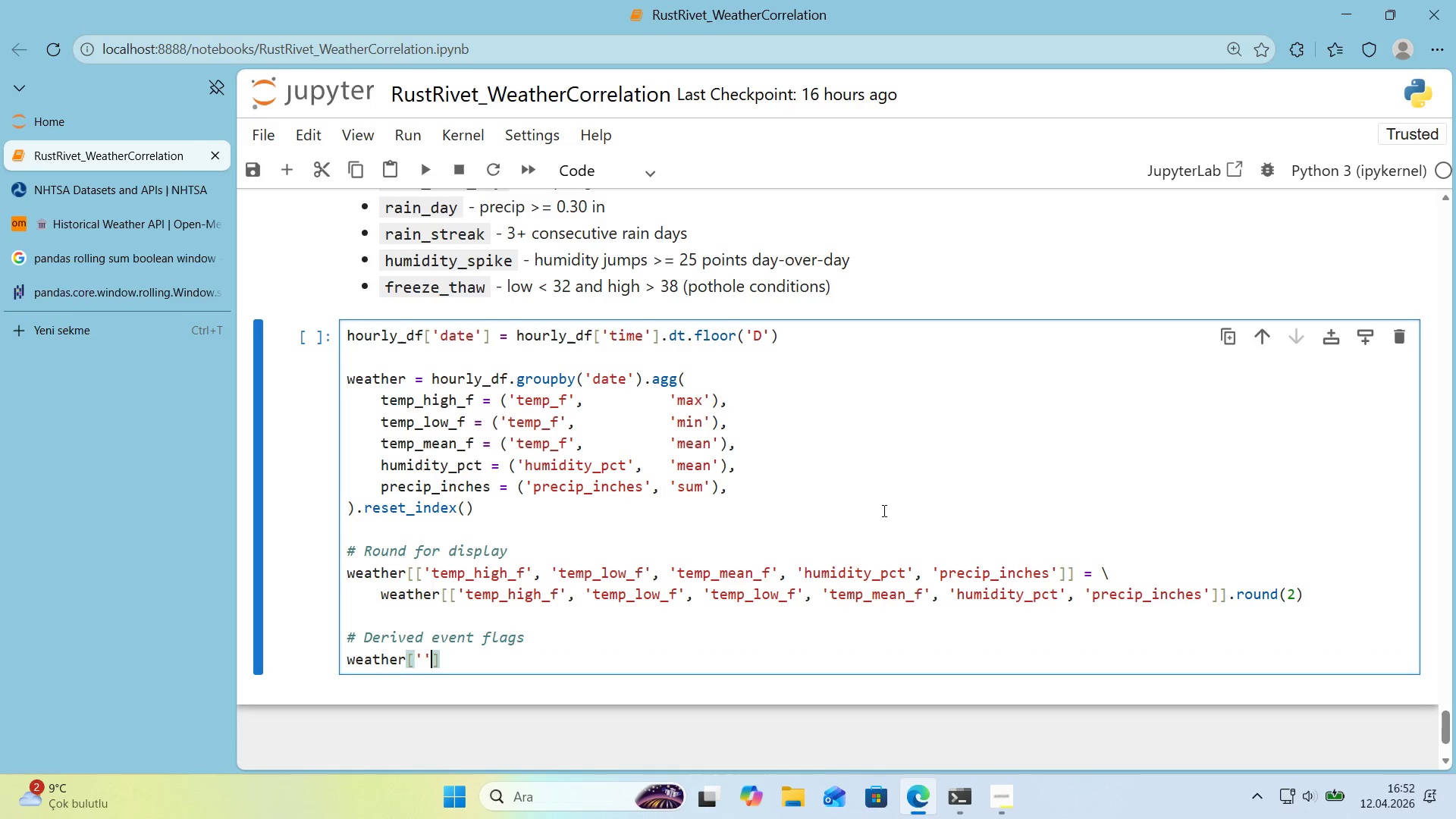 
key(ArrowLeft)
 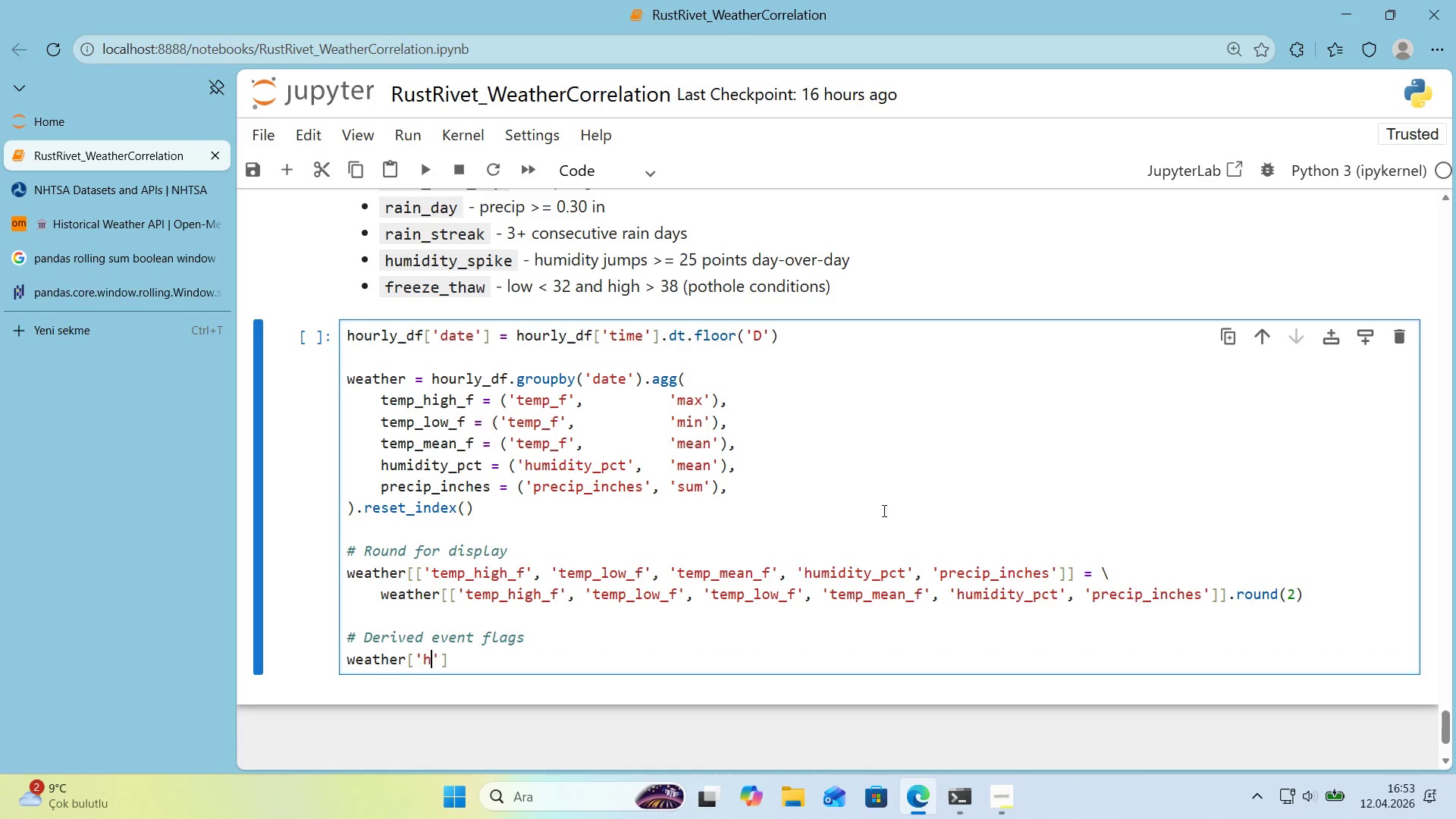 
type(hum'd'ty_jump)
 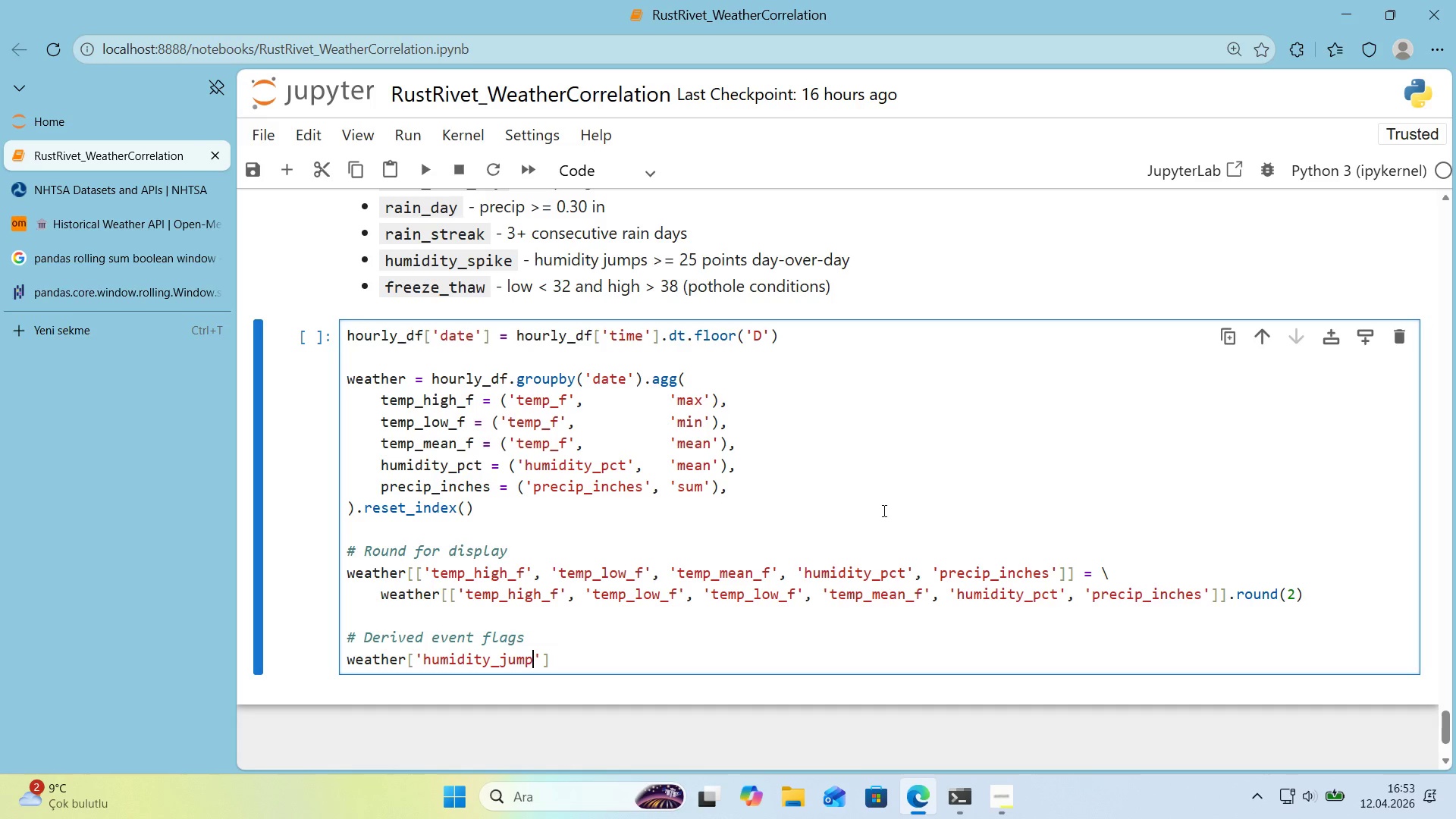 
key(ArrowRight)
 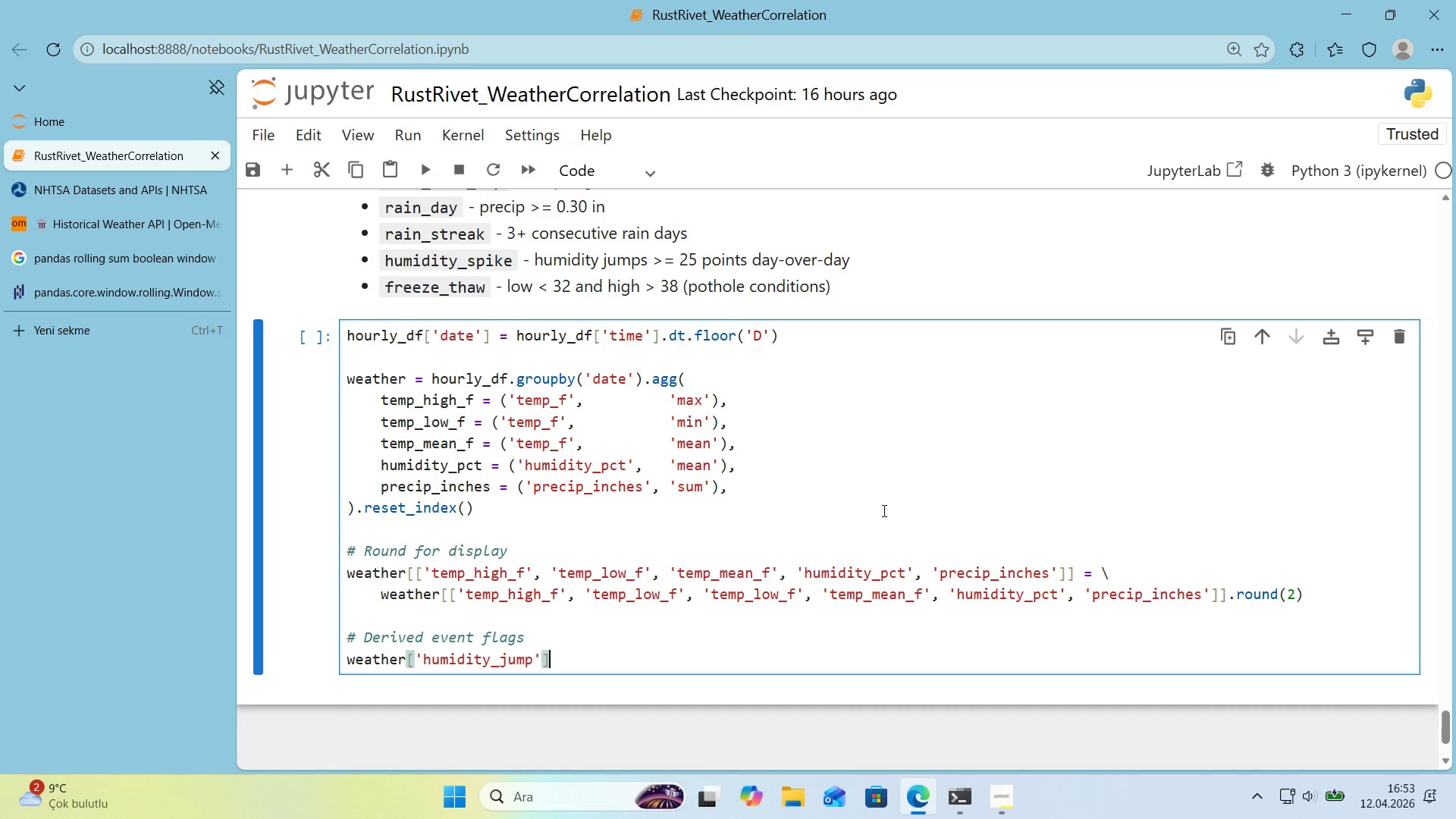 
key(ArrowRight)
 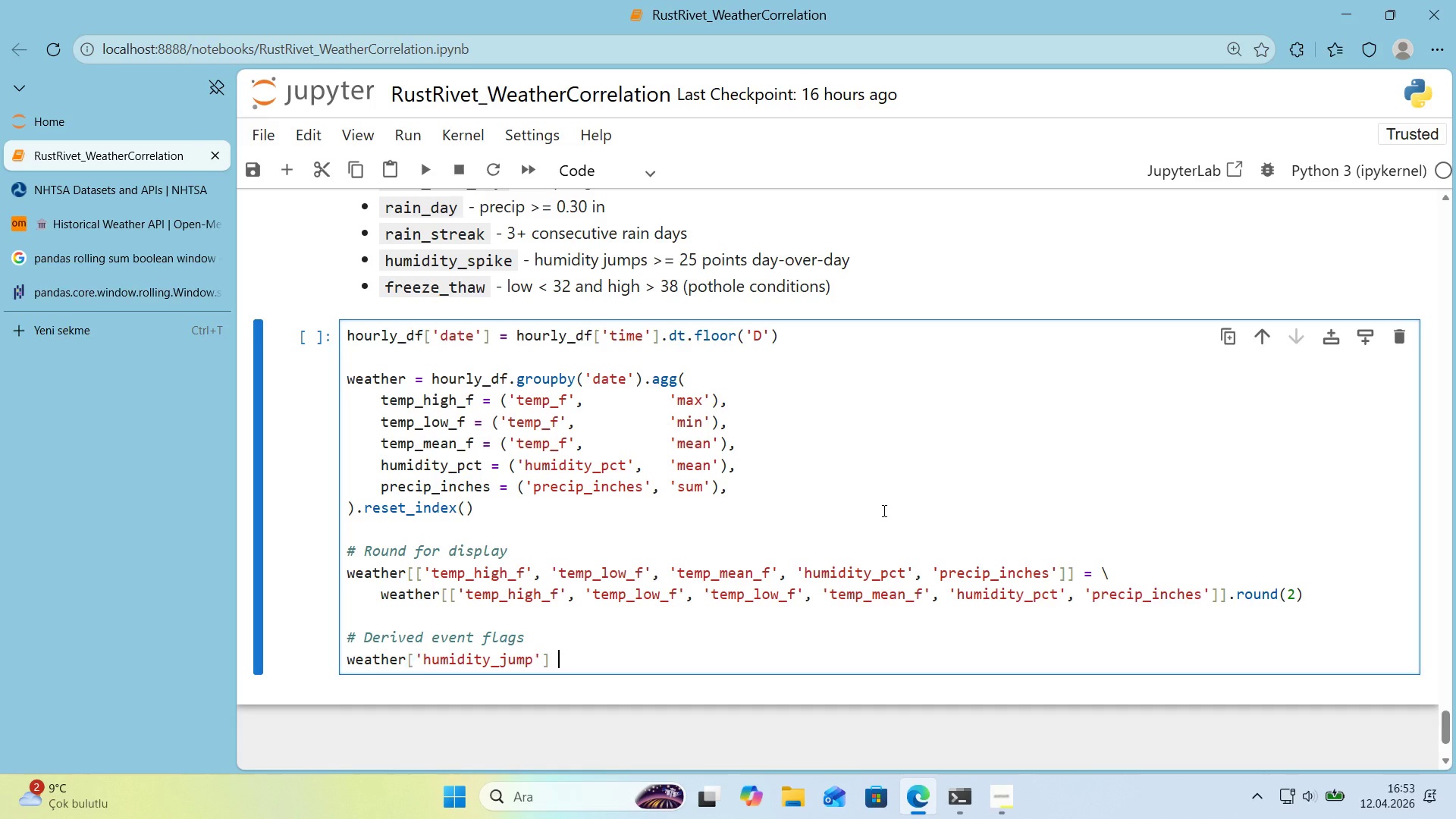 
type( ) wwea)
key(Backspace)
key(Backspace)
key(Backspace)
type(eather)
 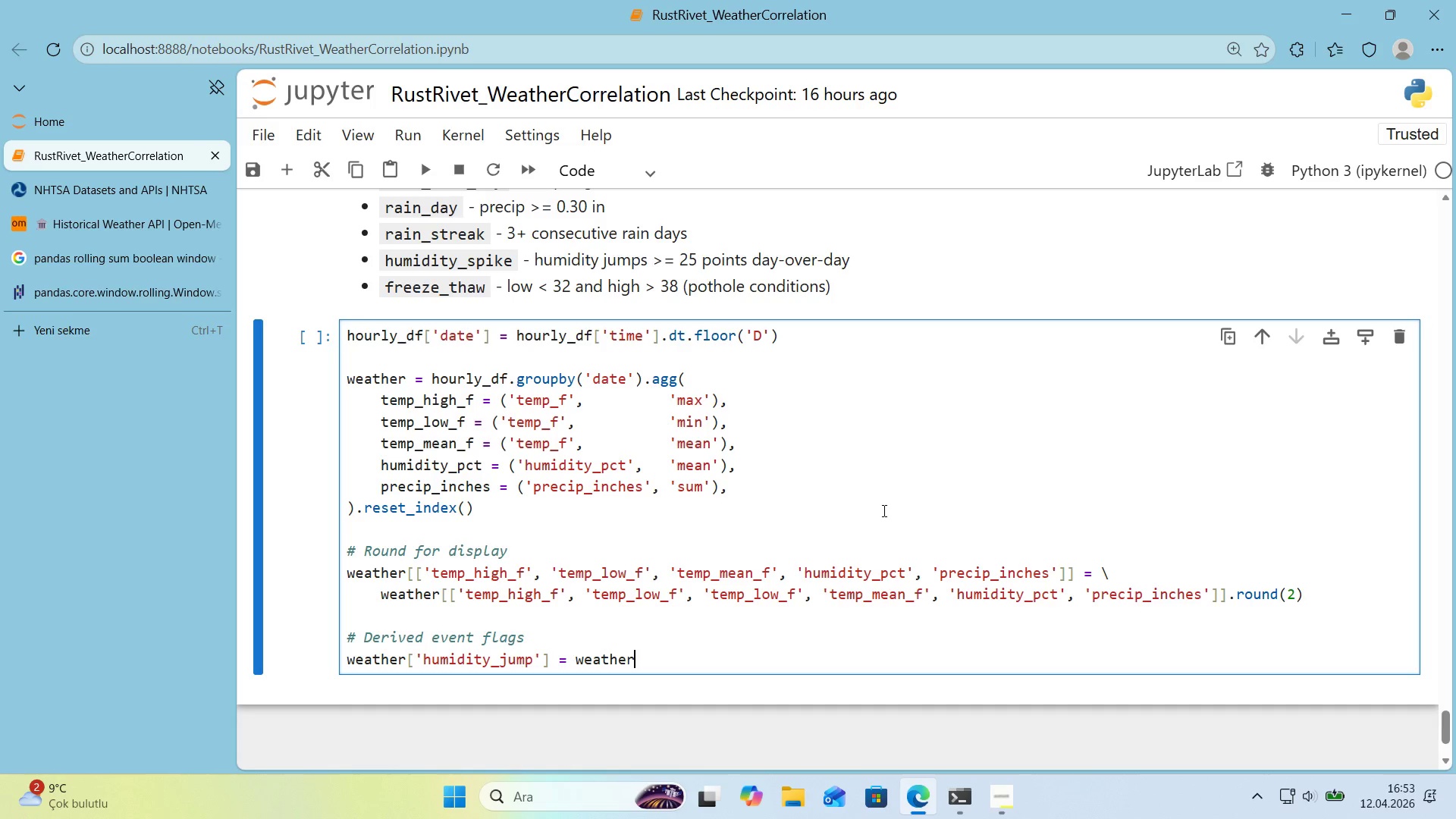 
key(Alt+Control+8)
 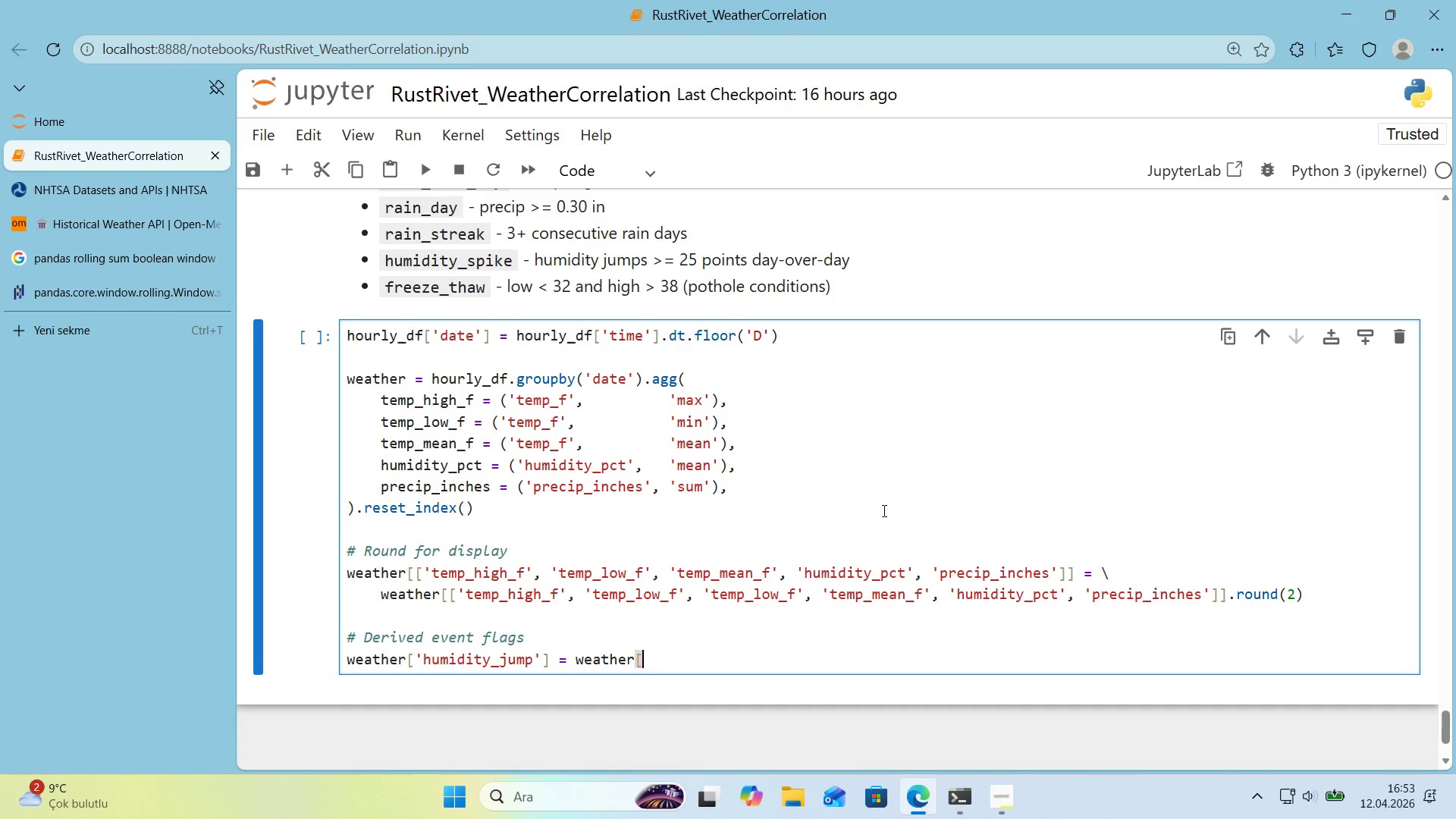 
key(Alt+Control+9)
 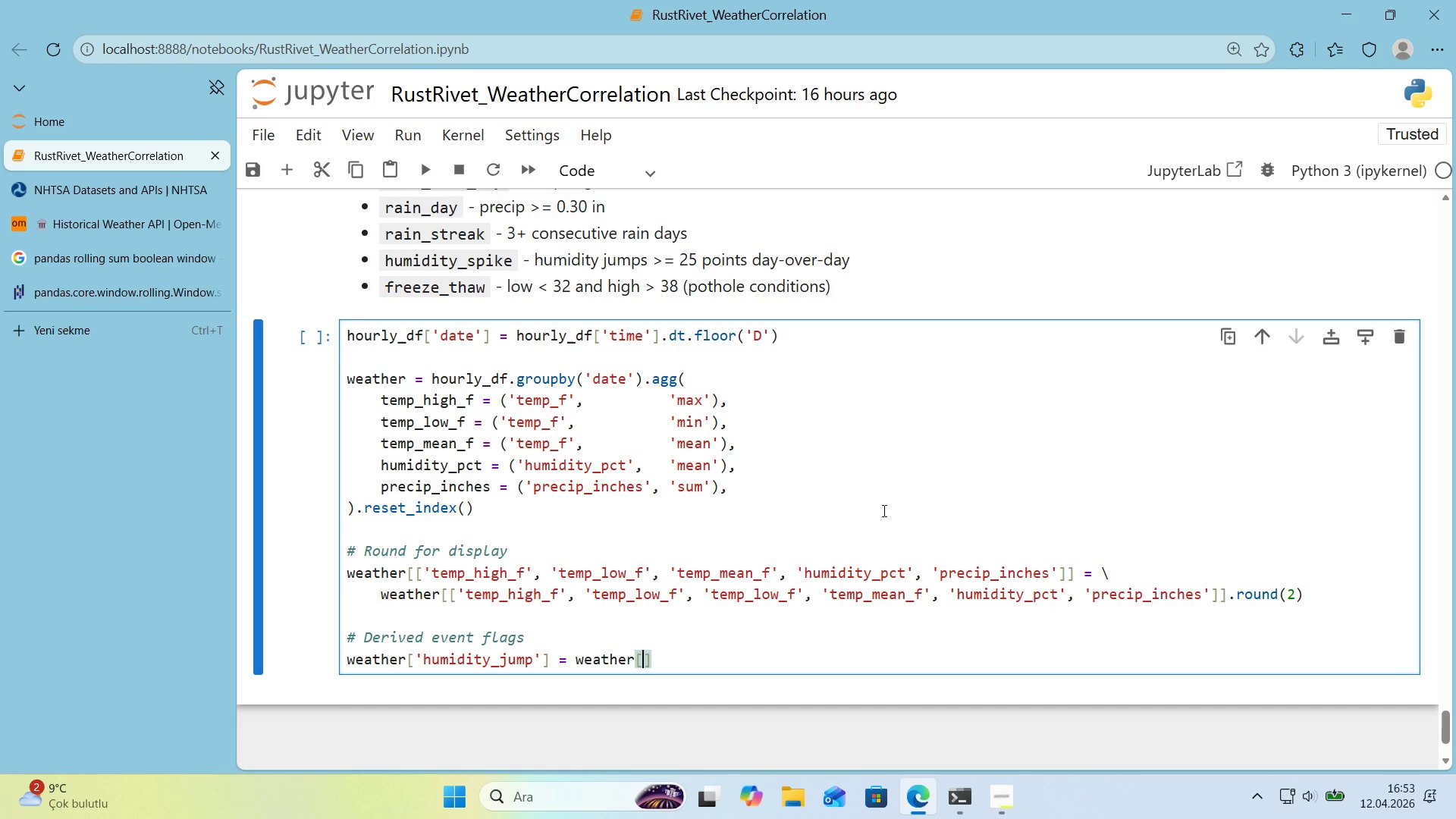 
key(ArrowLeft)
 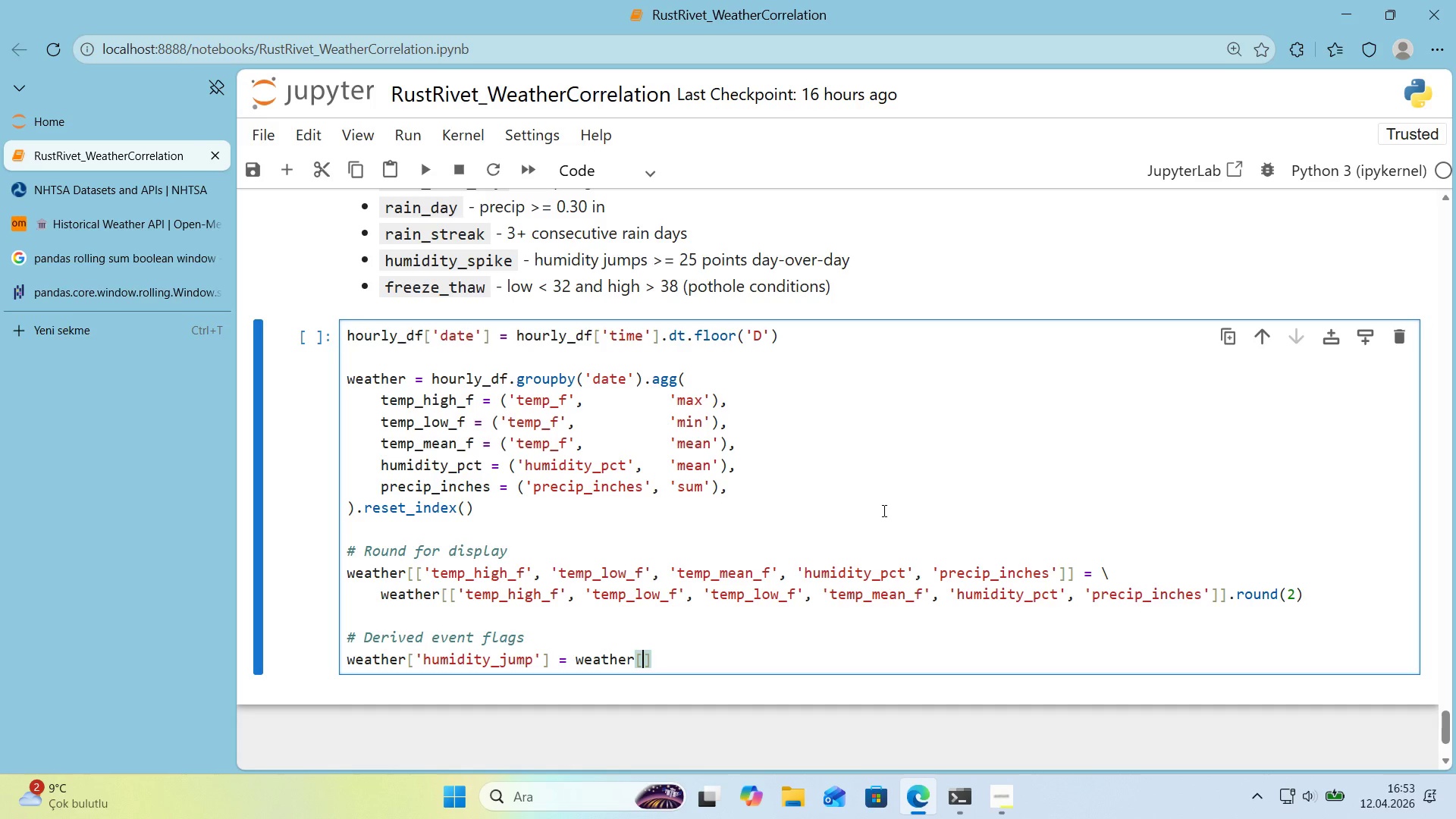 
type(@@)
 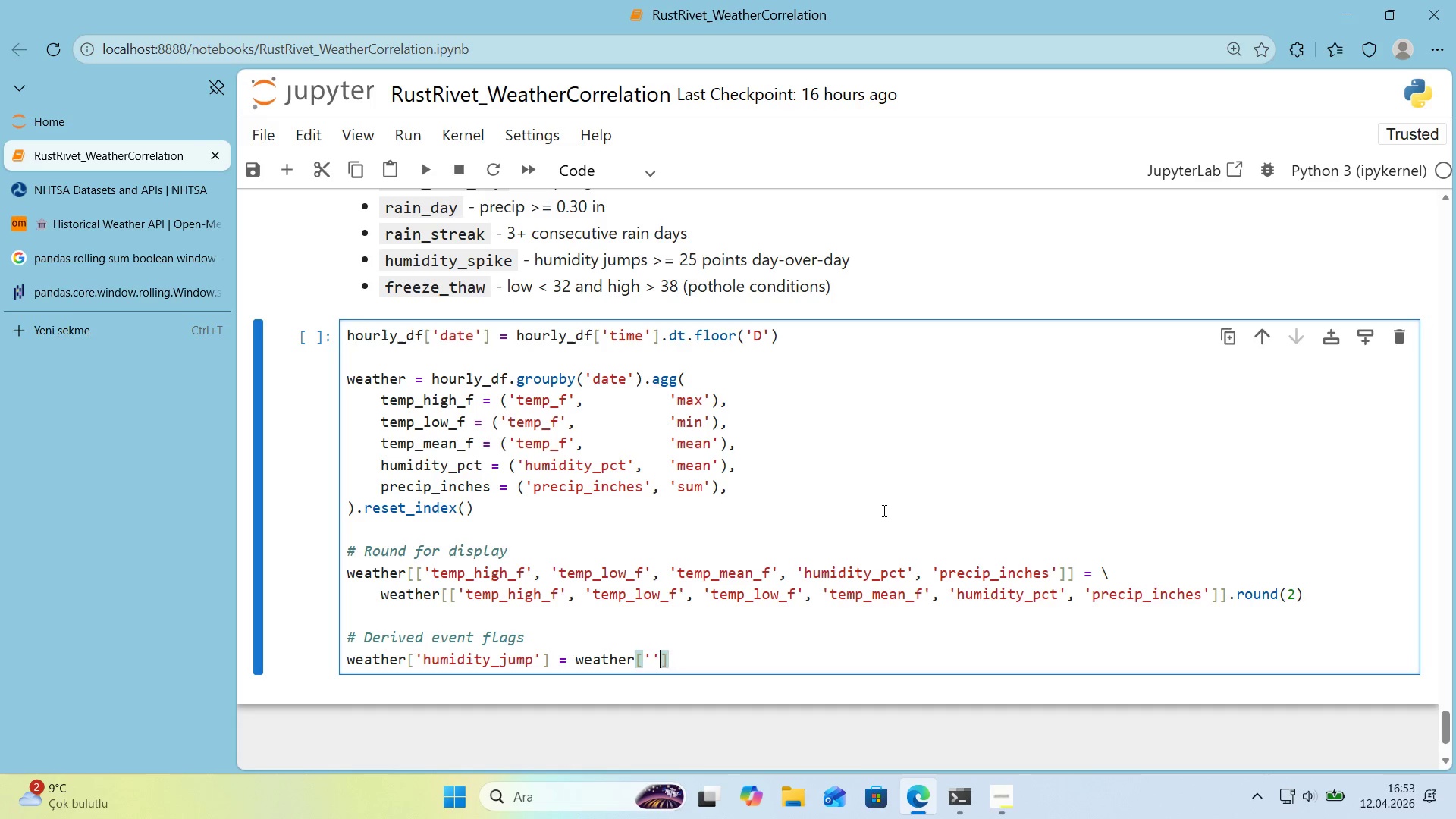 
key(ArrowLeft)
 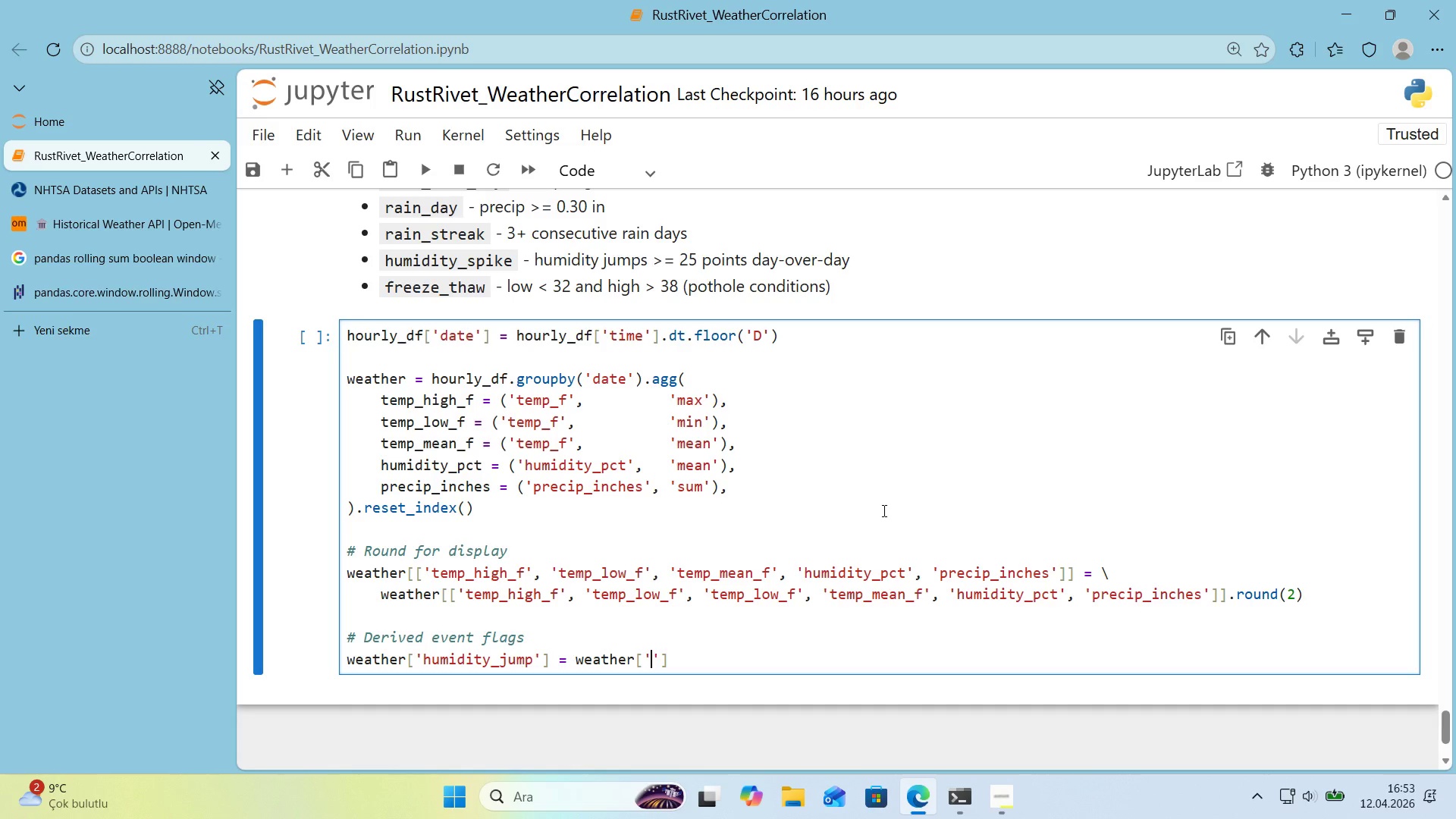 
type(hum'd'ty_pct)
 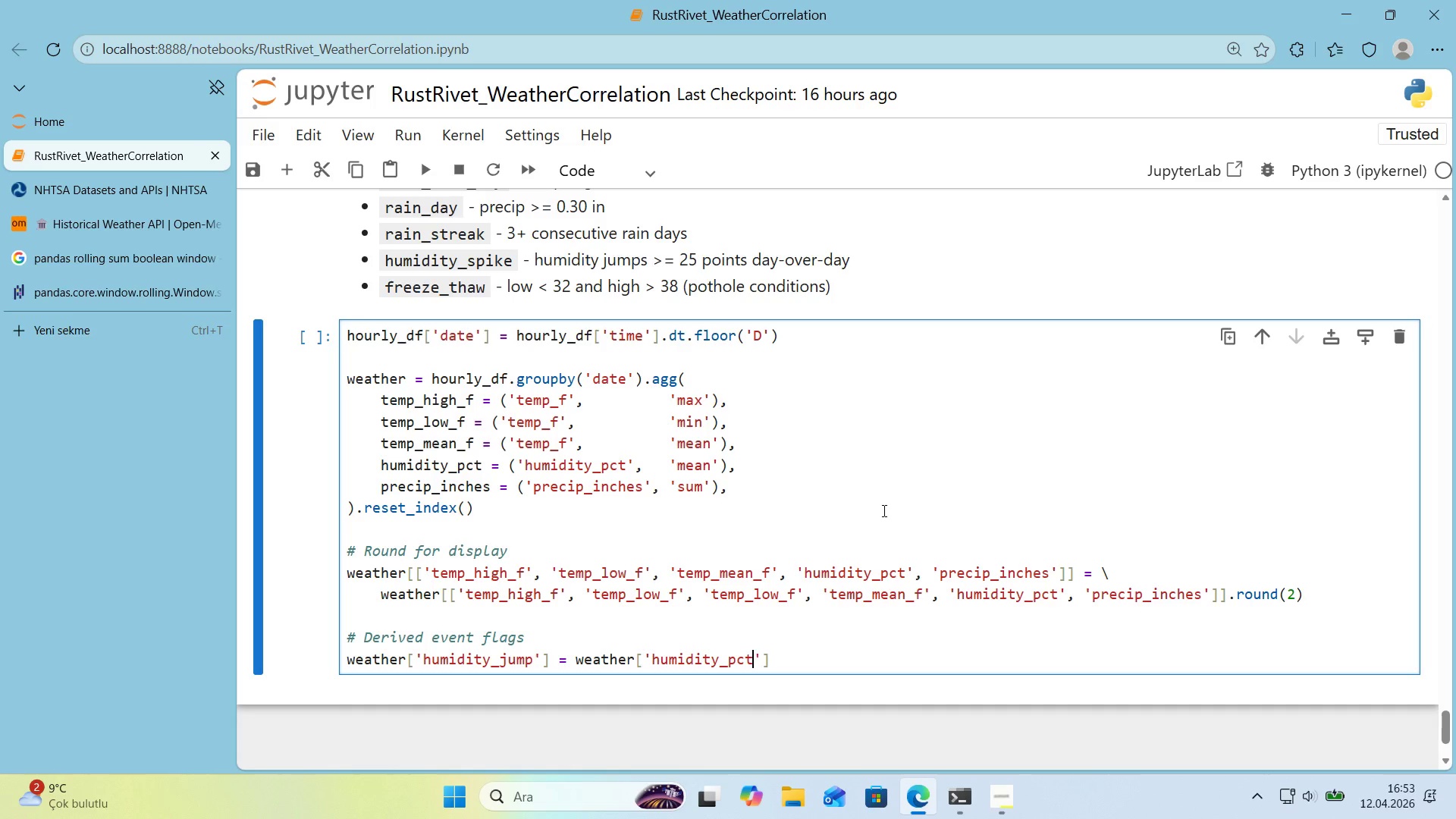 
key(ArrowRight)
 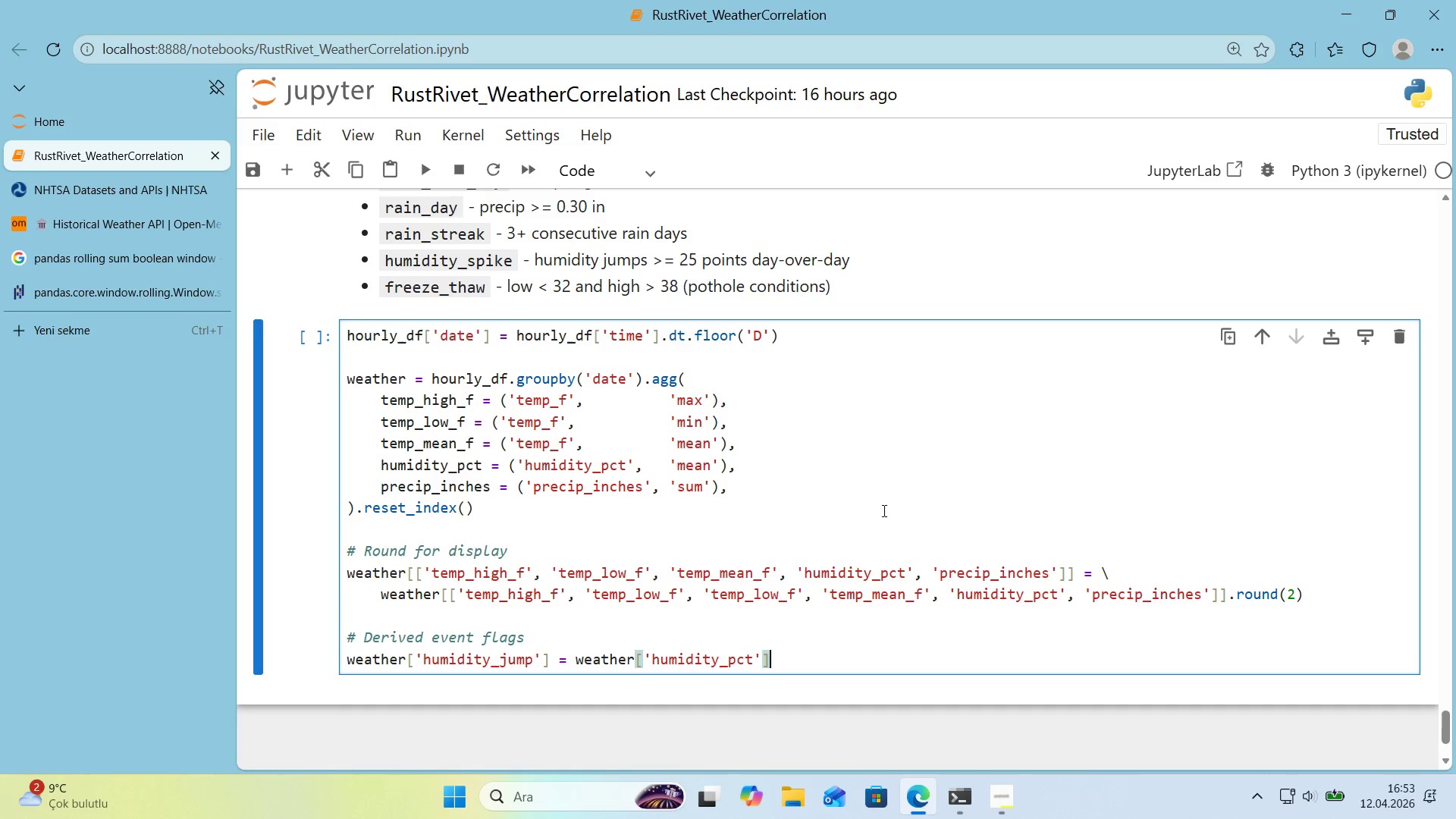 
key(ArrowRight)
 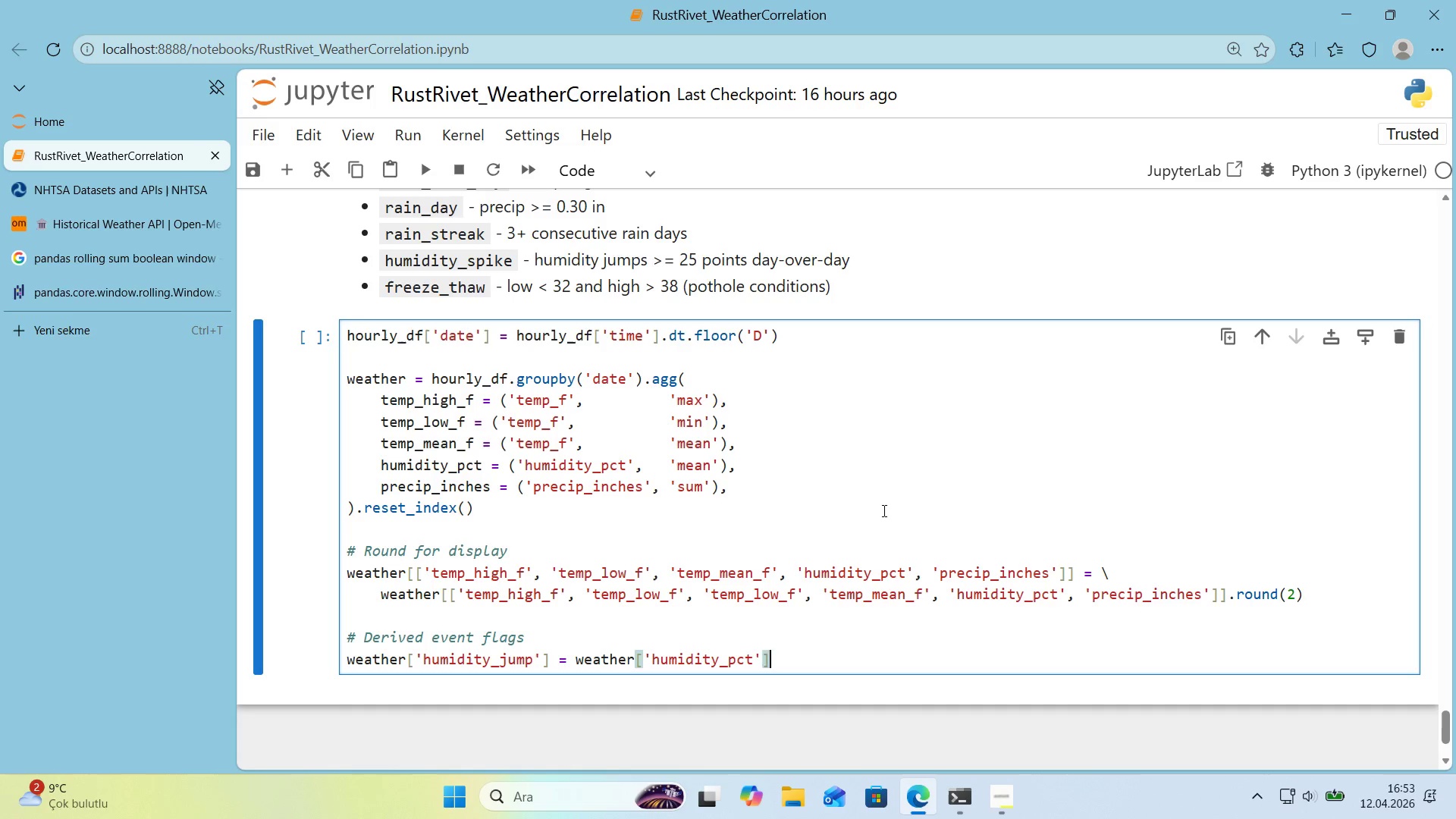 
type(.d'ff*(.f'llna()
key(Backspace)
type(*()
 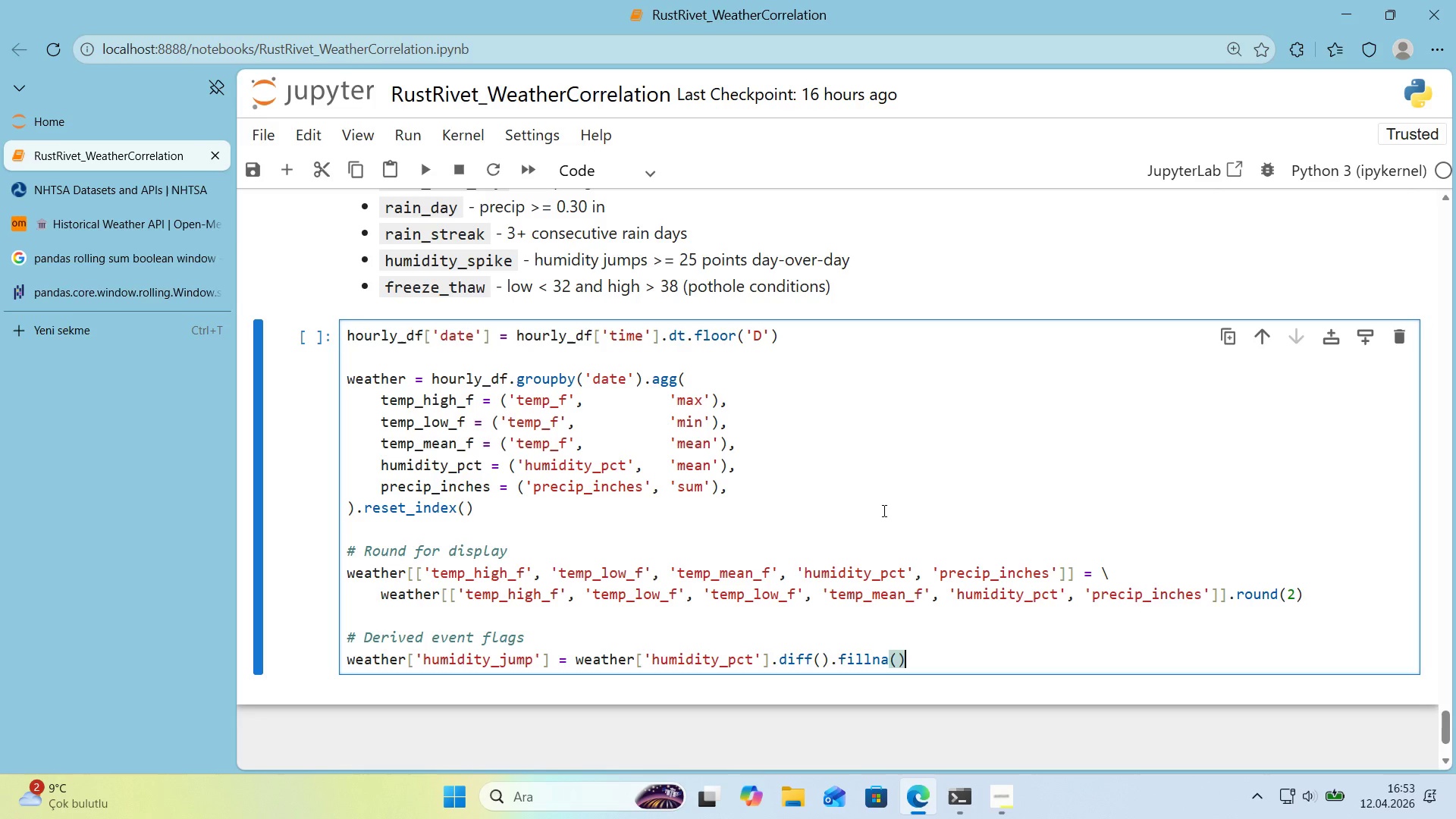 
key(ArrowLeft)
 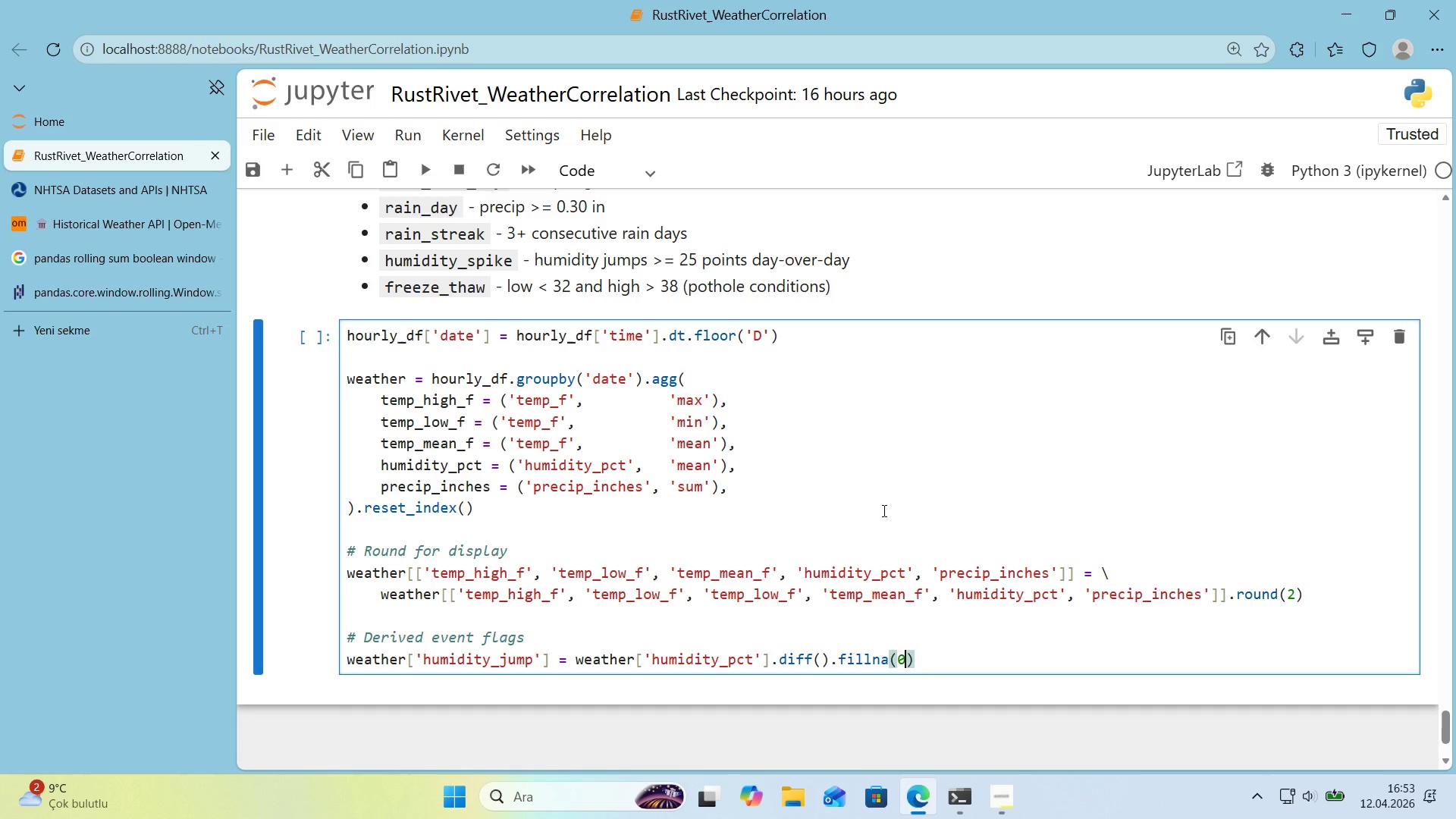 
key(Numpad0)
 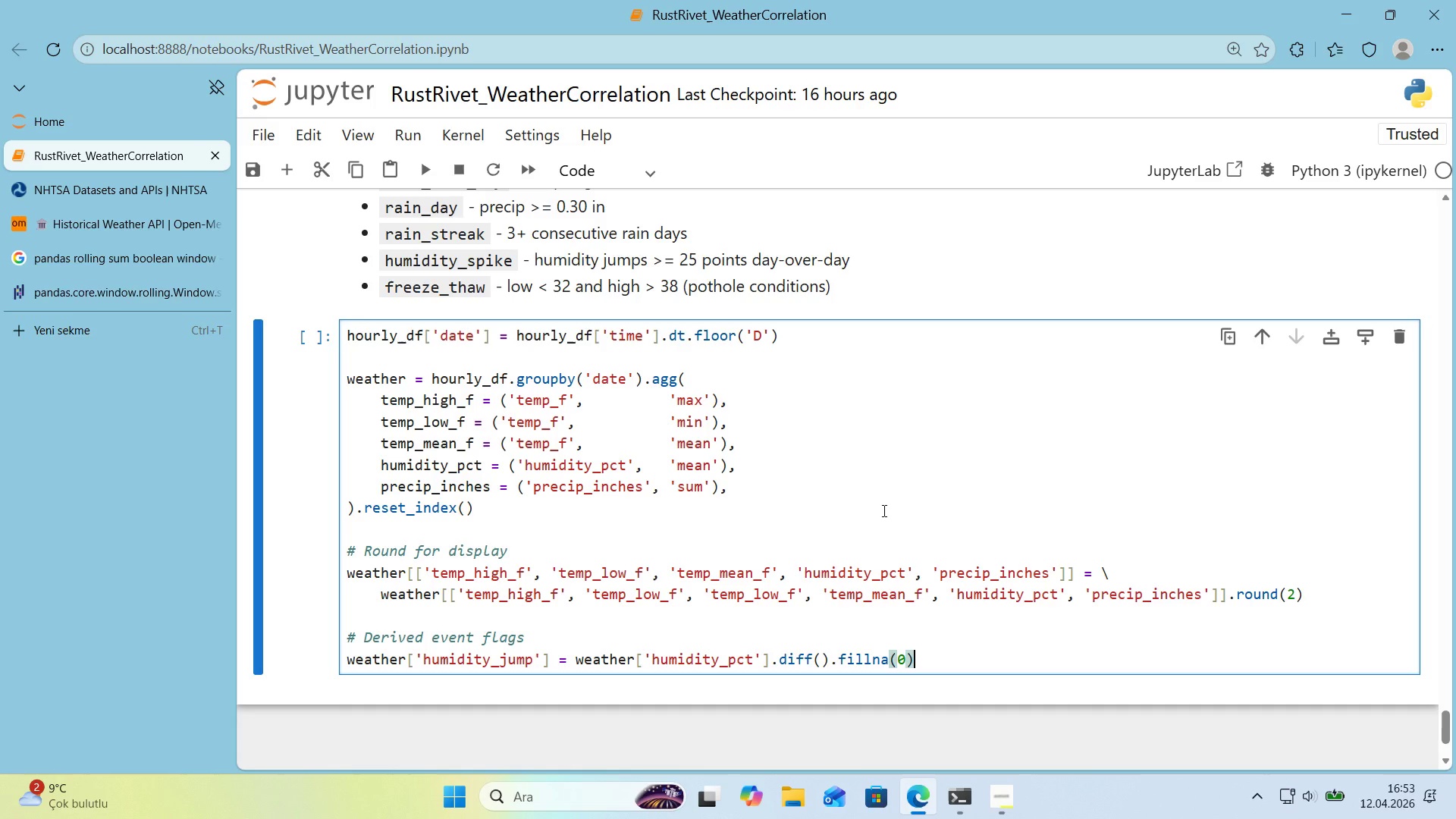 
key(ArrowRight)
 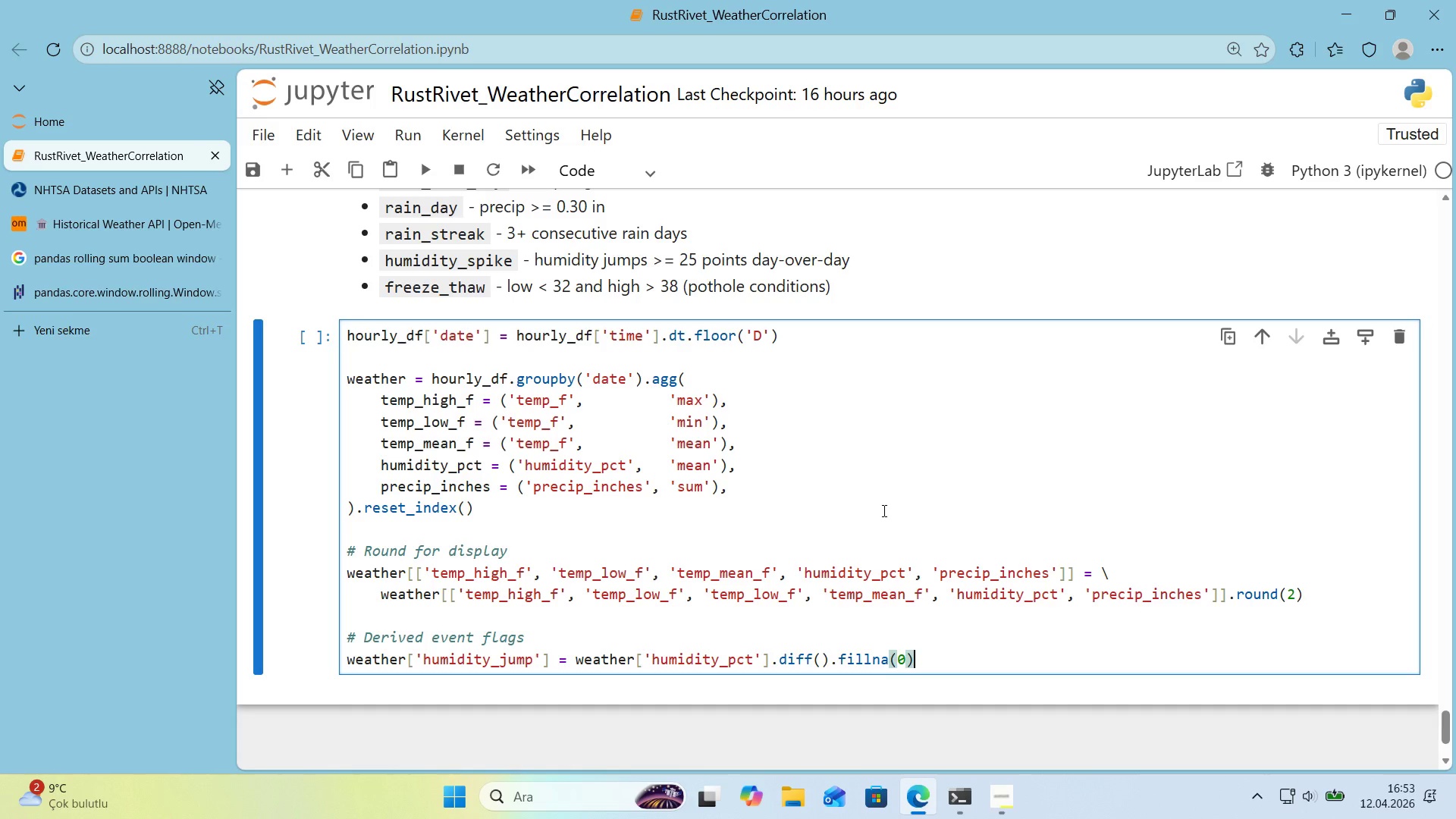 
key(Enter)
 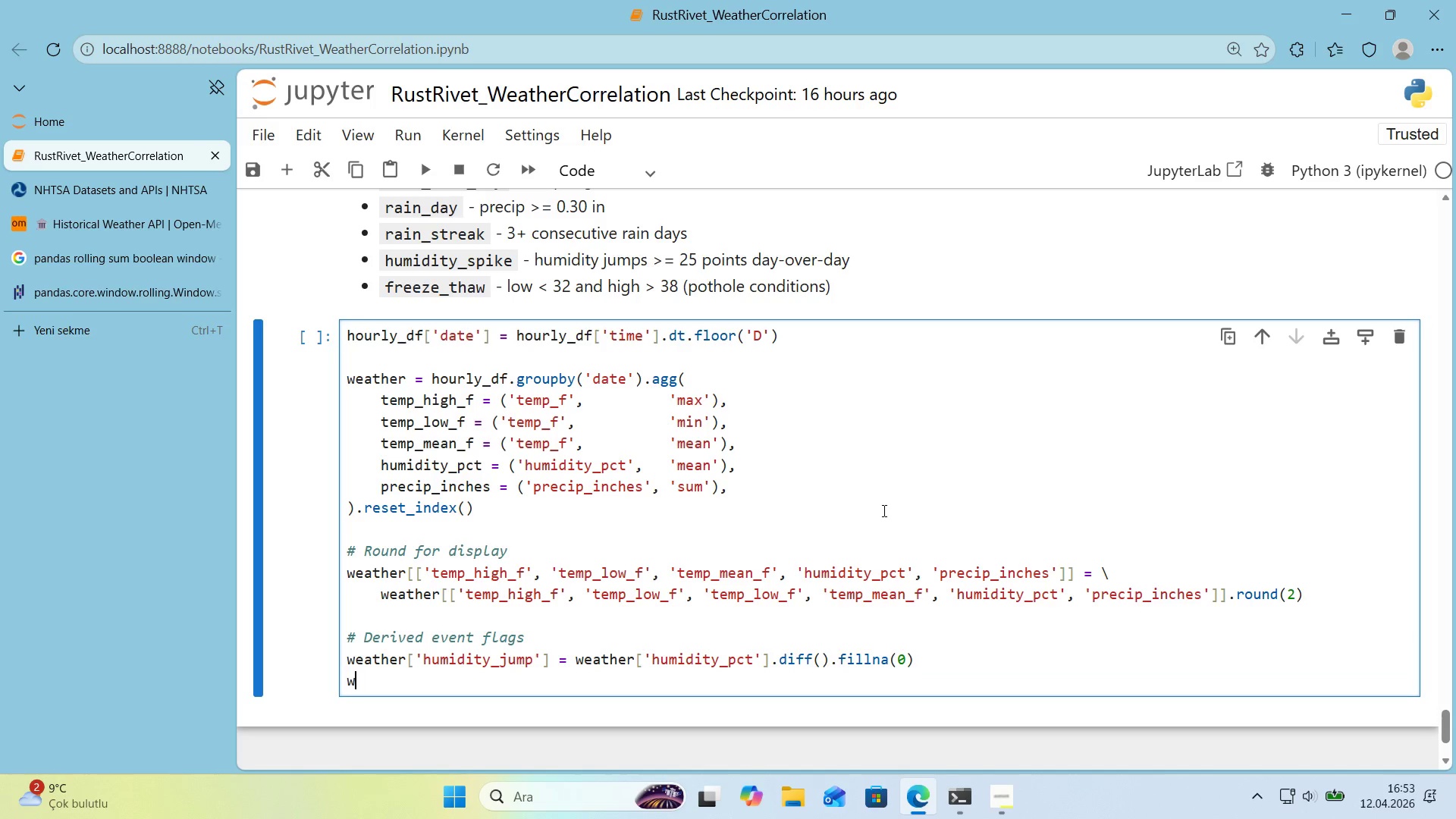 
type(weather)
 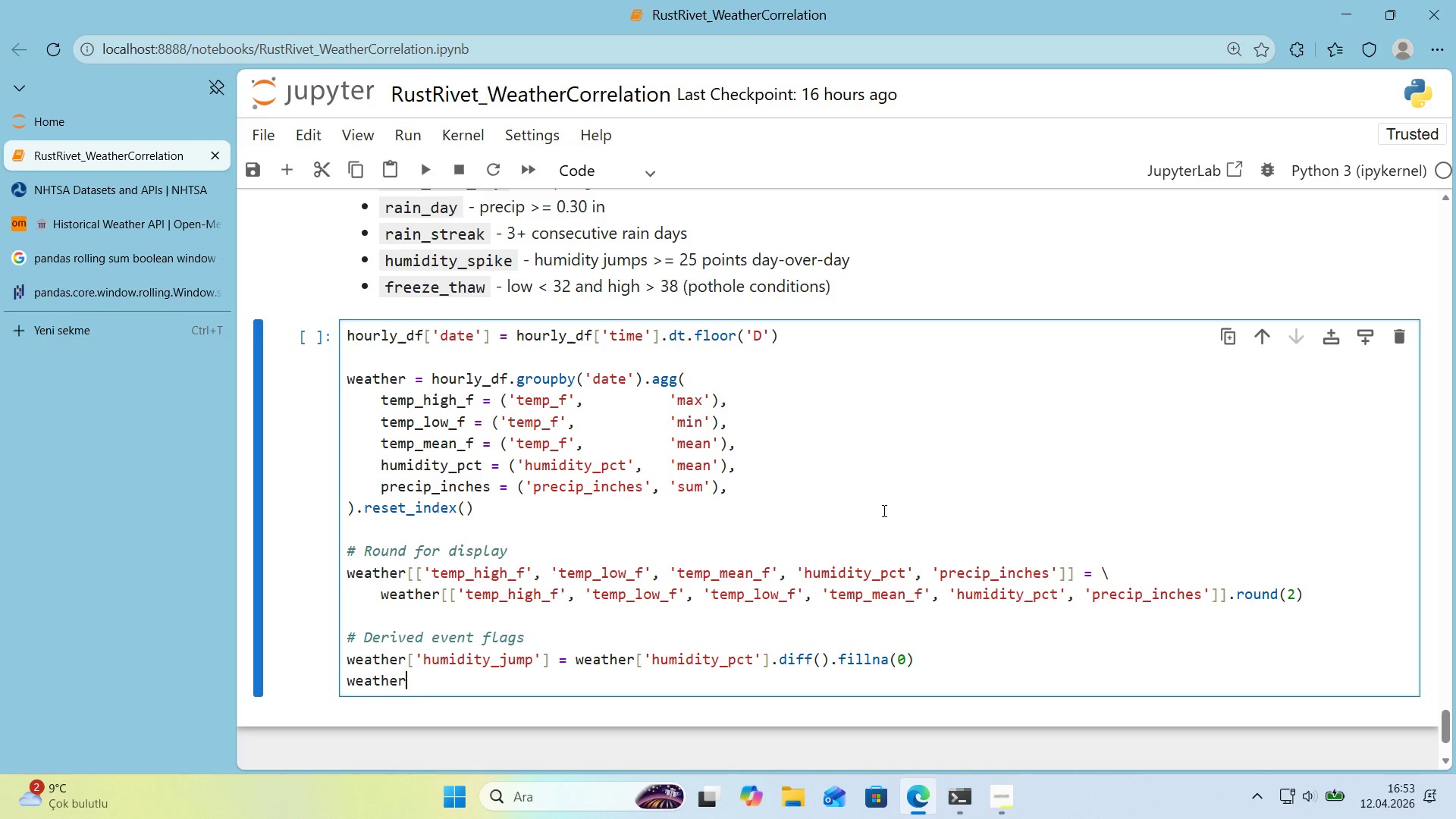 
wait(14.92)
 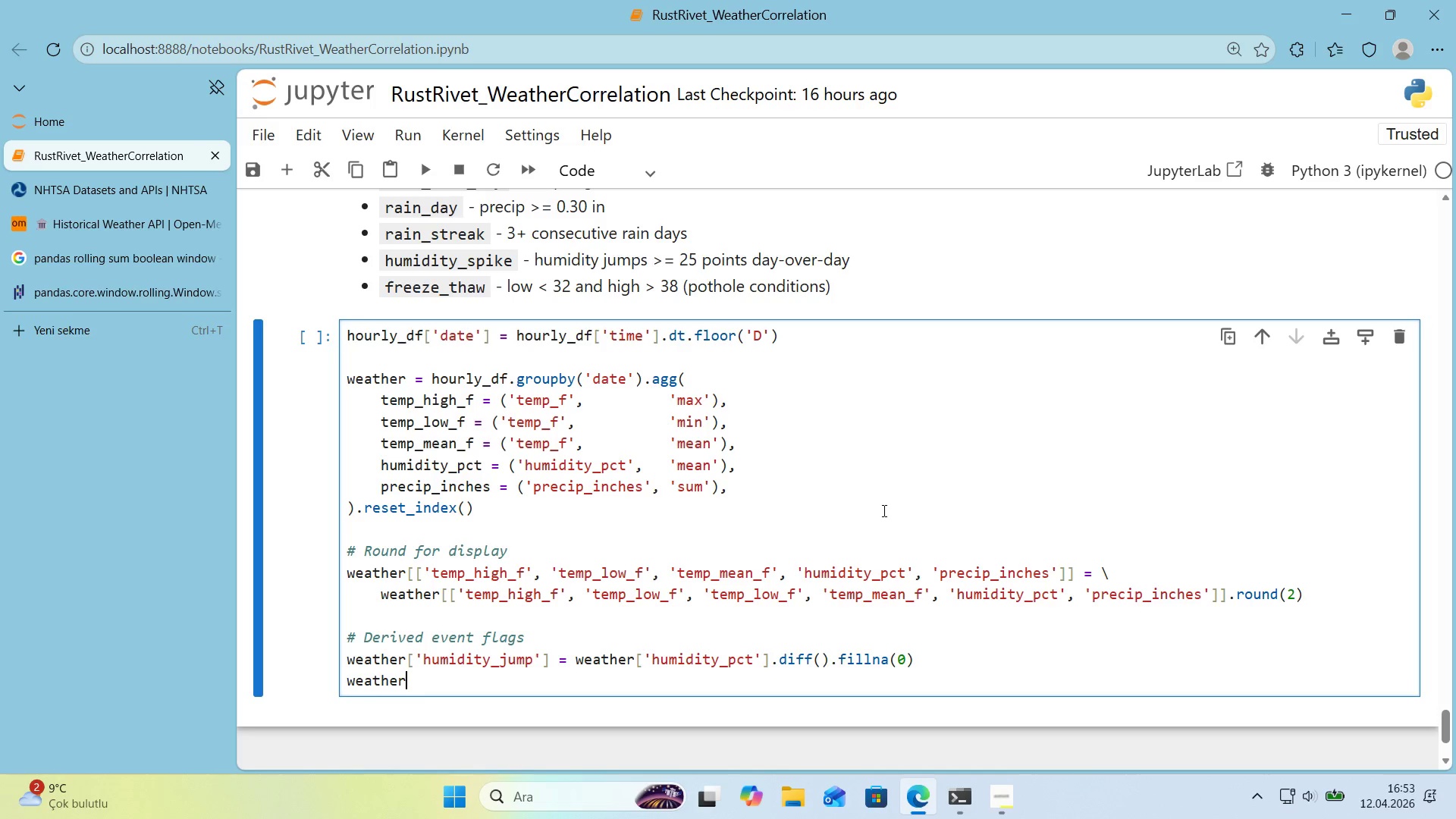 
key(Alt+Control+8)
 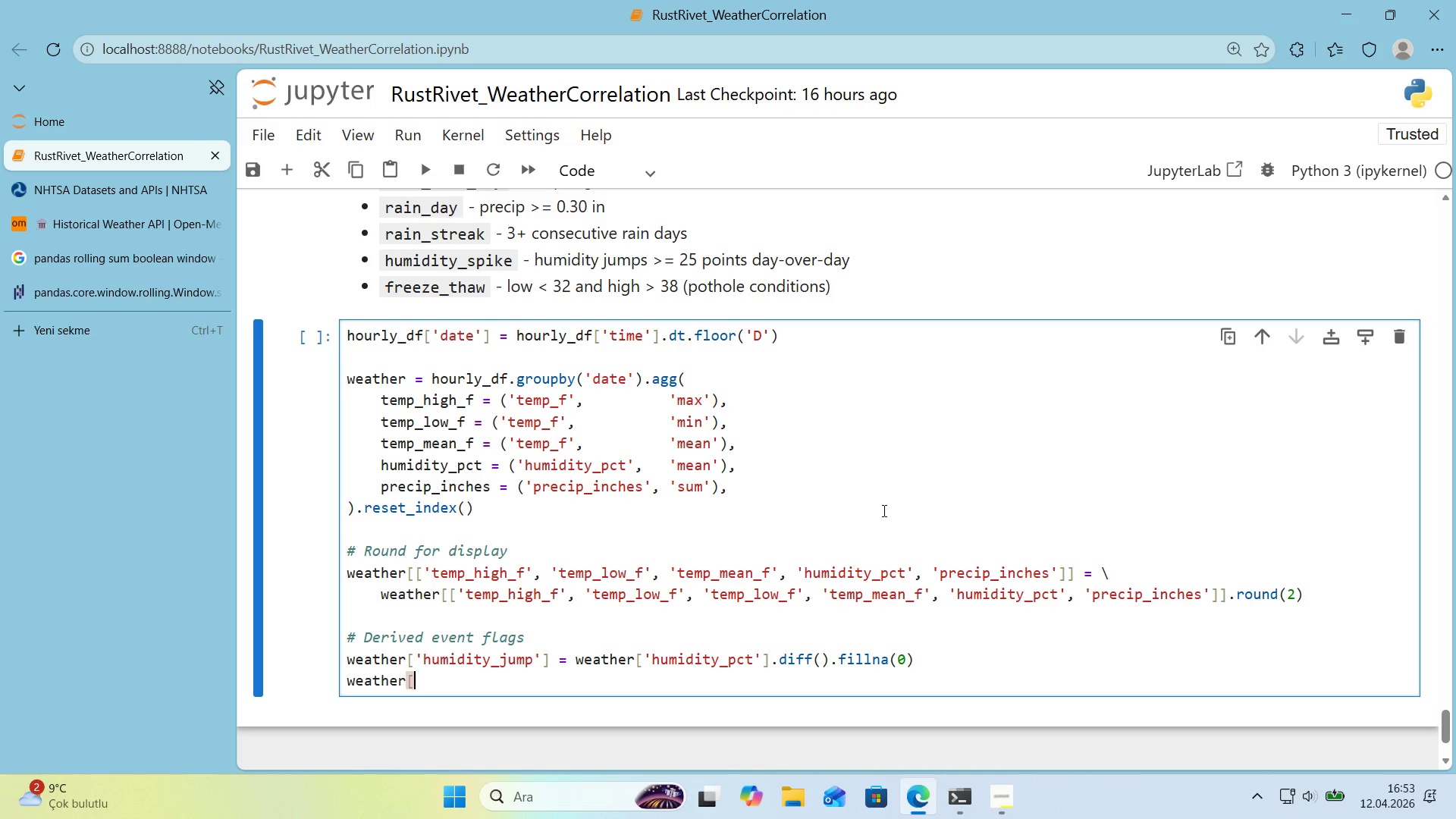 
key(Alt+Control+9)
 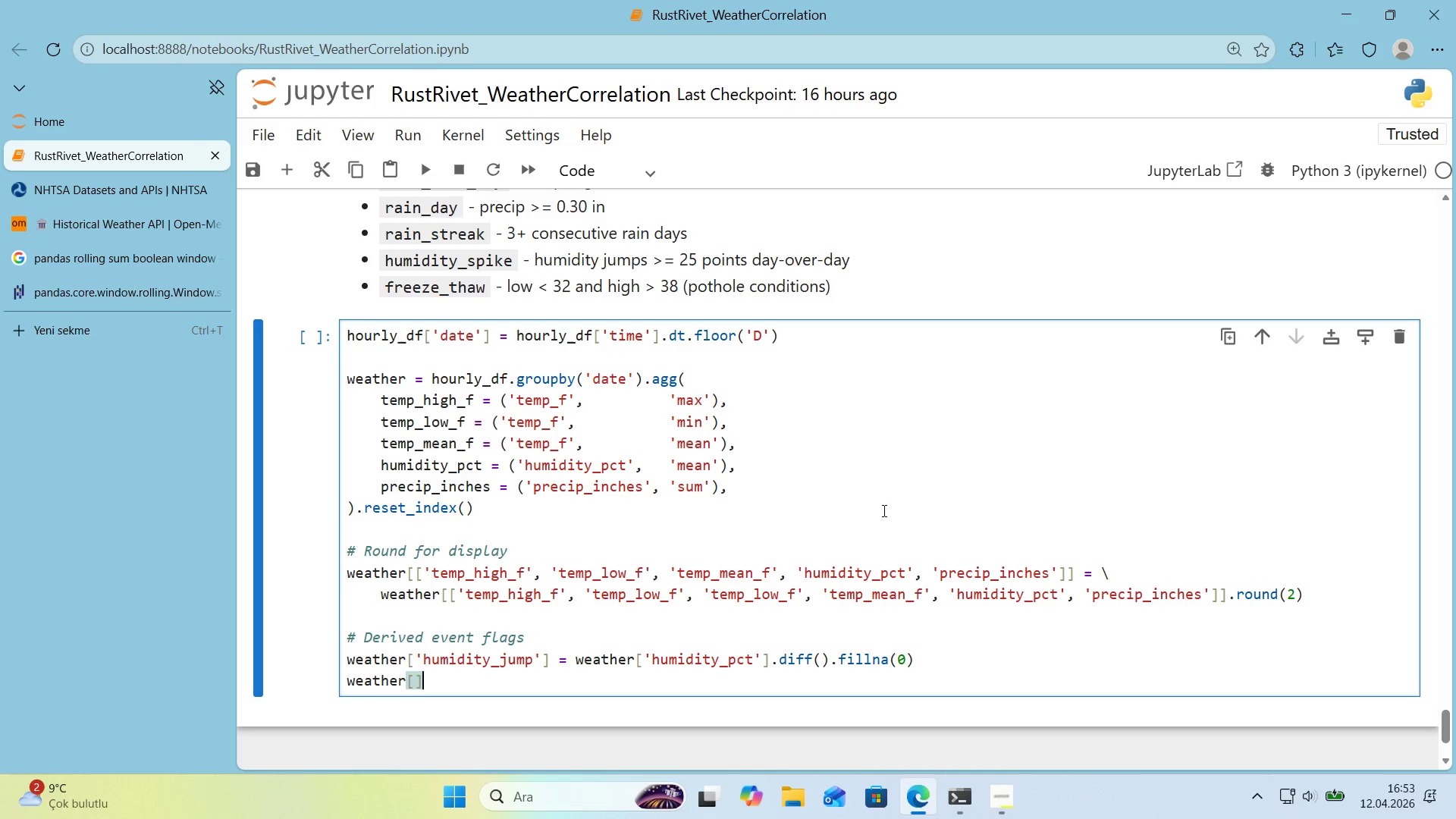 
key(ArrowLeft)
 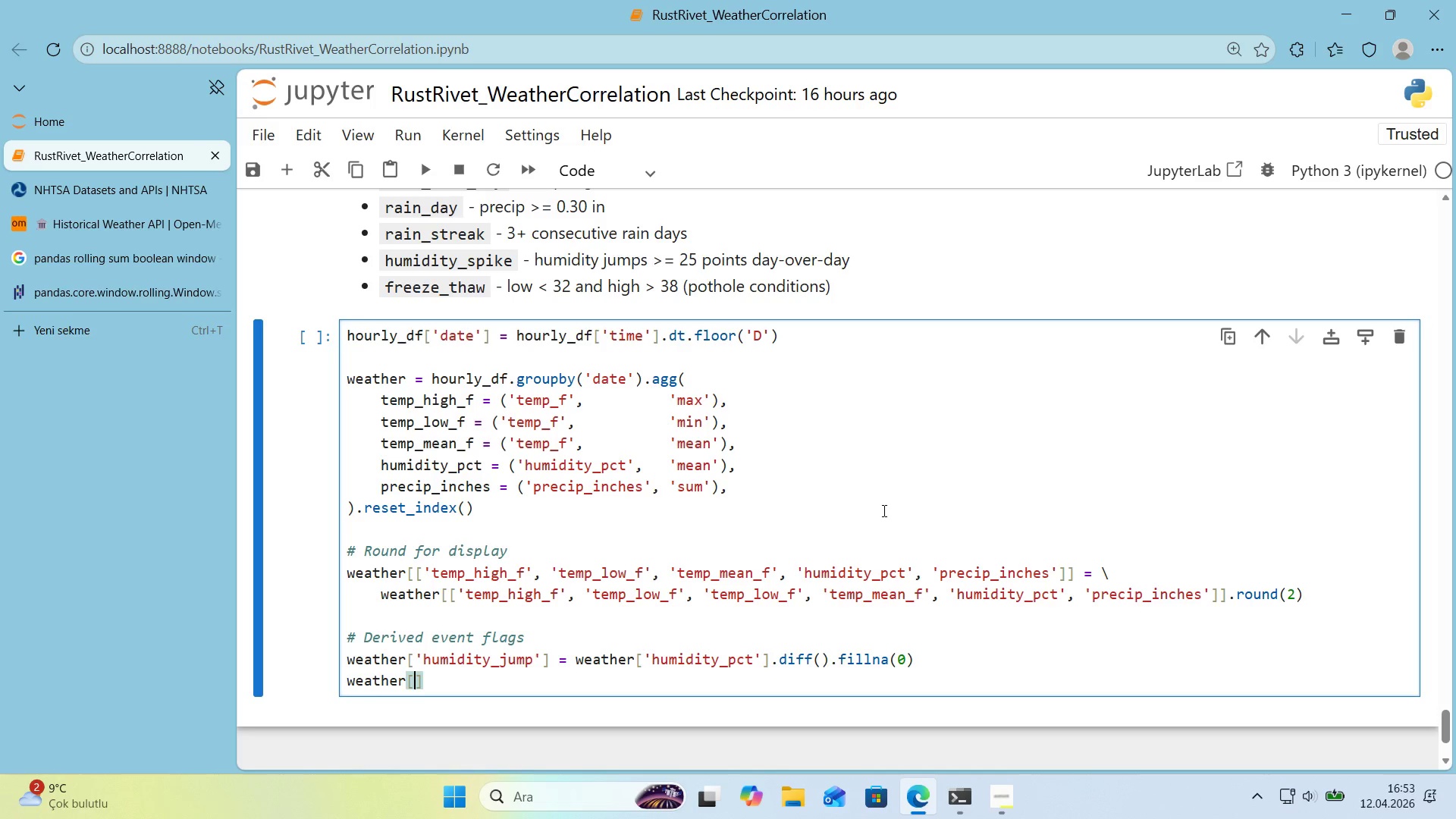 
type(@@)
 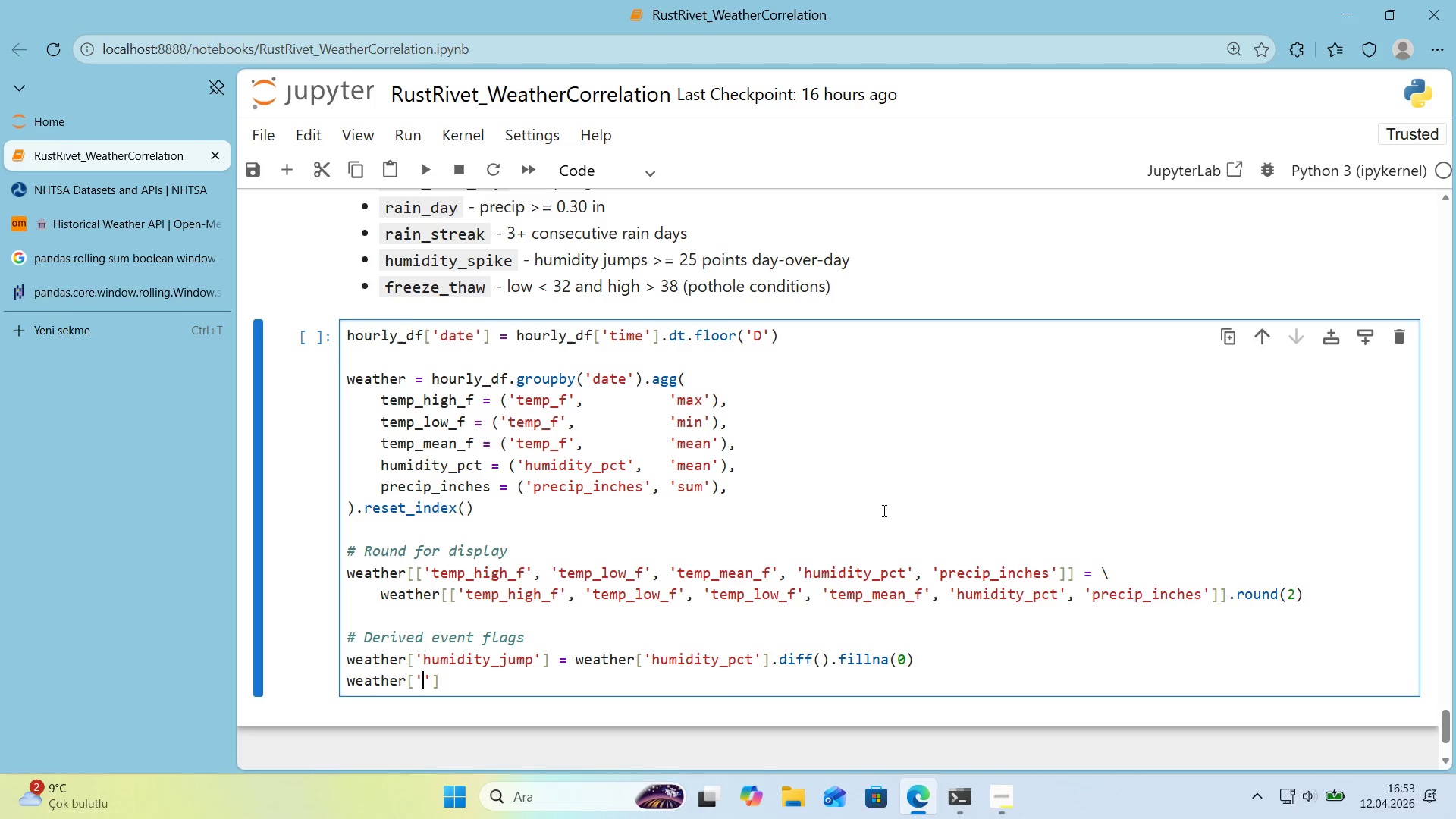 
key(ArrowLeft)
 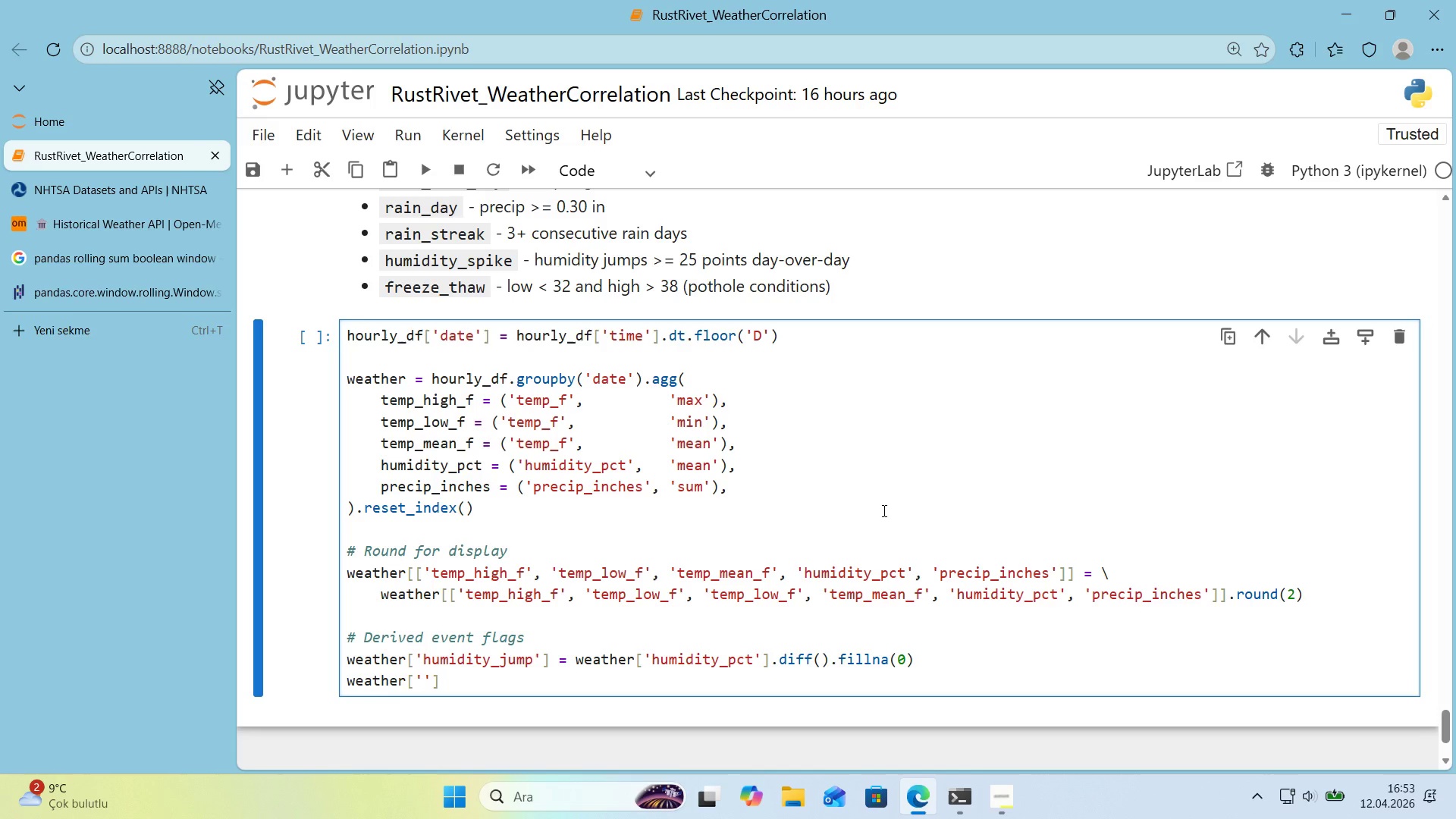 
type(freeze_event)
 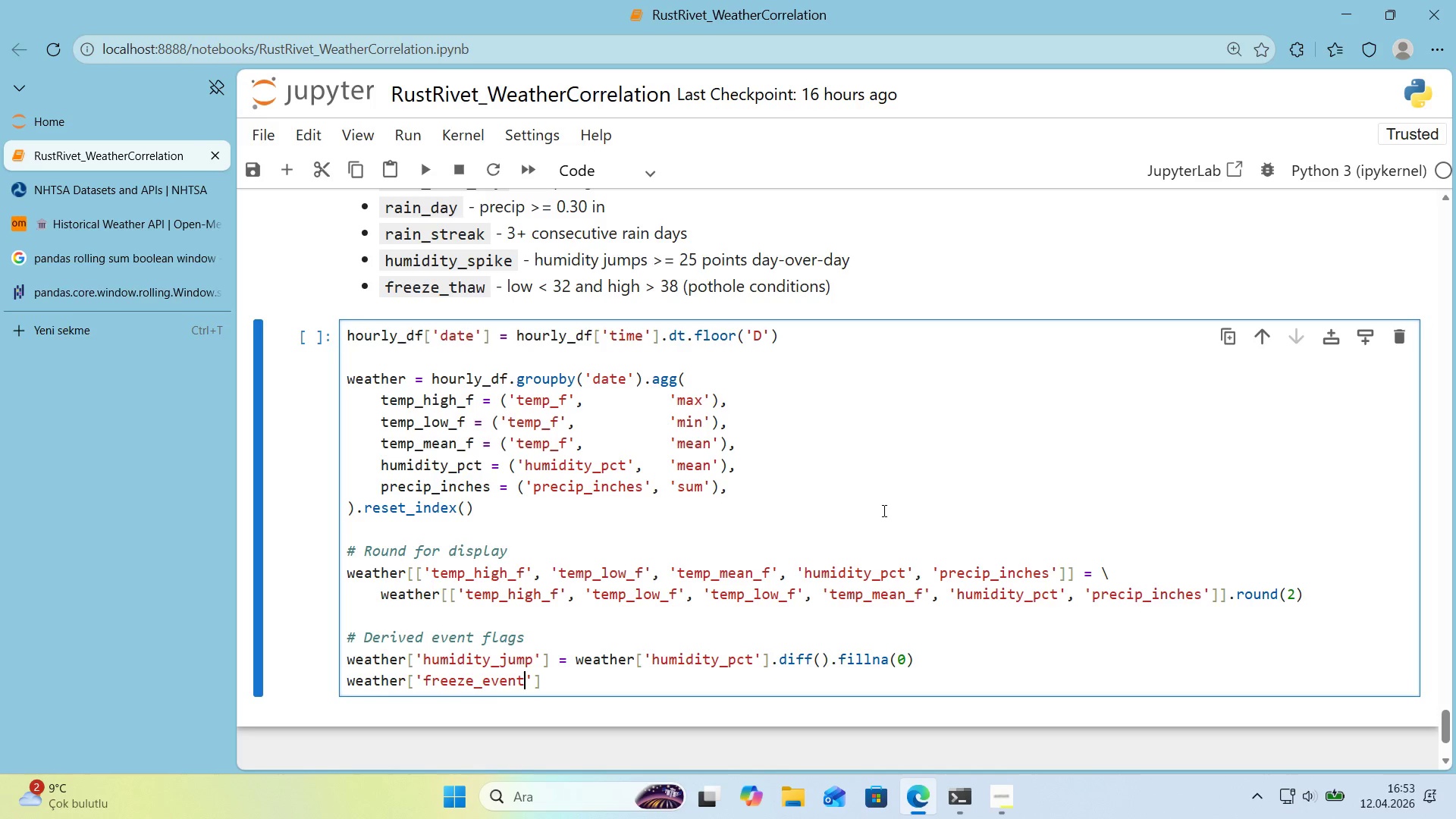 
key(ArrowRight)
 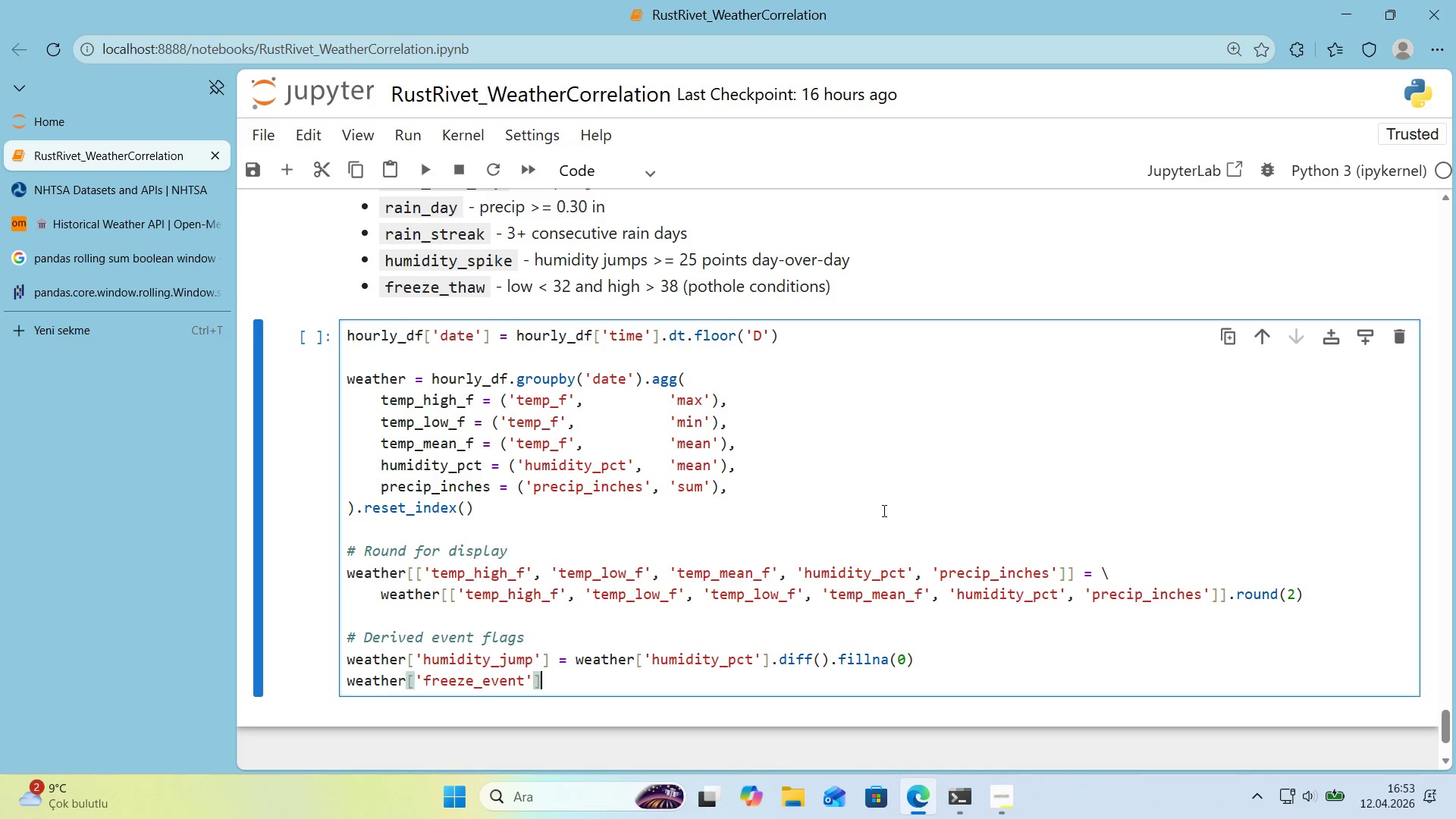 
key(ArrowRight)
 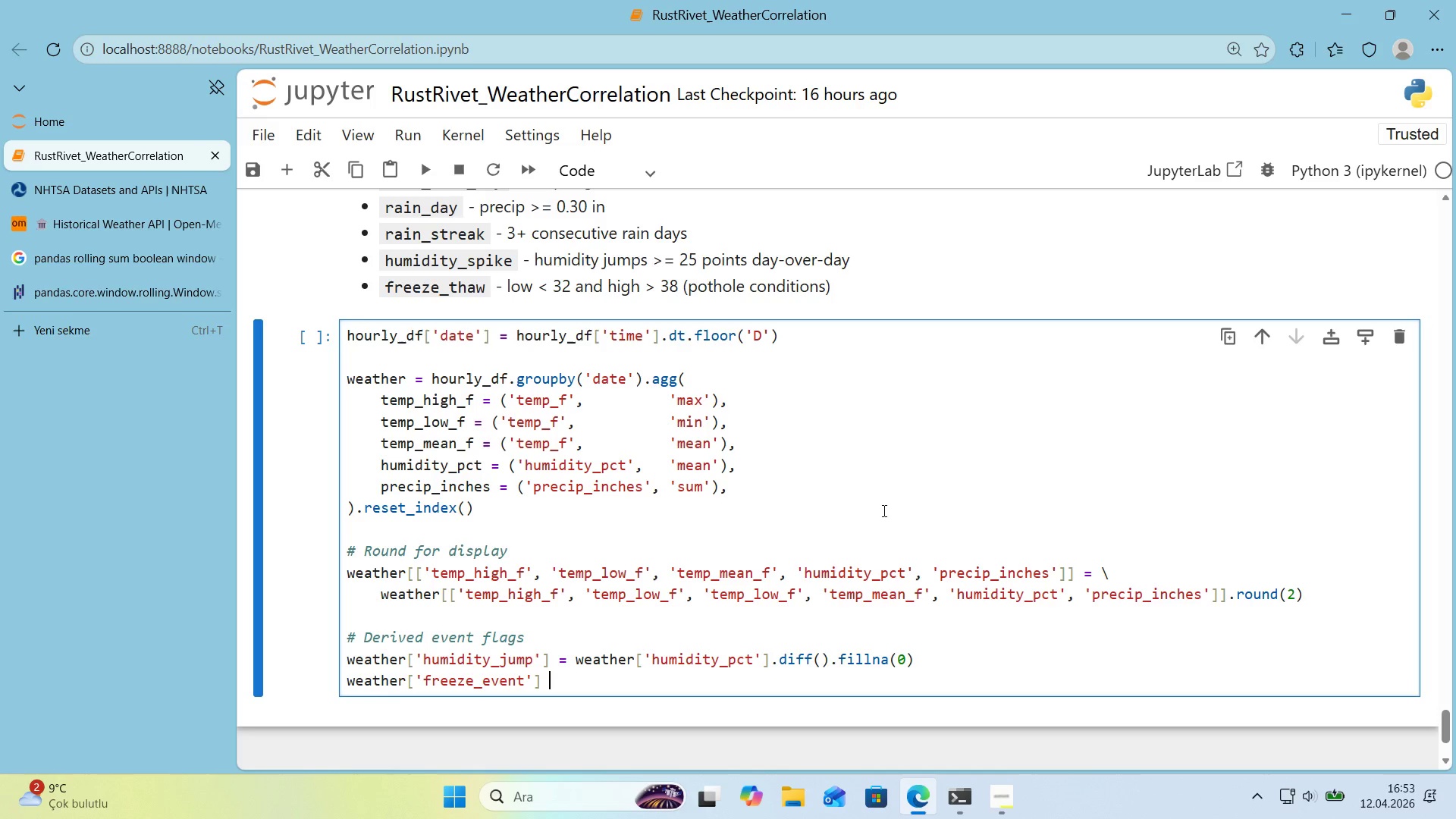 
type( ) weather)
 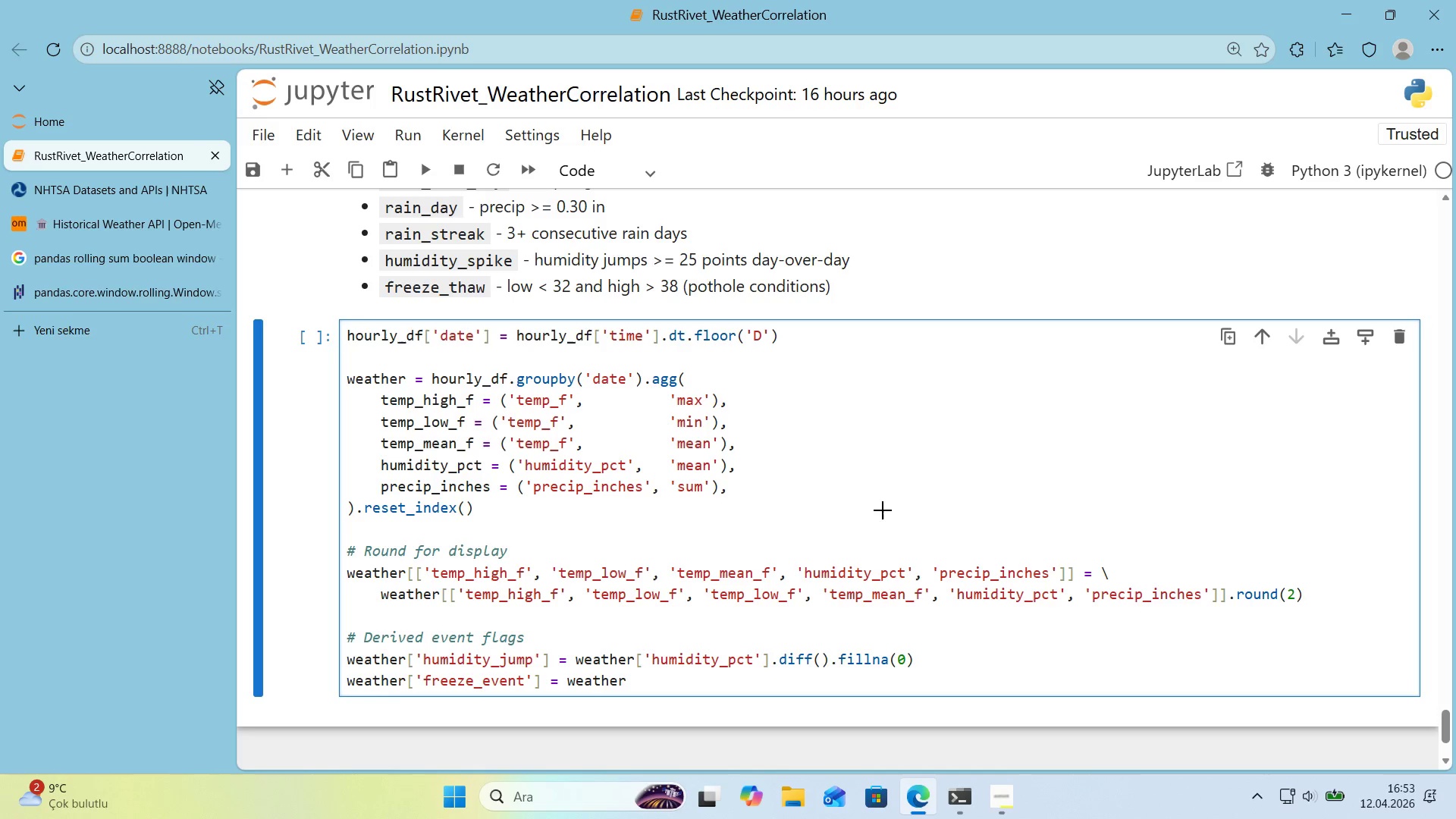 
key(Alt+Control+8)
 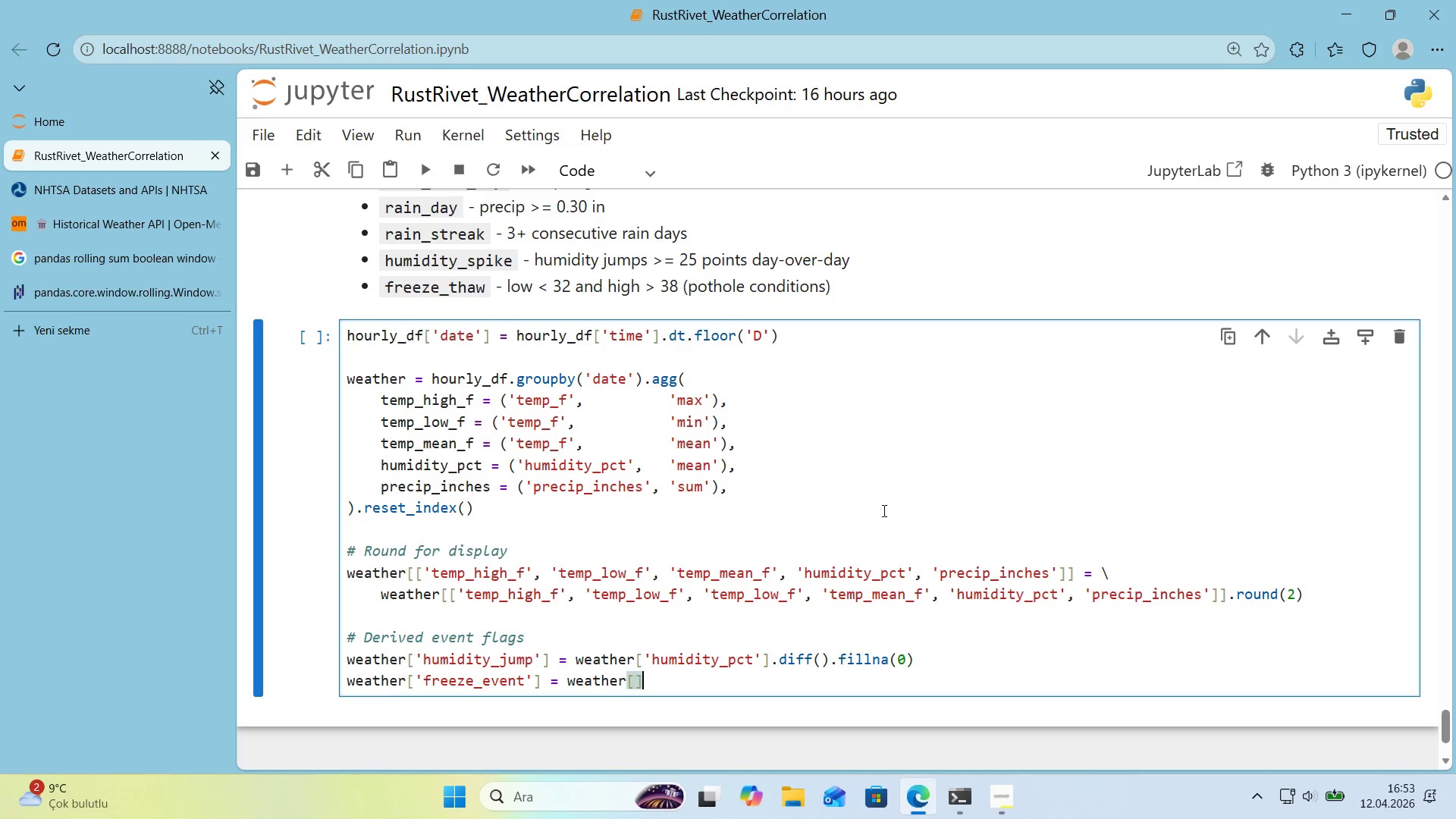 
key(Alt+Control+9)
 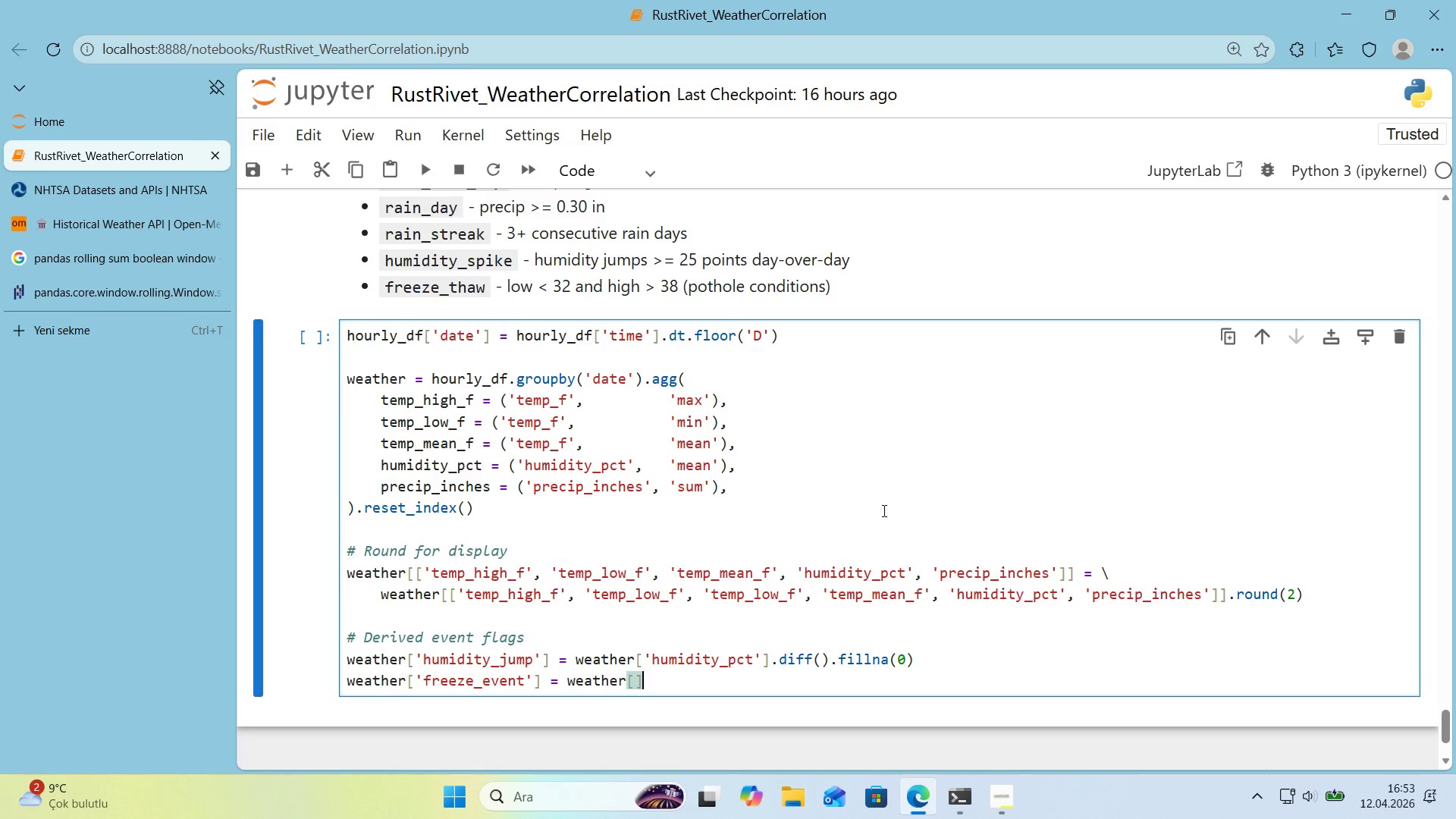 
key(ArrowLeft)
 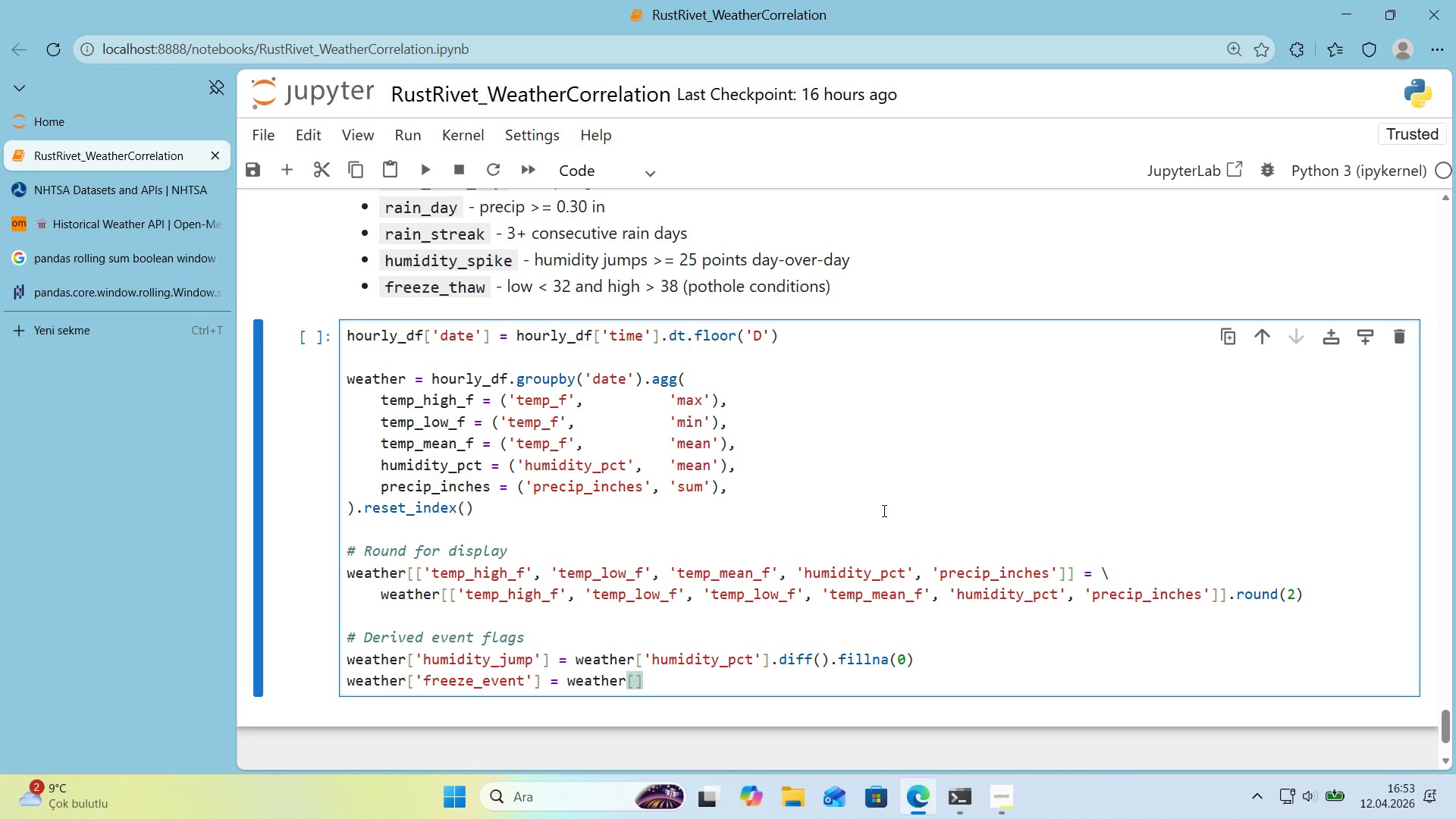 
type(@@)
 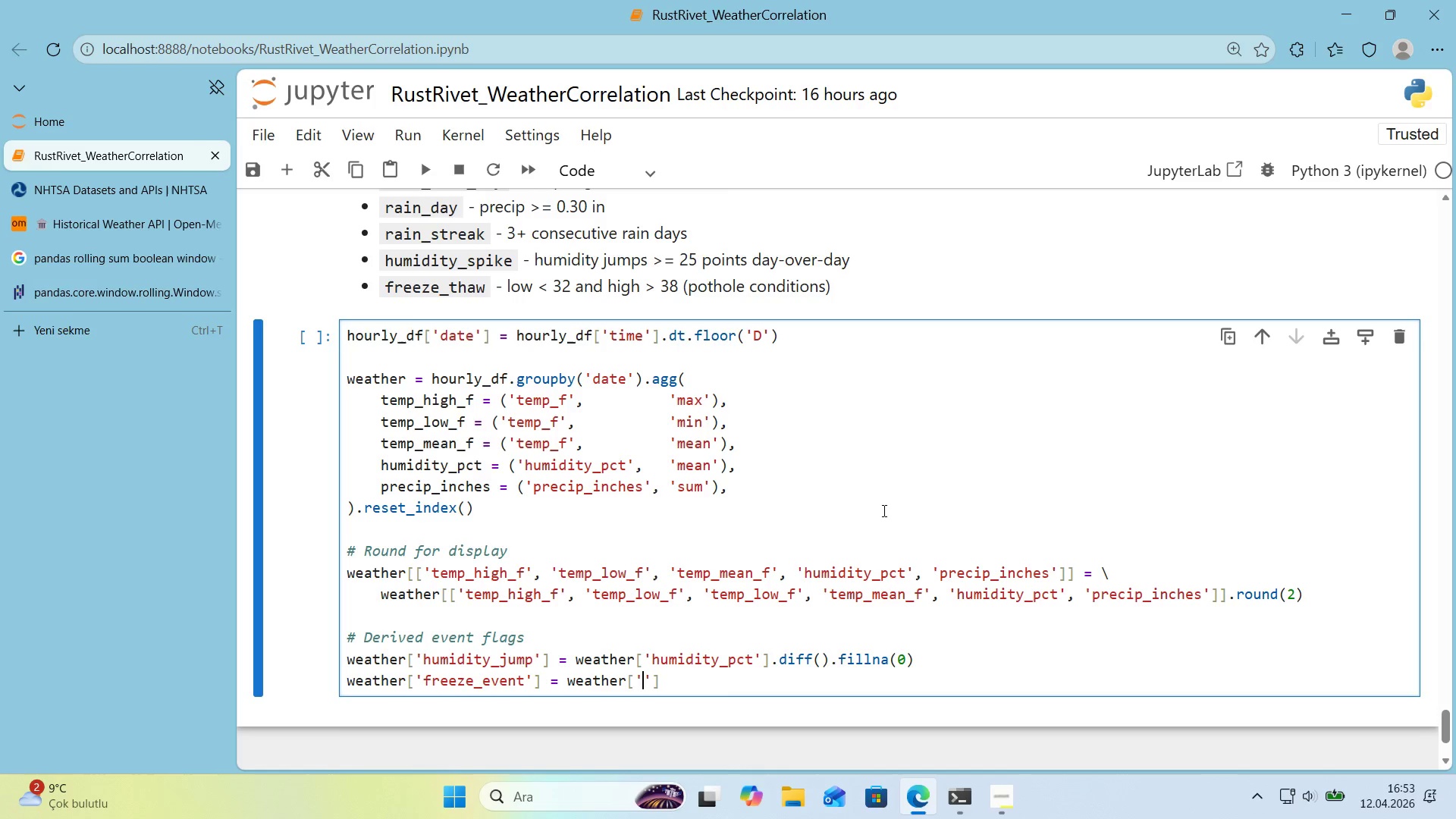 
key(ArrowLeft)
 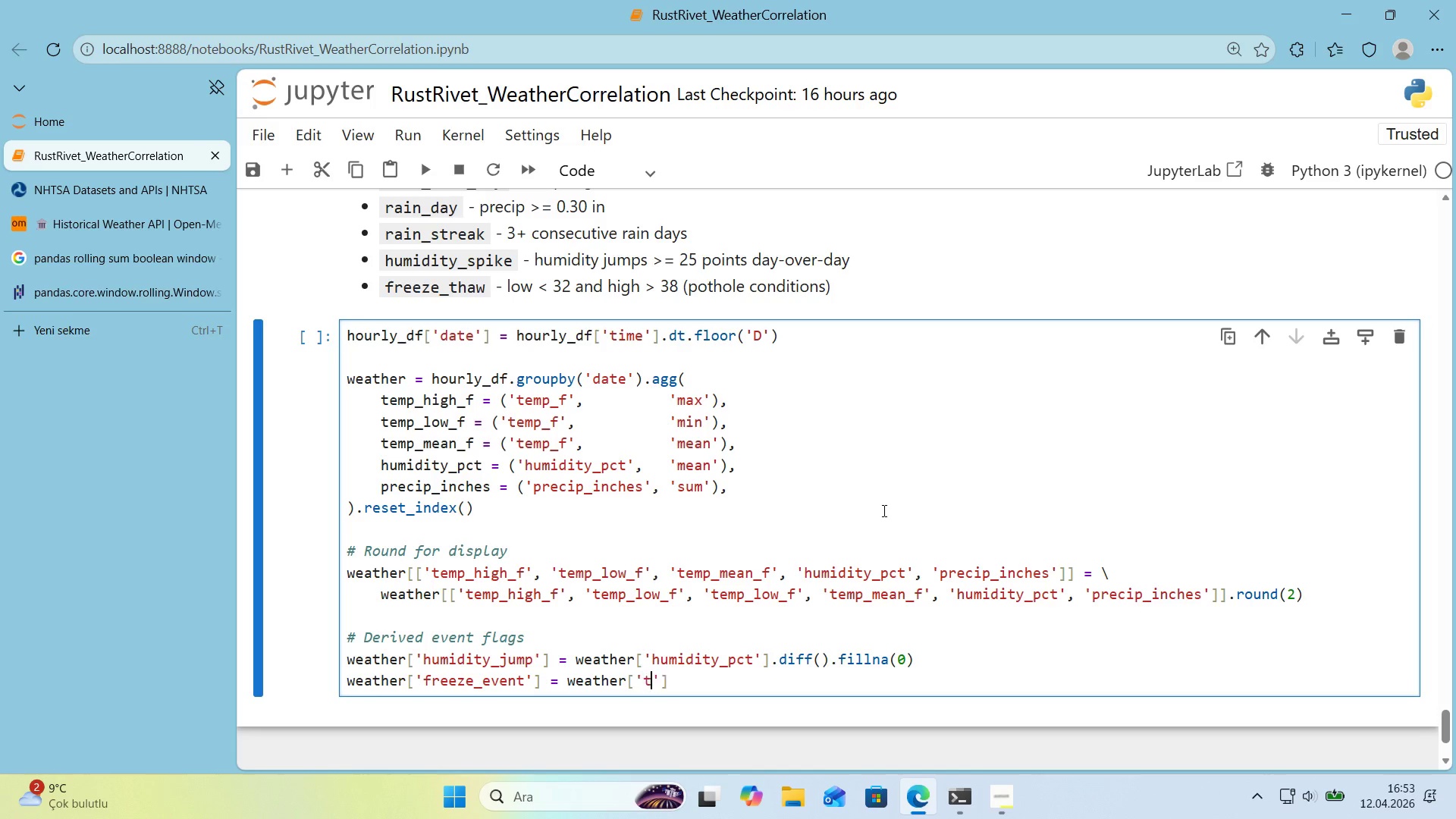 
type(temp_low_f)
 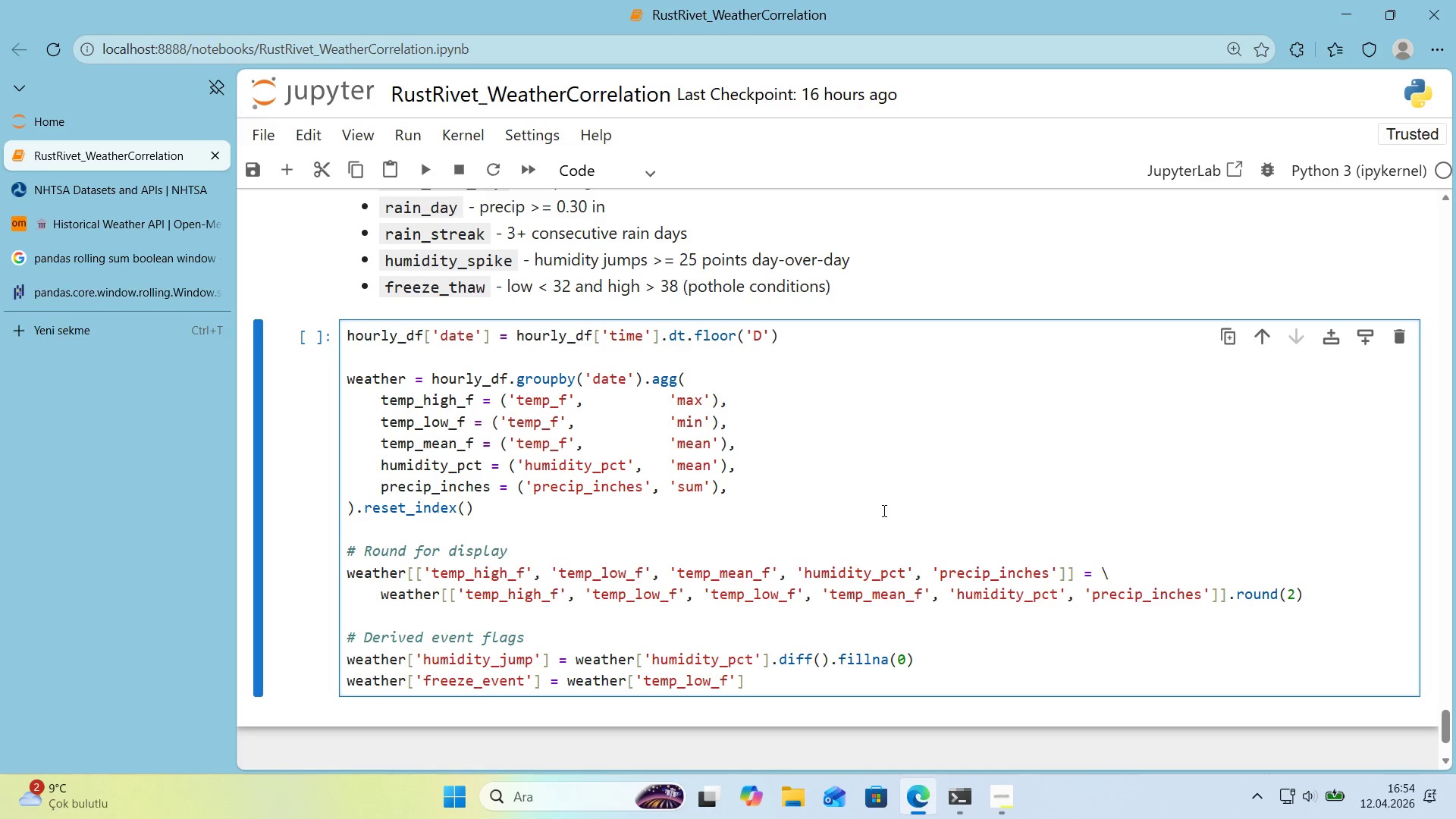 
key(ArrowRight)
 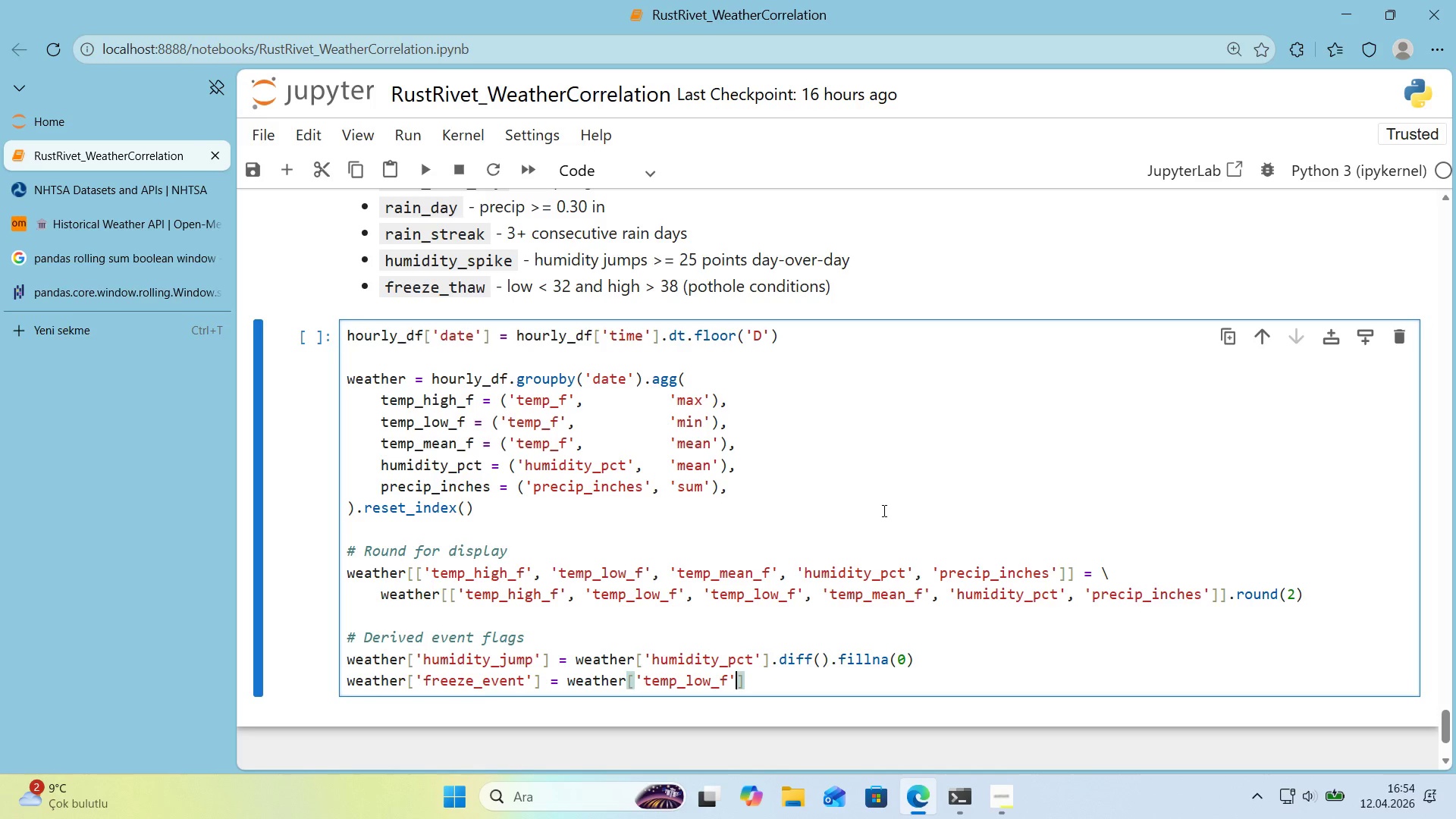 
key(ArrowRight)
 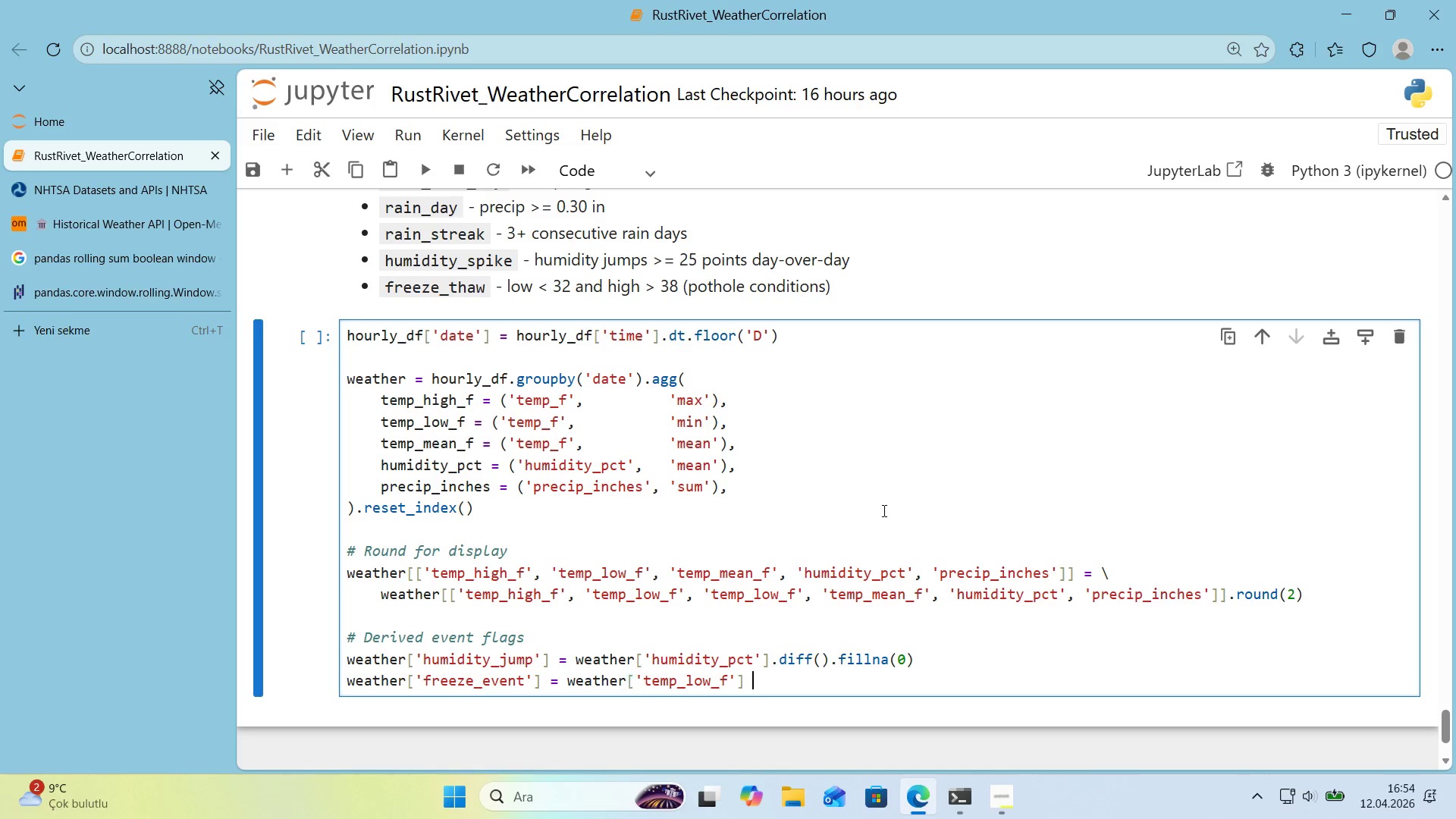 
key(Space)
 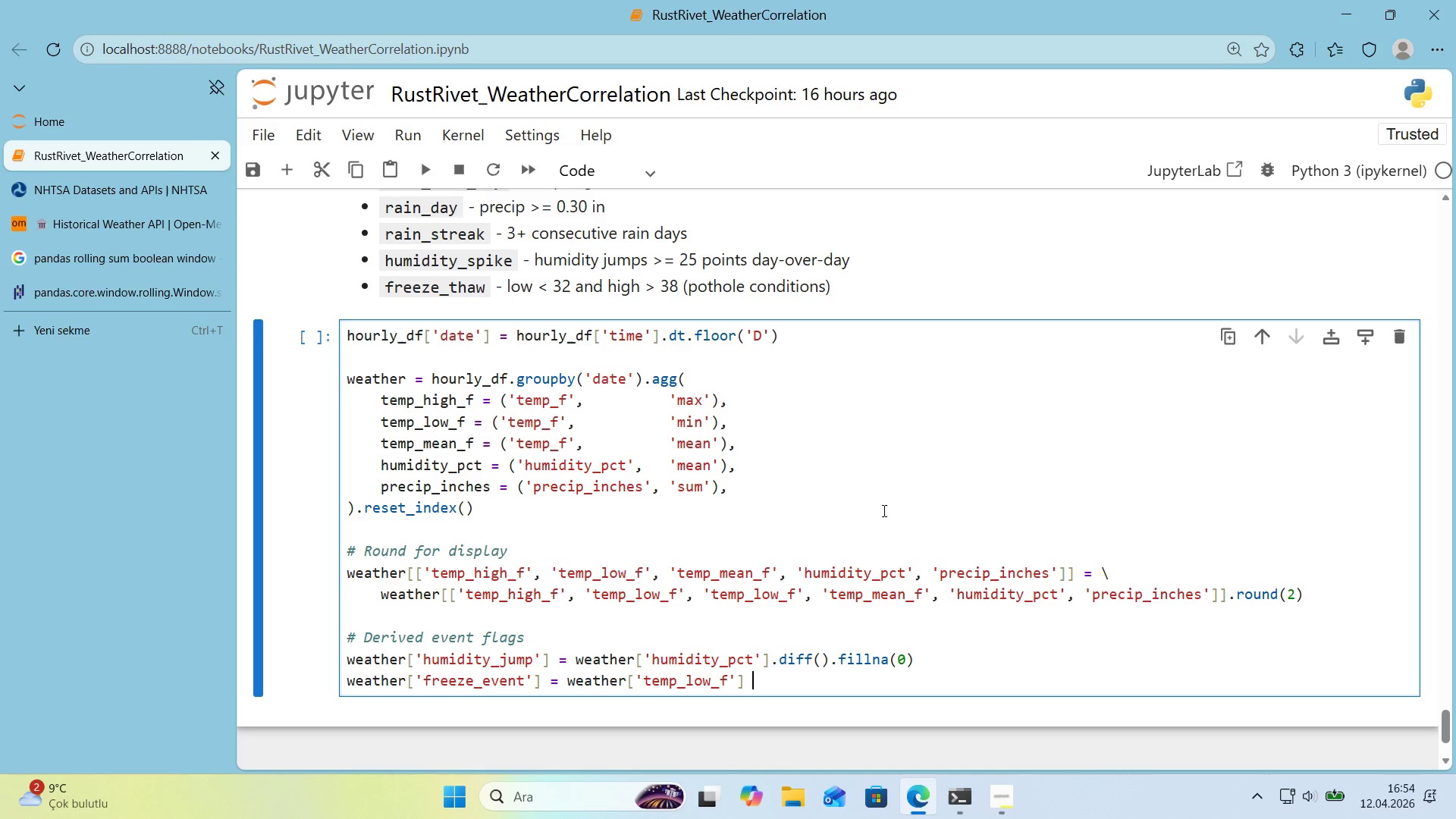 
type([Break]))
key(Backspace)
key(Backspace)
type([Break]) 28)
 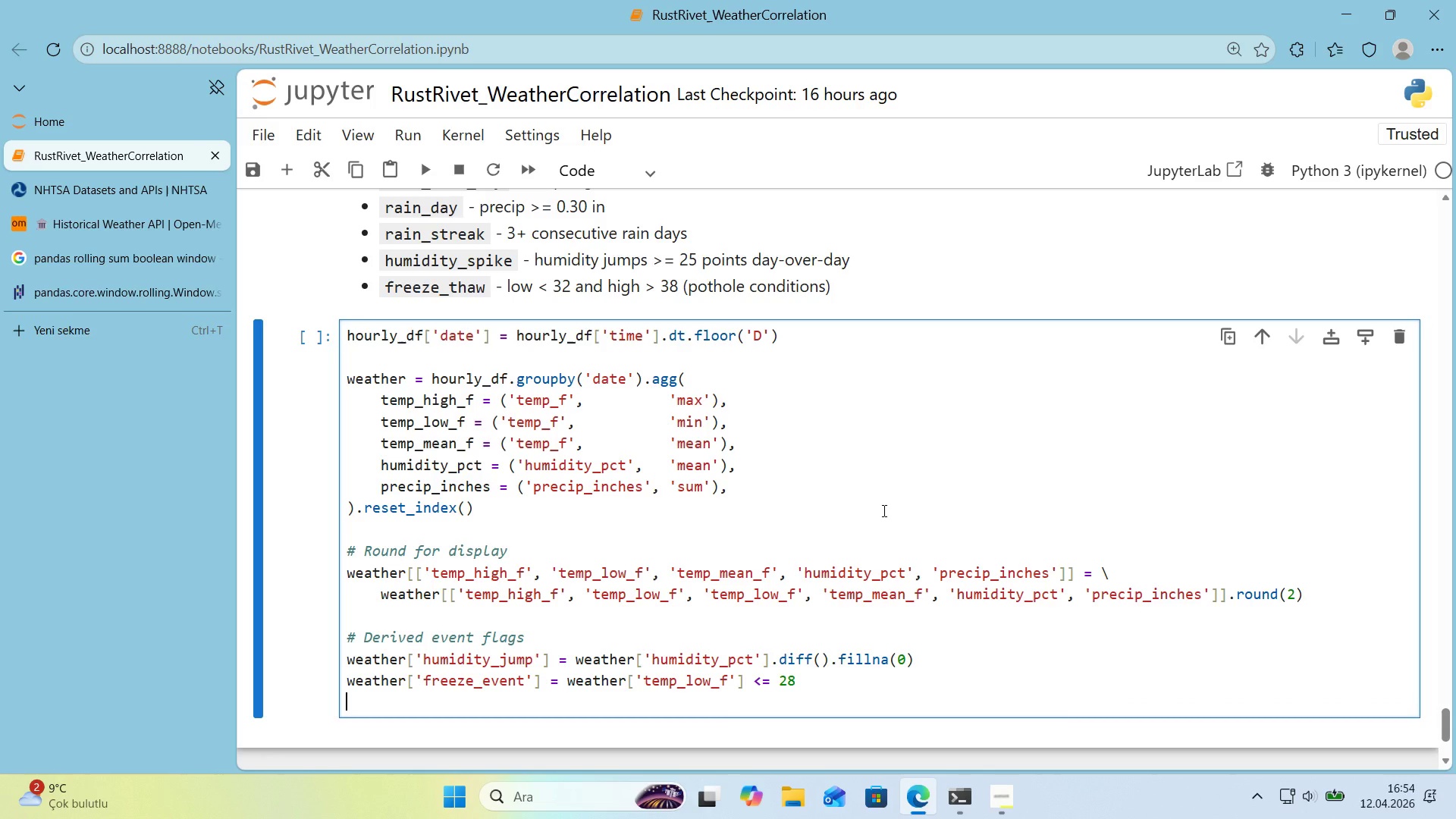 
 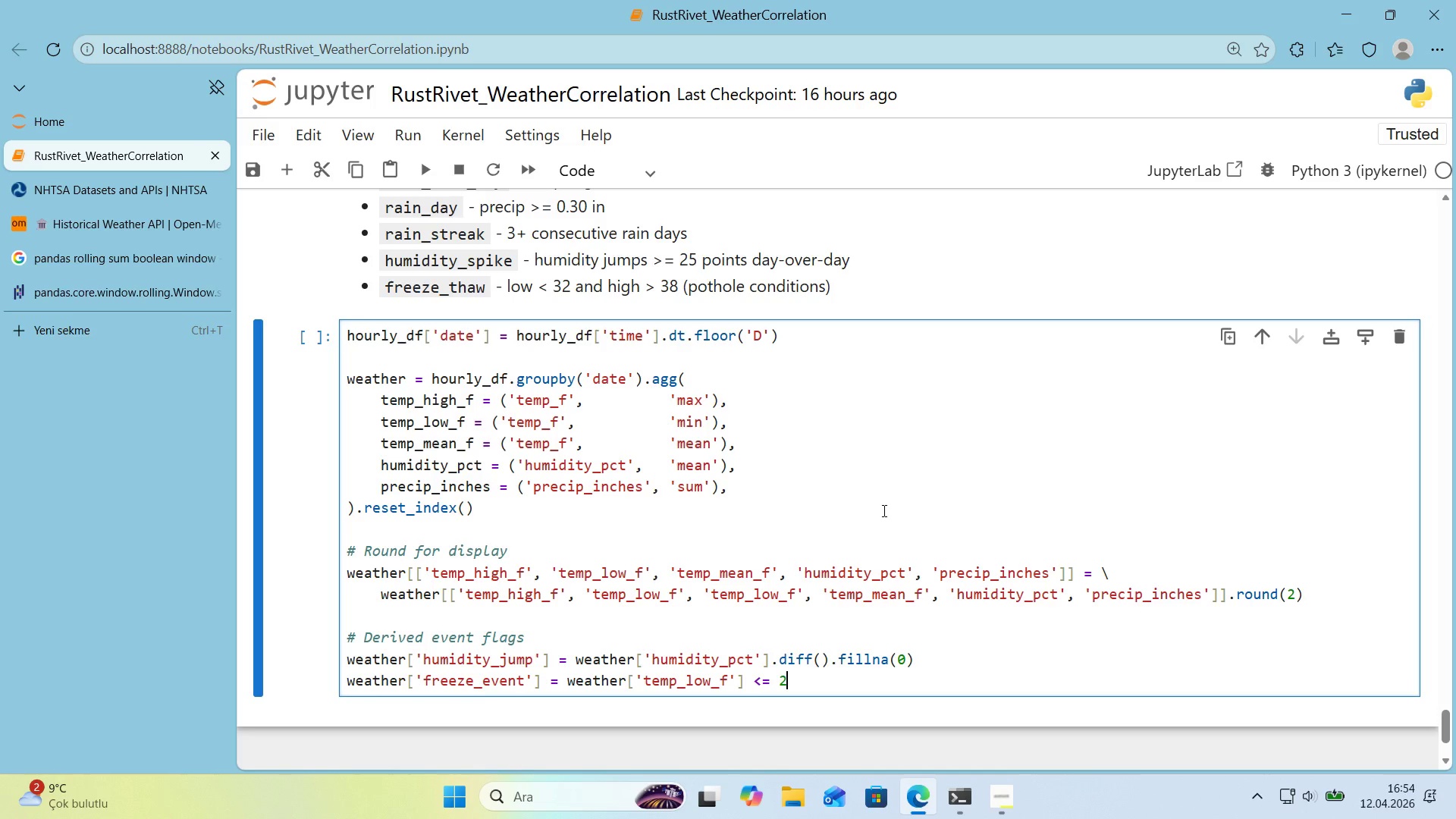 
key(Enter)
 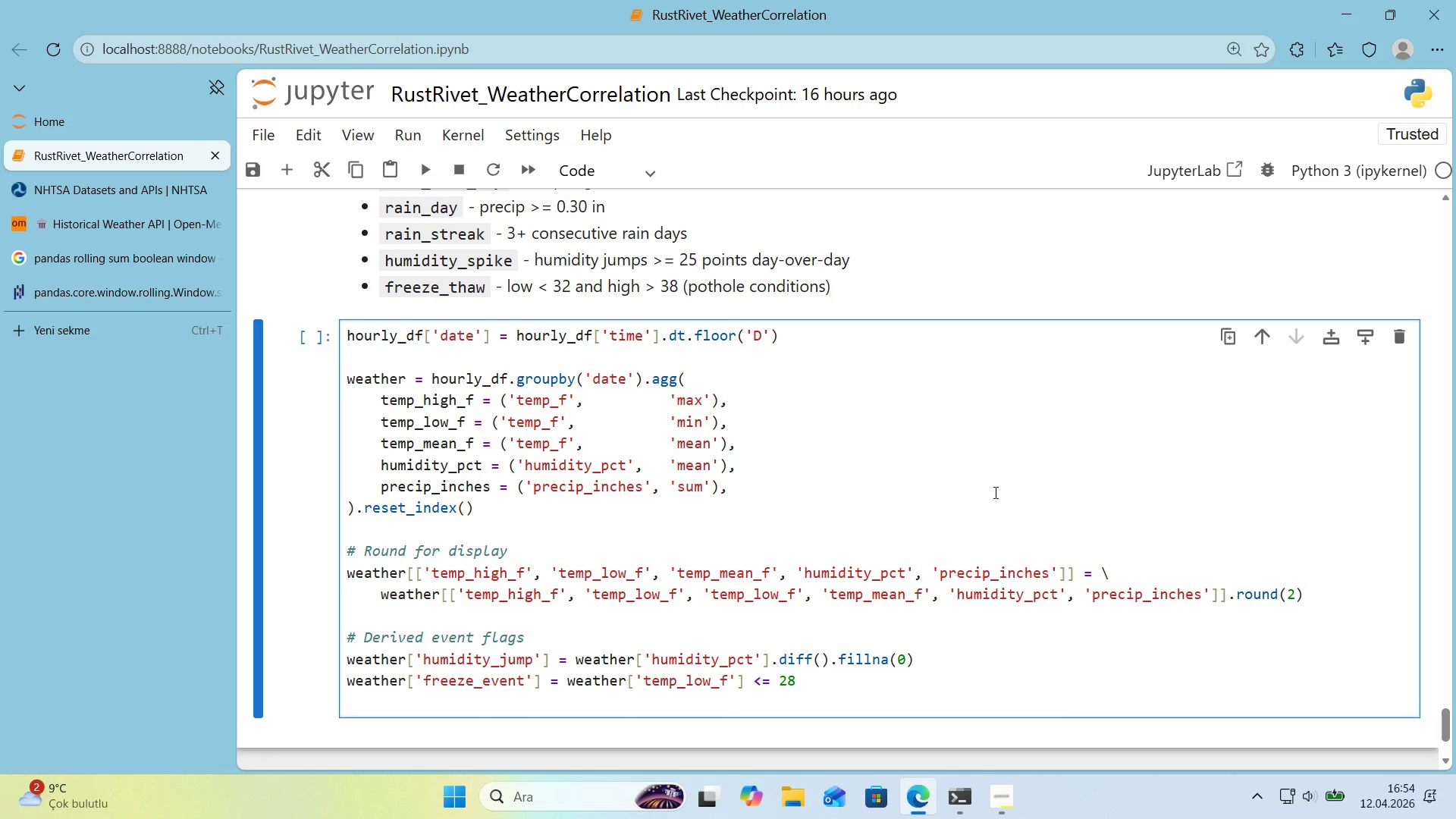 
scroll: coordinate [954, 472], scroll_direction: down, amount: 1.0
 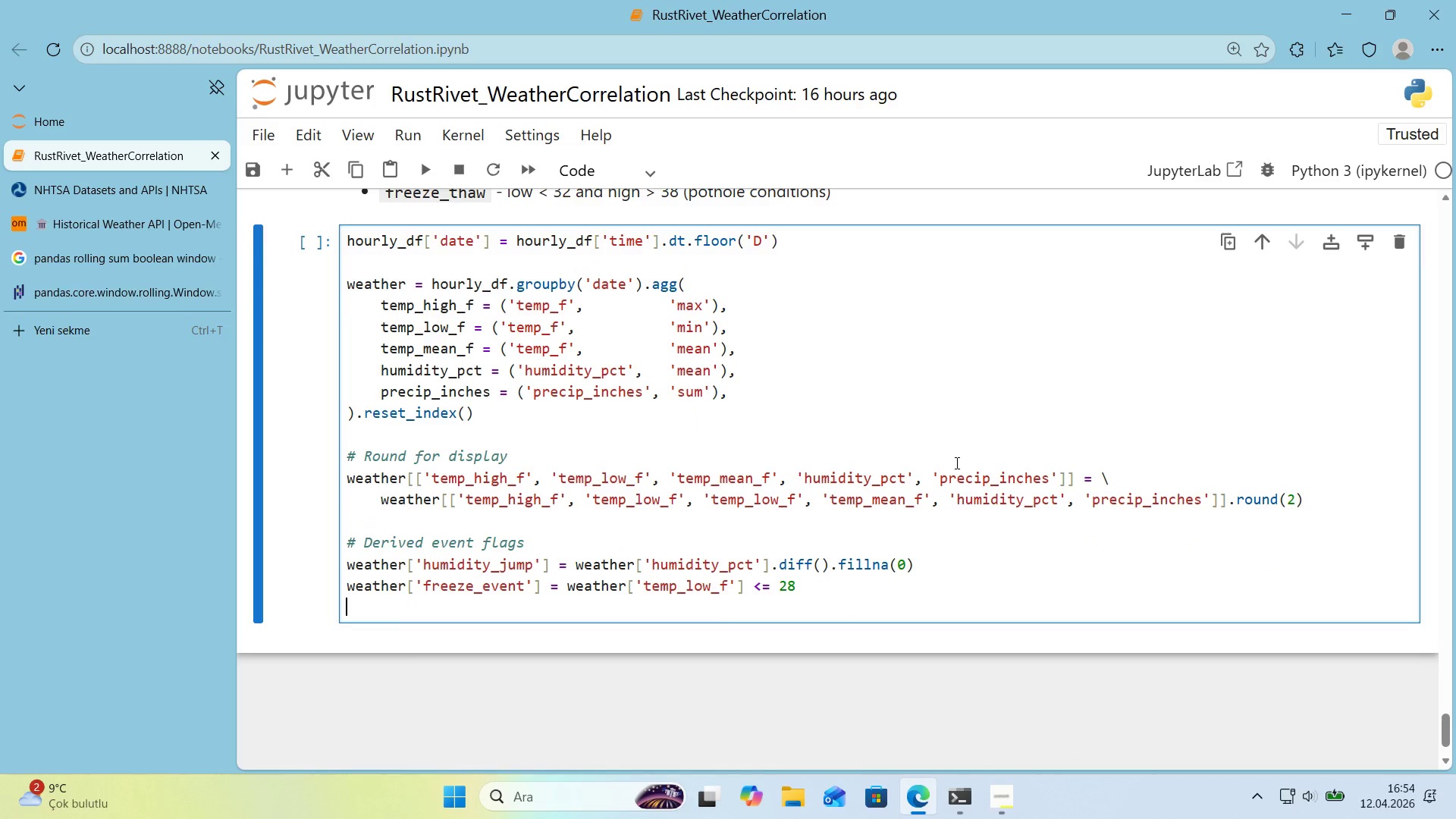 
wait(6.02)
 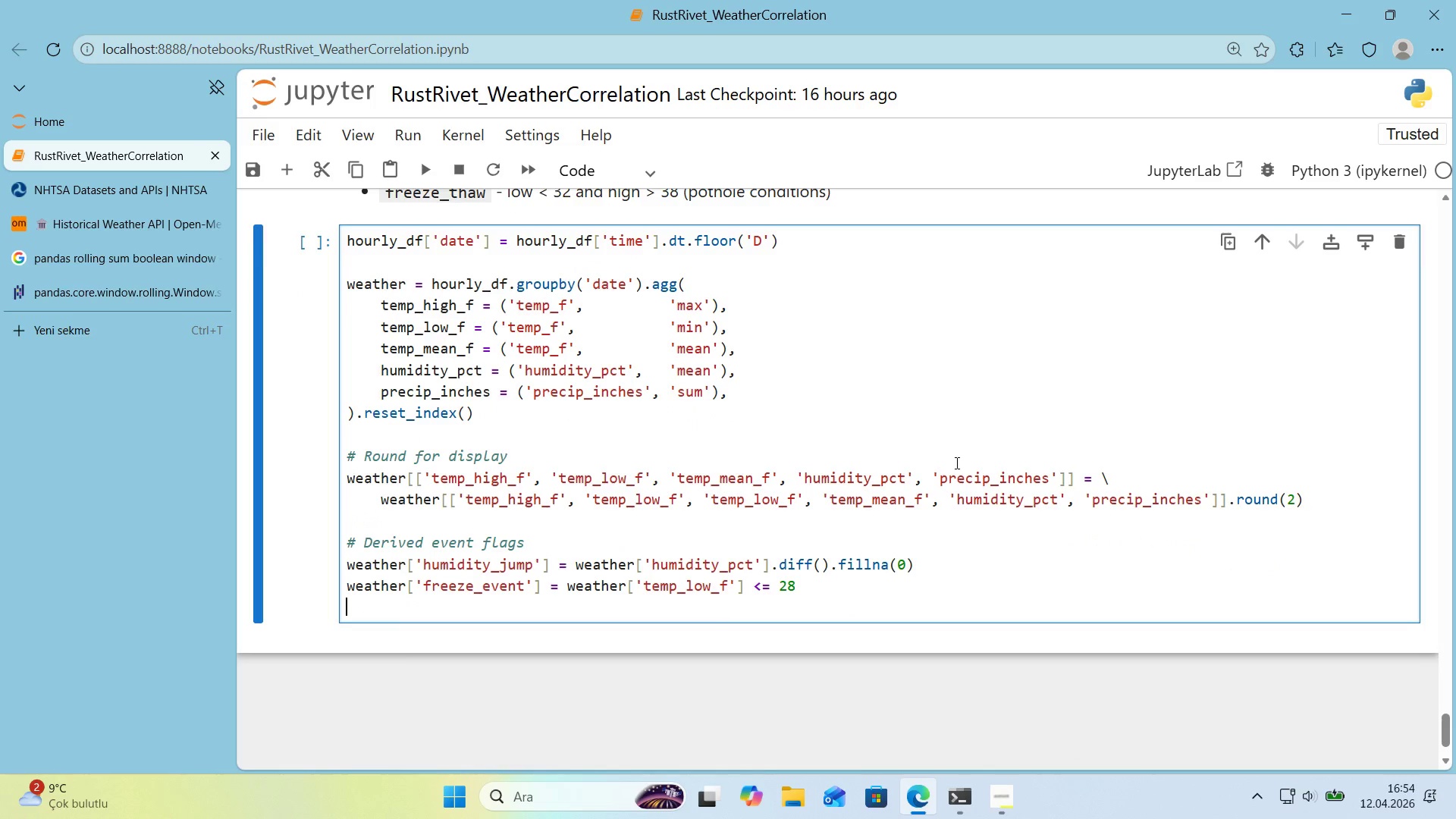 
type(weather)
 